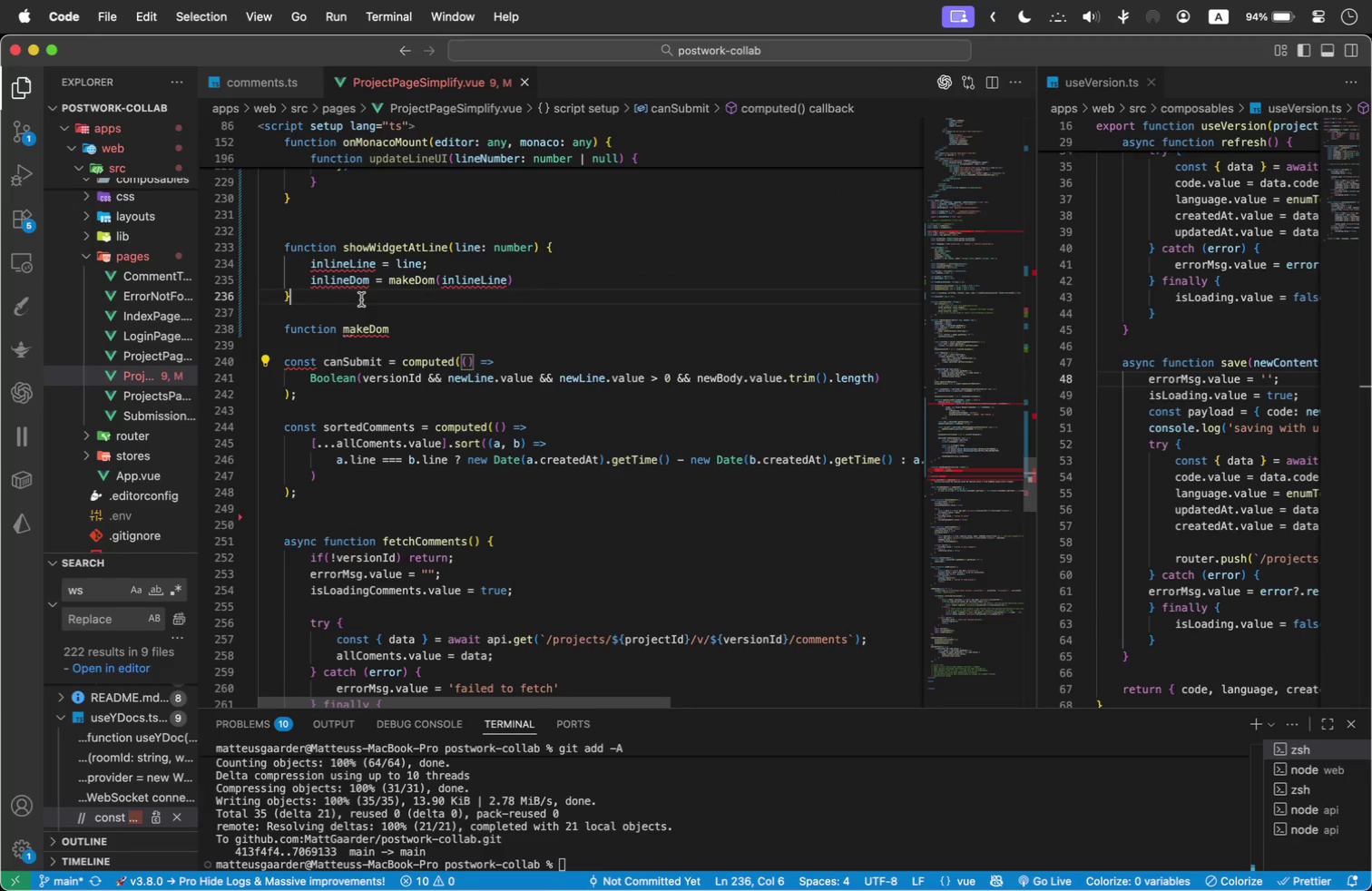 
triple_click([489, 343])
 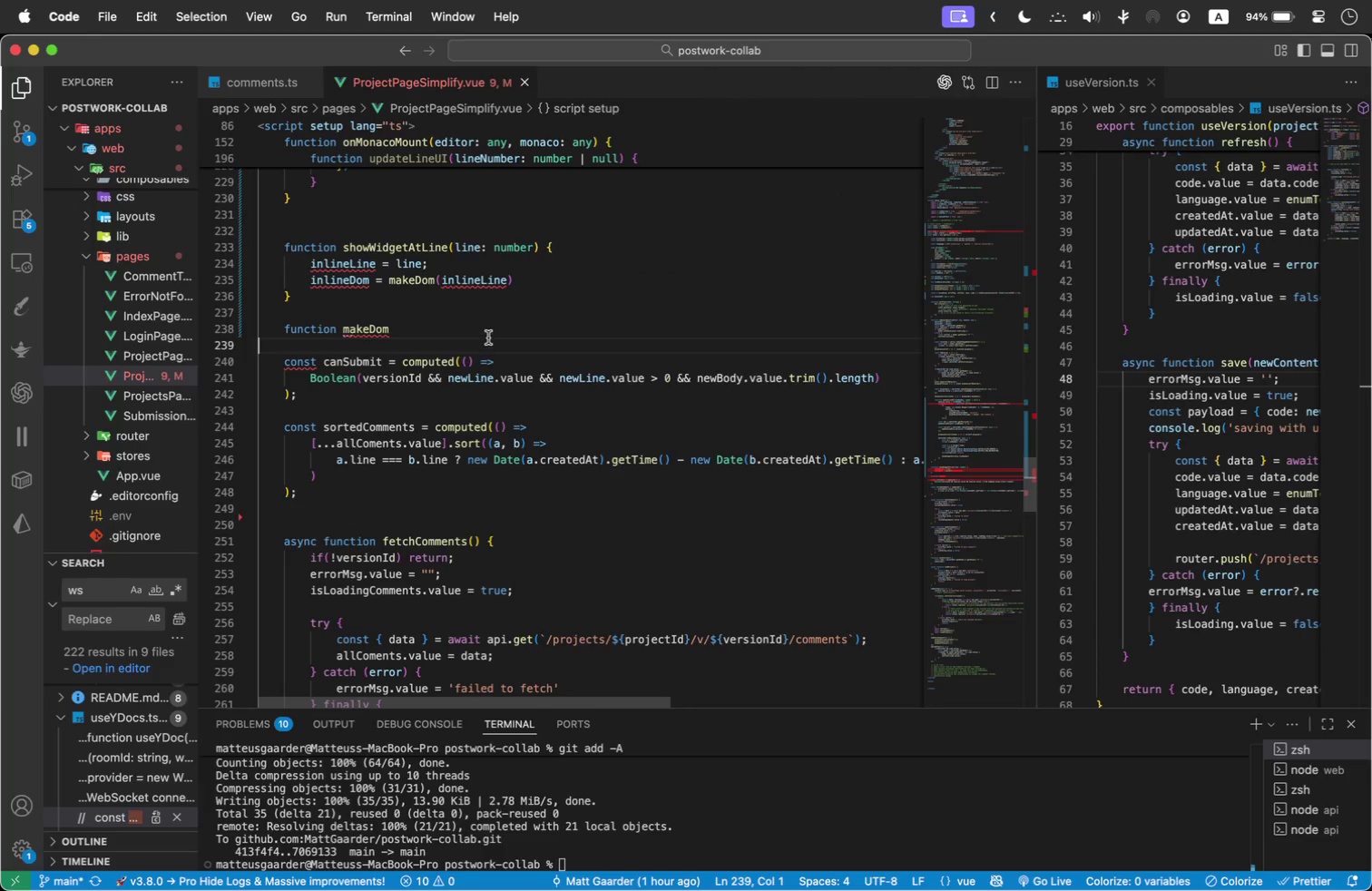 
triple_click([484, 334])
 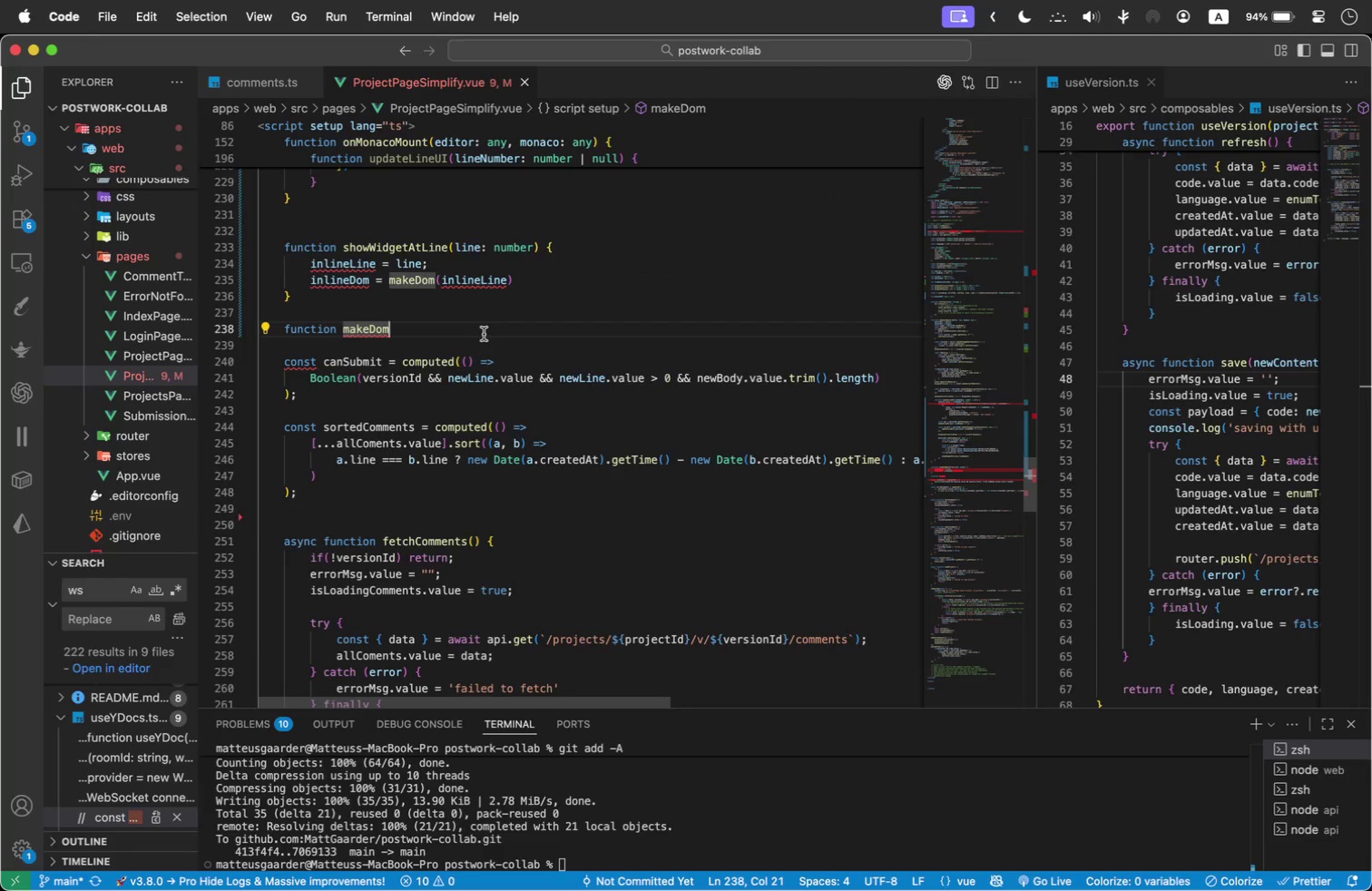 
type((line: number)
 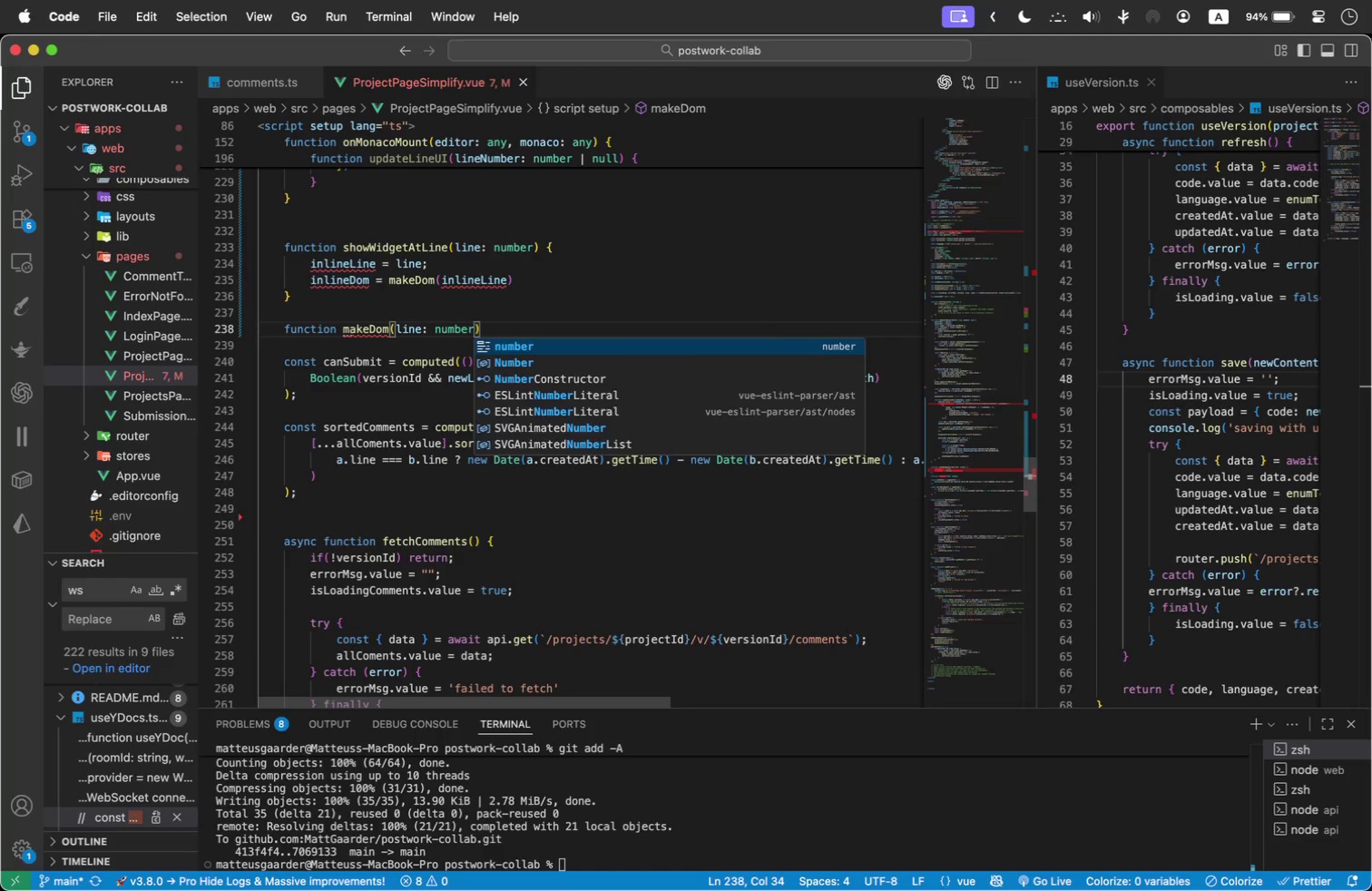 
key(ArrowRight)
 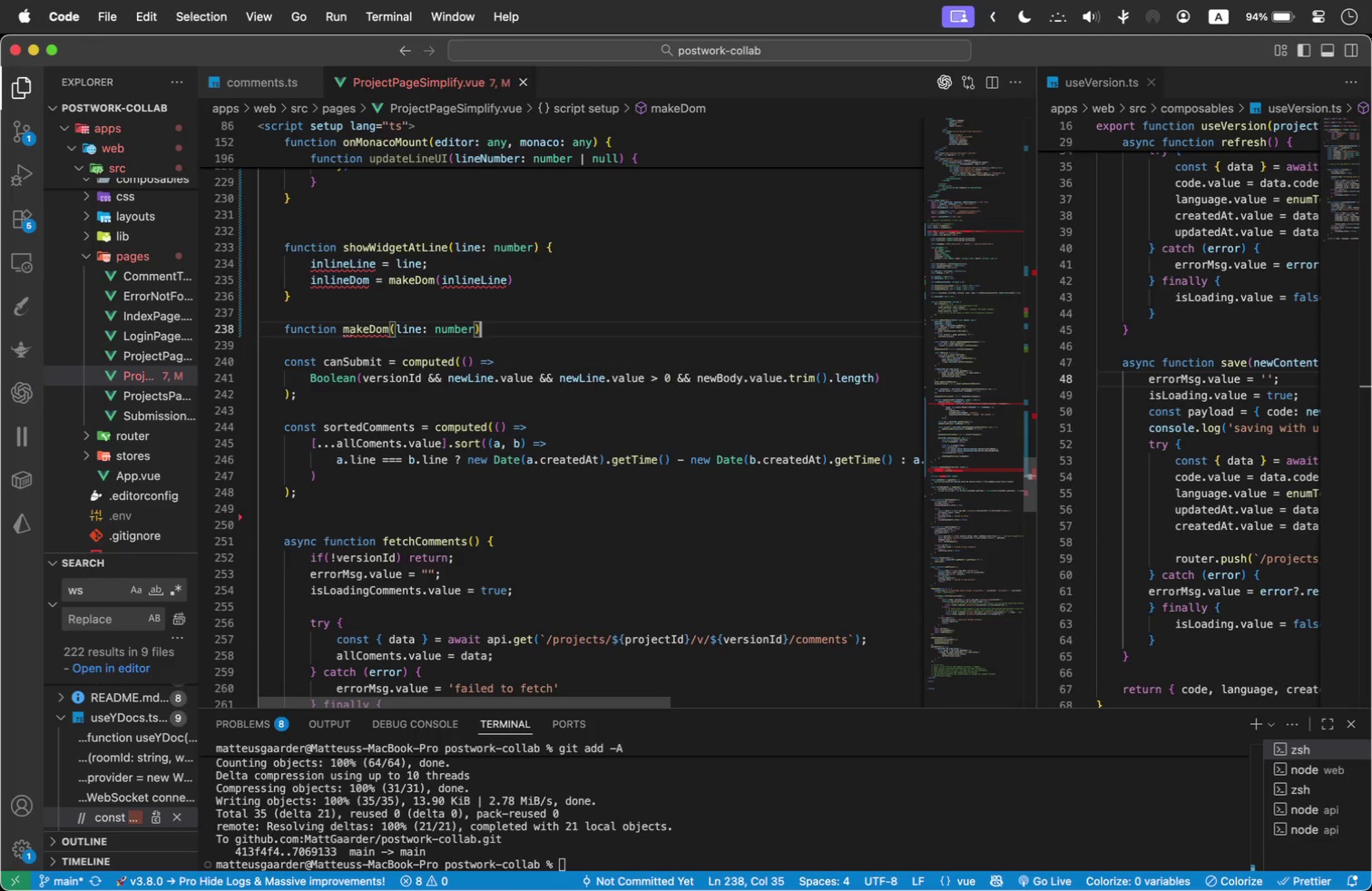 
key(Space)
 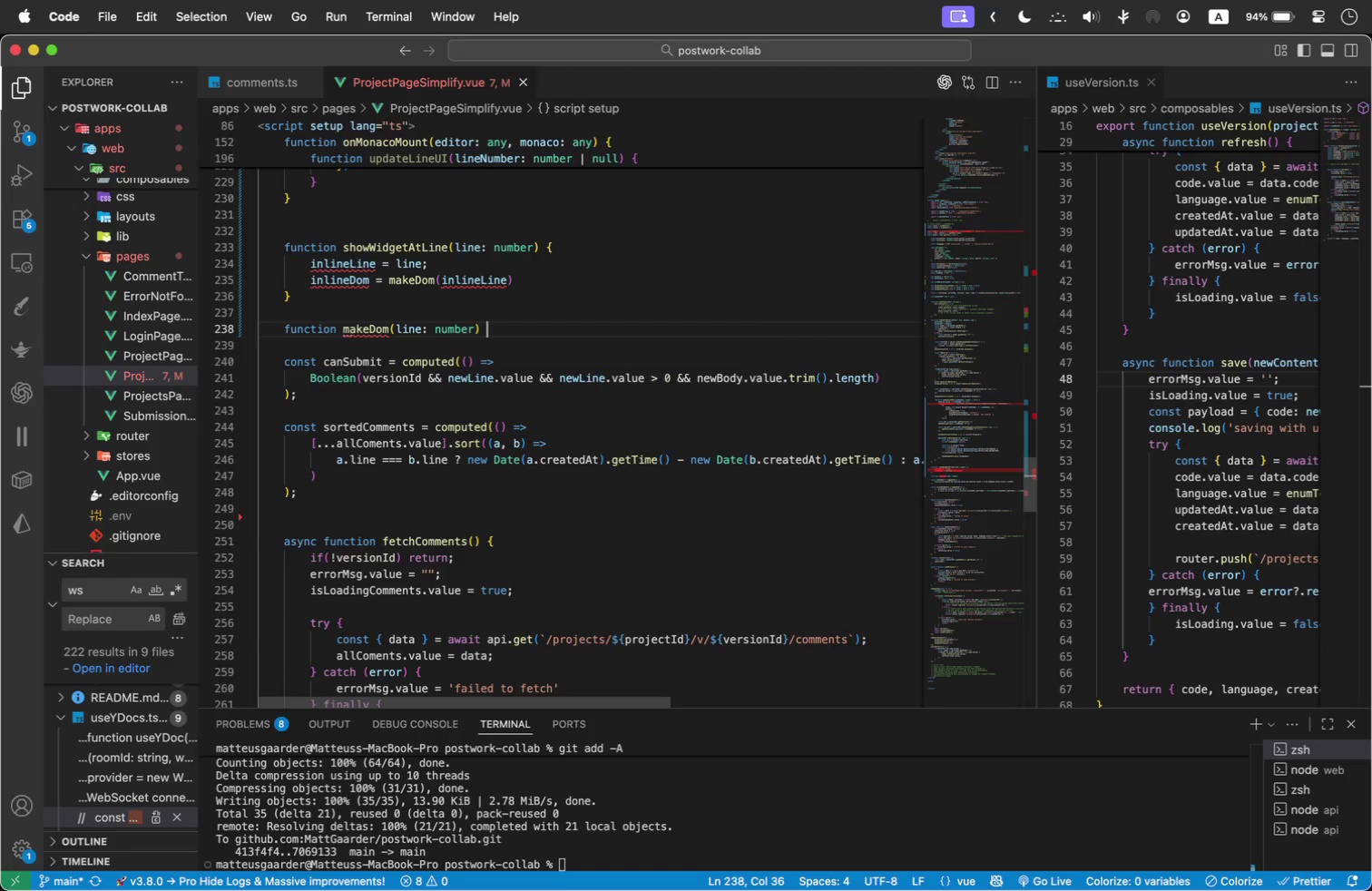 
key(Shift+BracketLeft)
 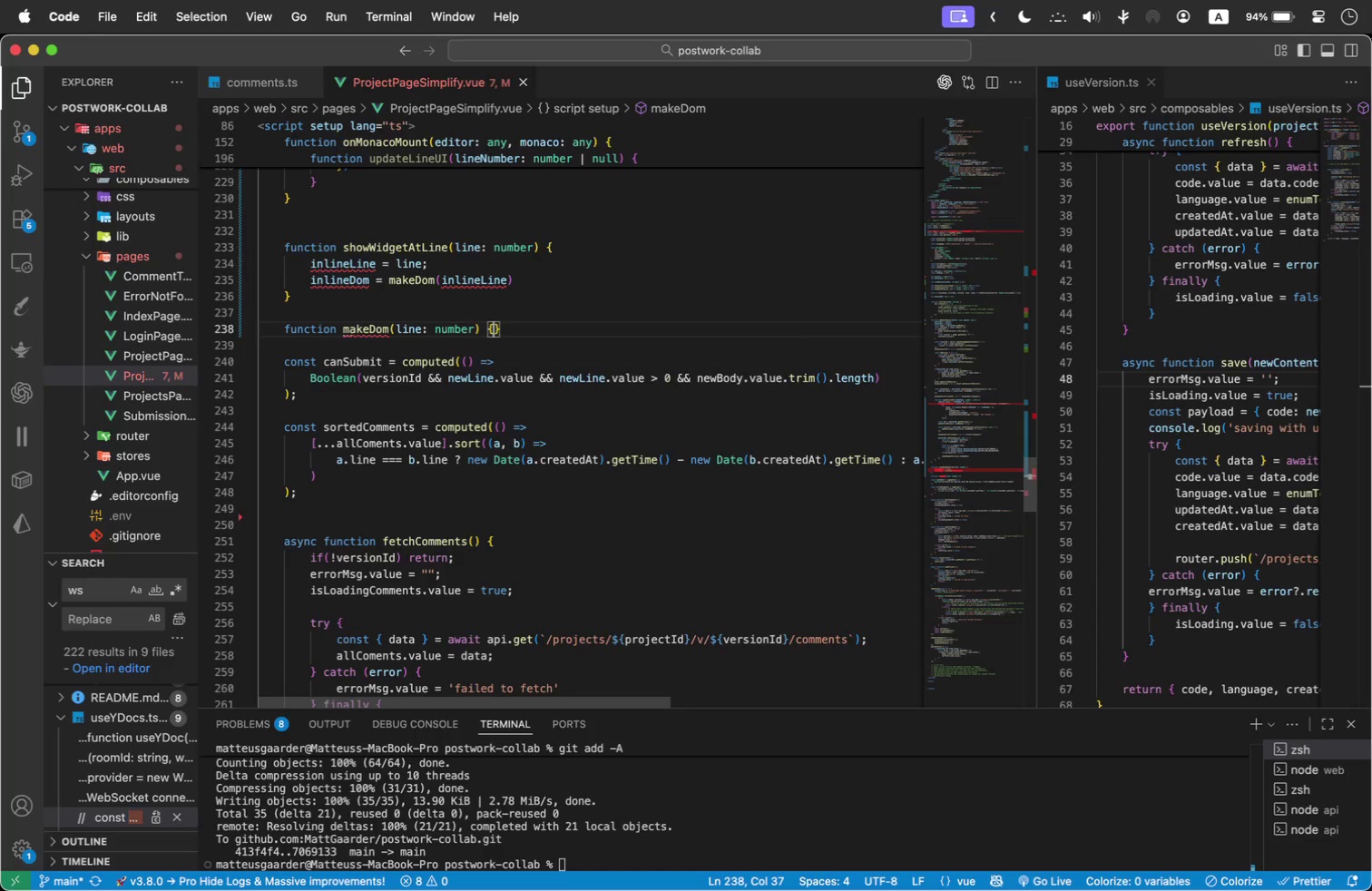 
key(Enter)
 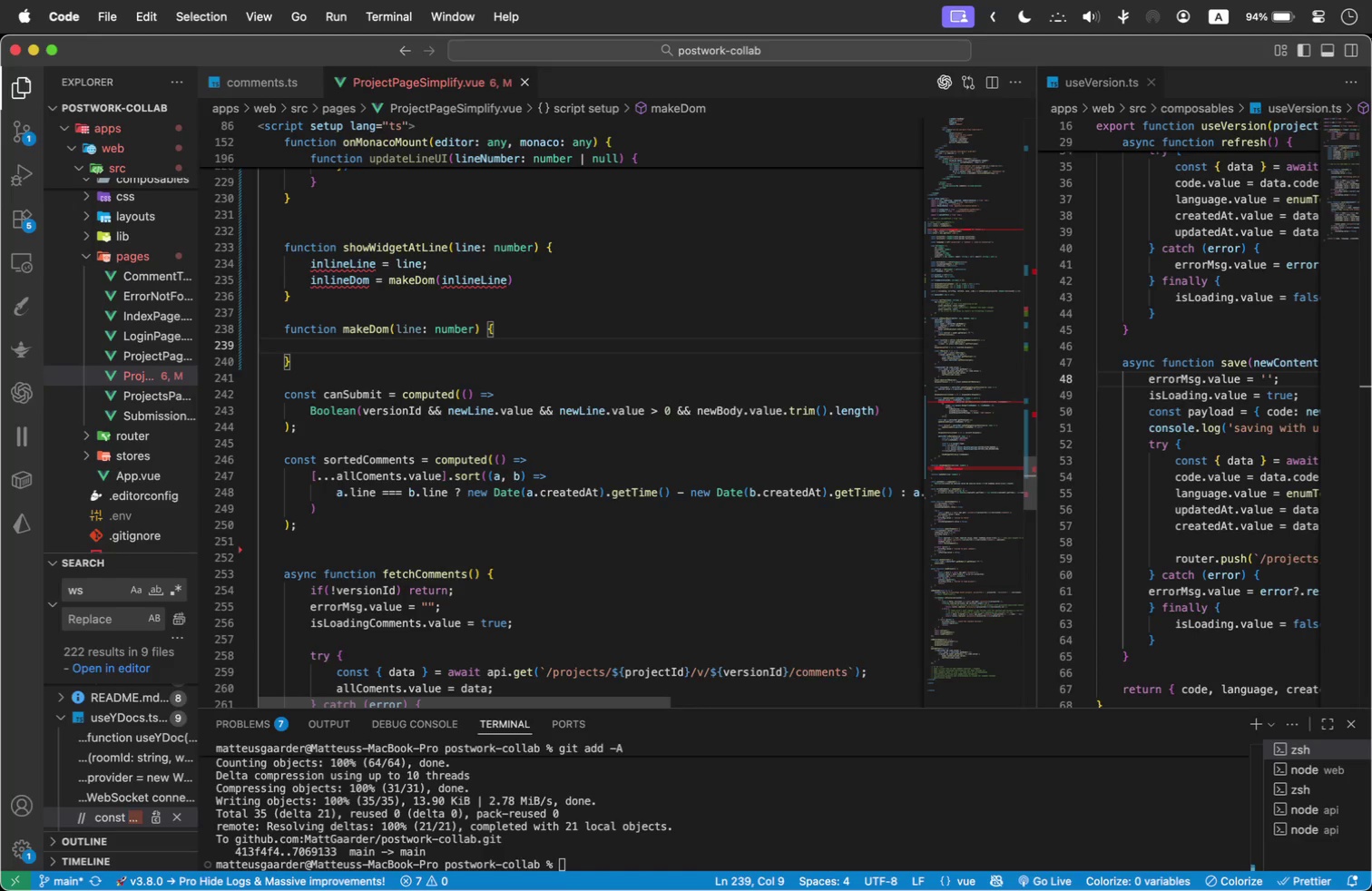 
type(consr )
key(Backspace)
key(Backspace)
type(t el = document.createE)
 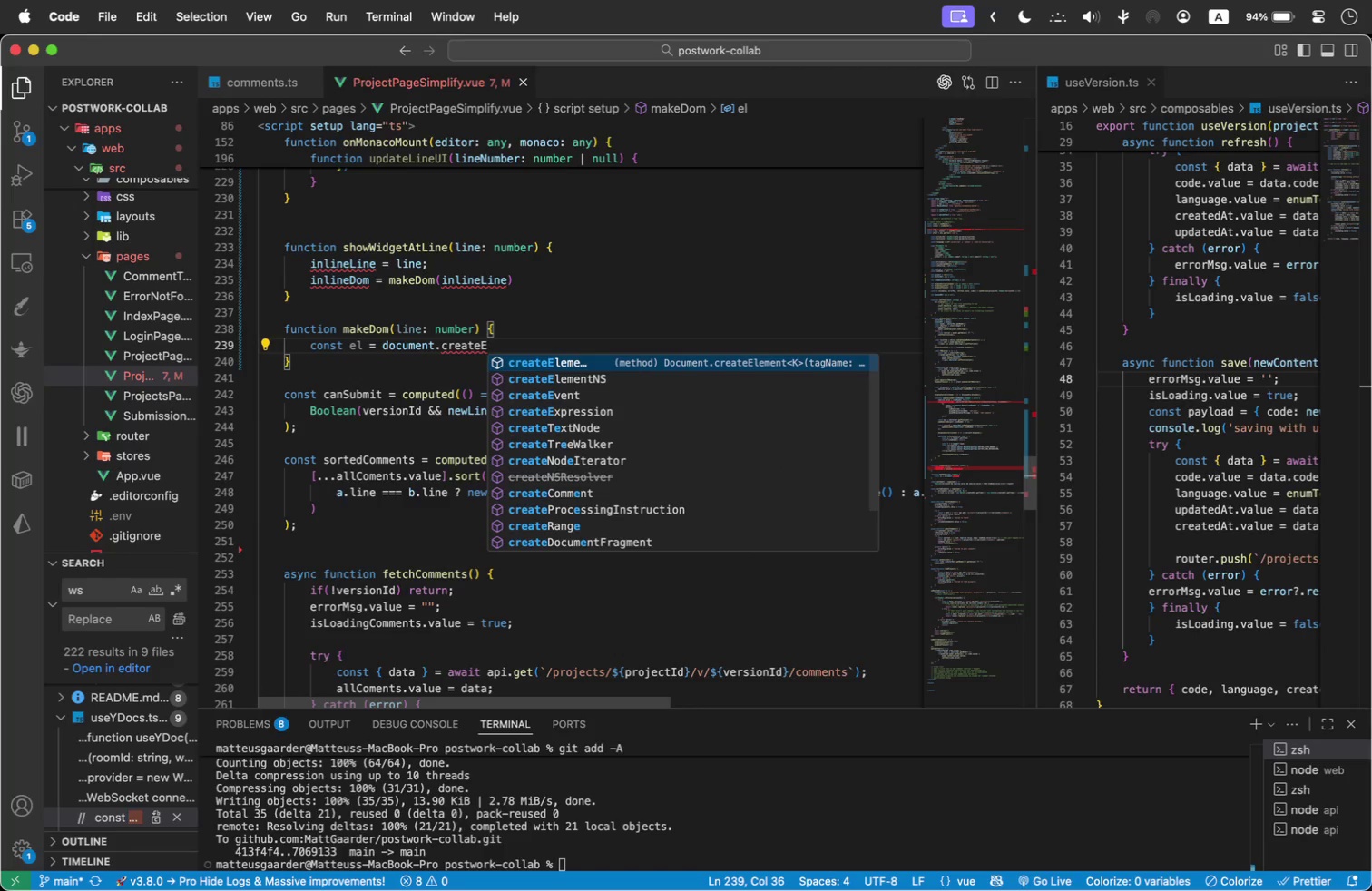 
key(Enter)
 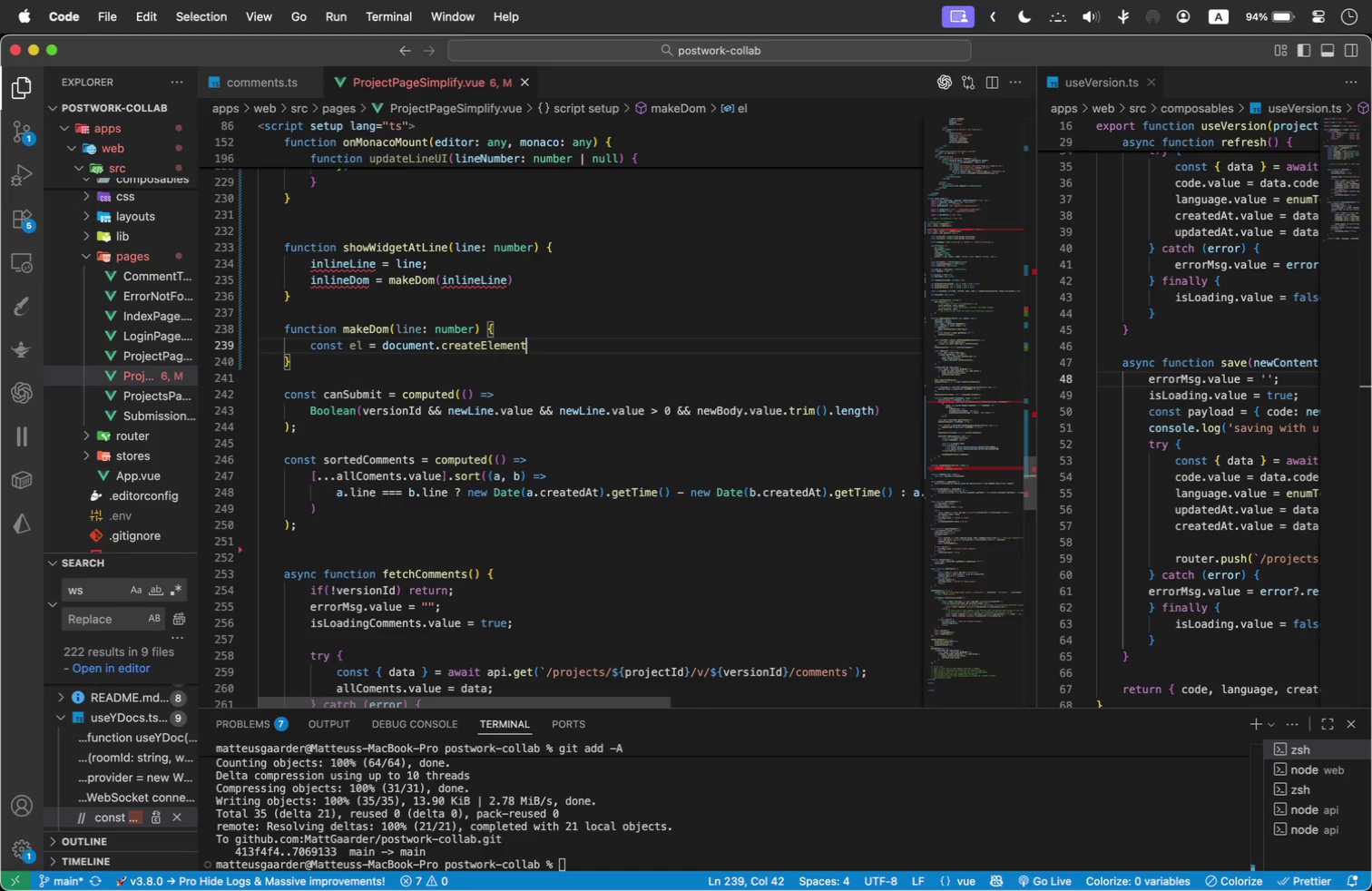 
type(('div)
 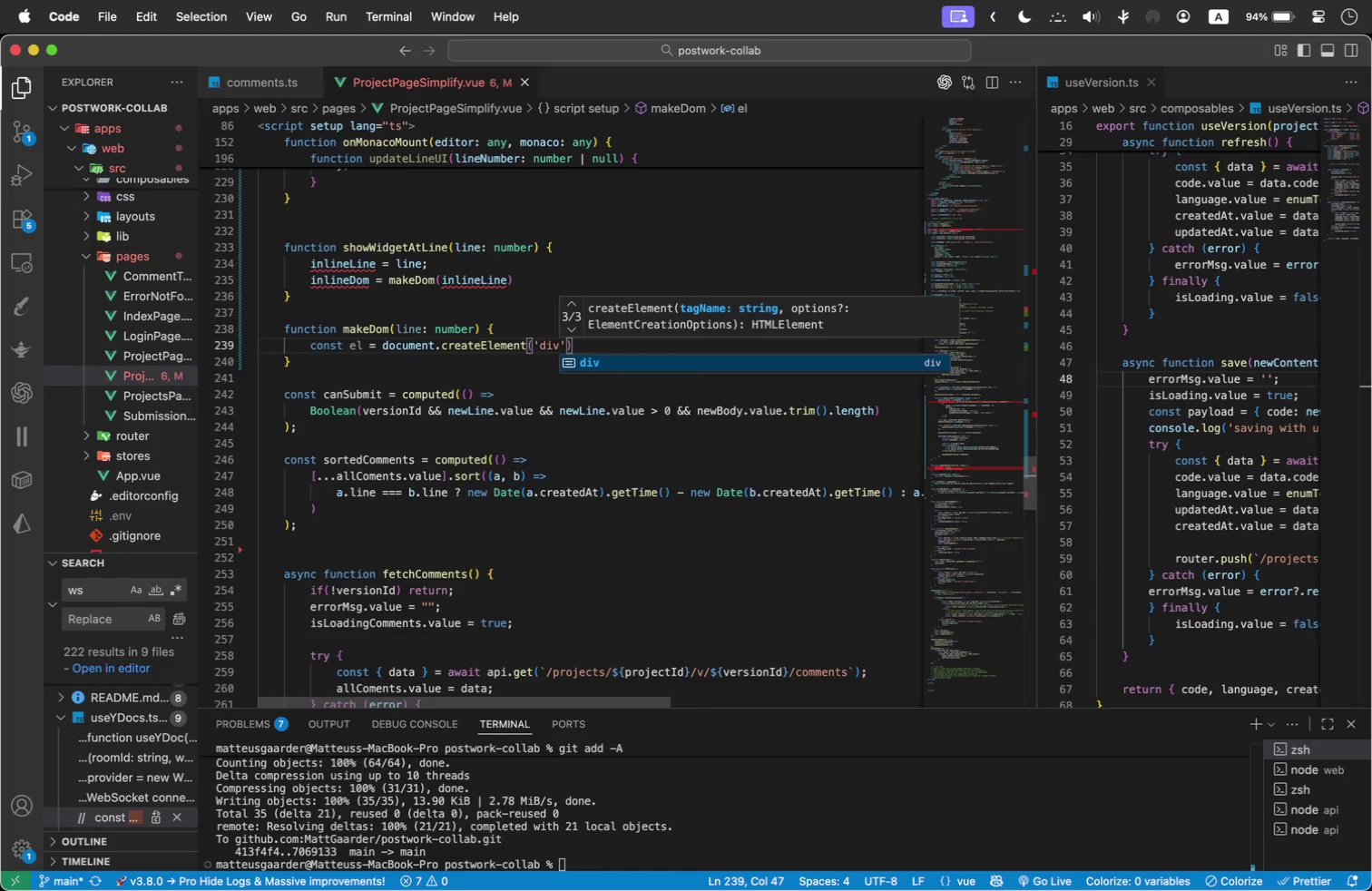 
key(ArrowRight)
 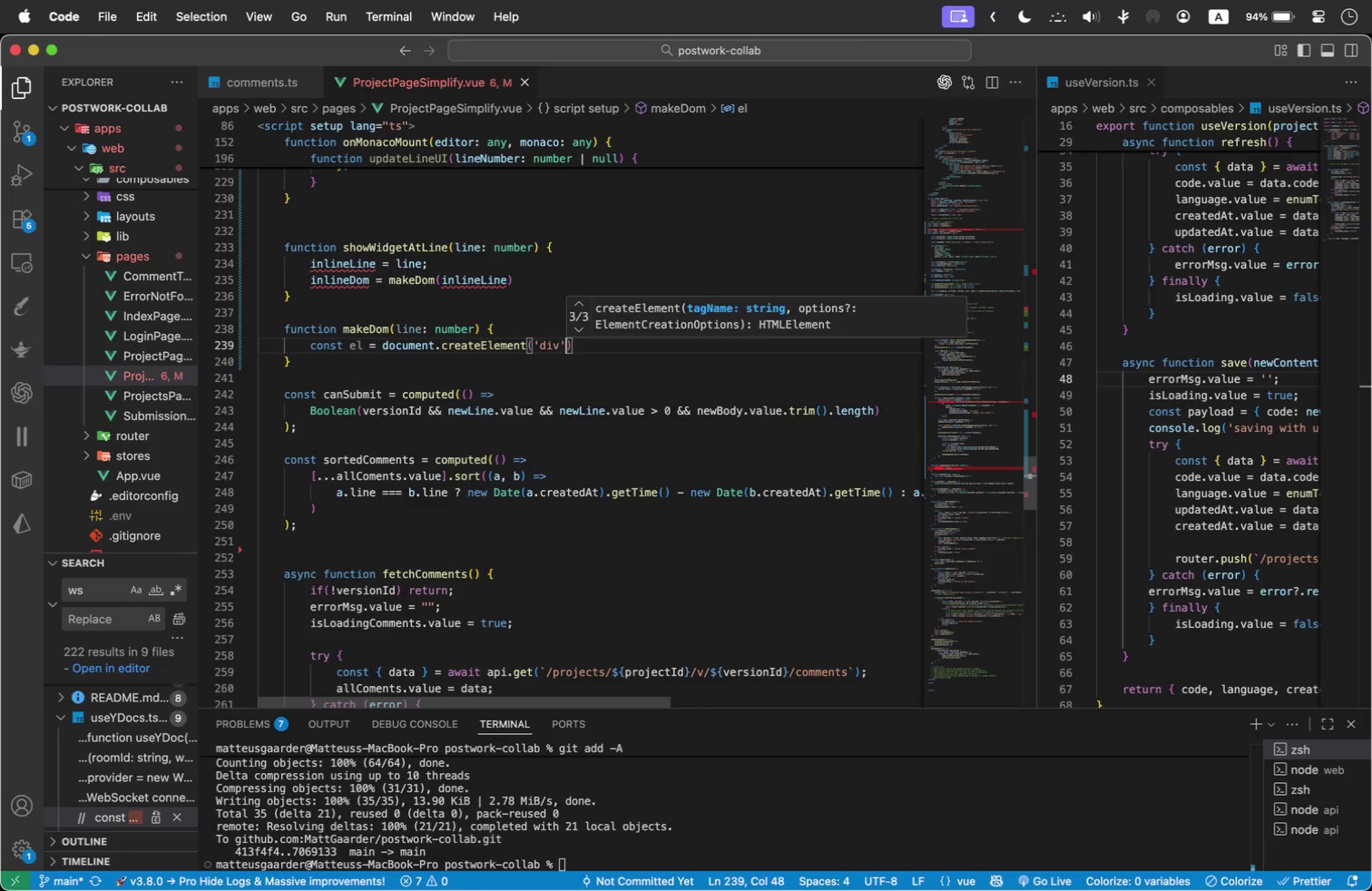 
key(ArrowRight)
 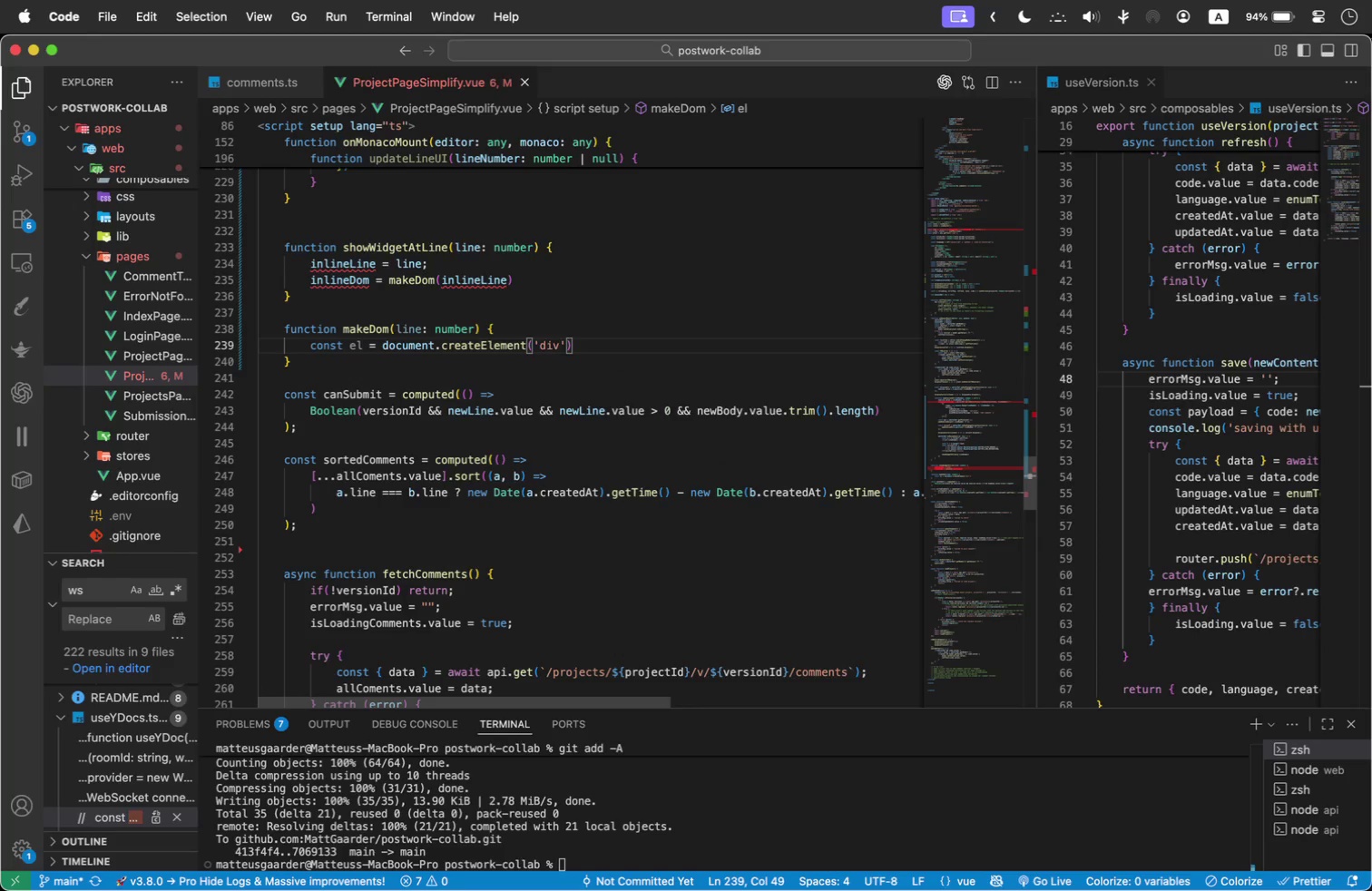 
key(Semicolon)
 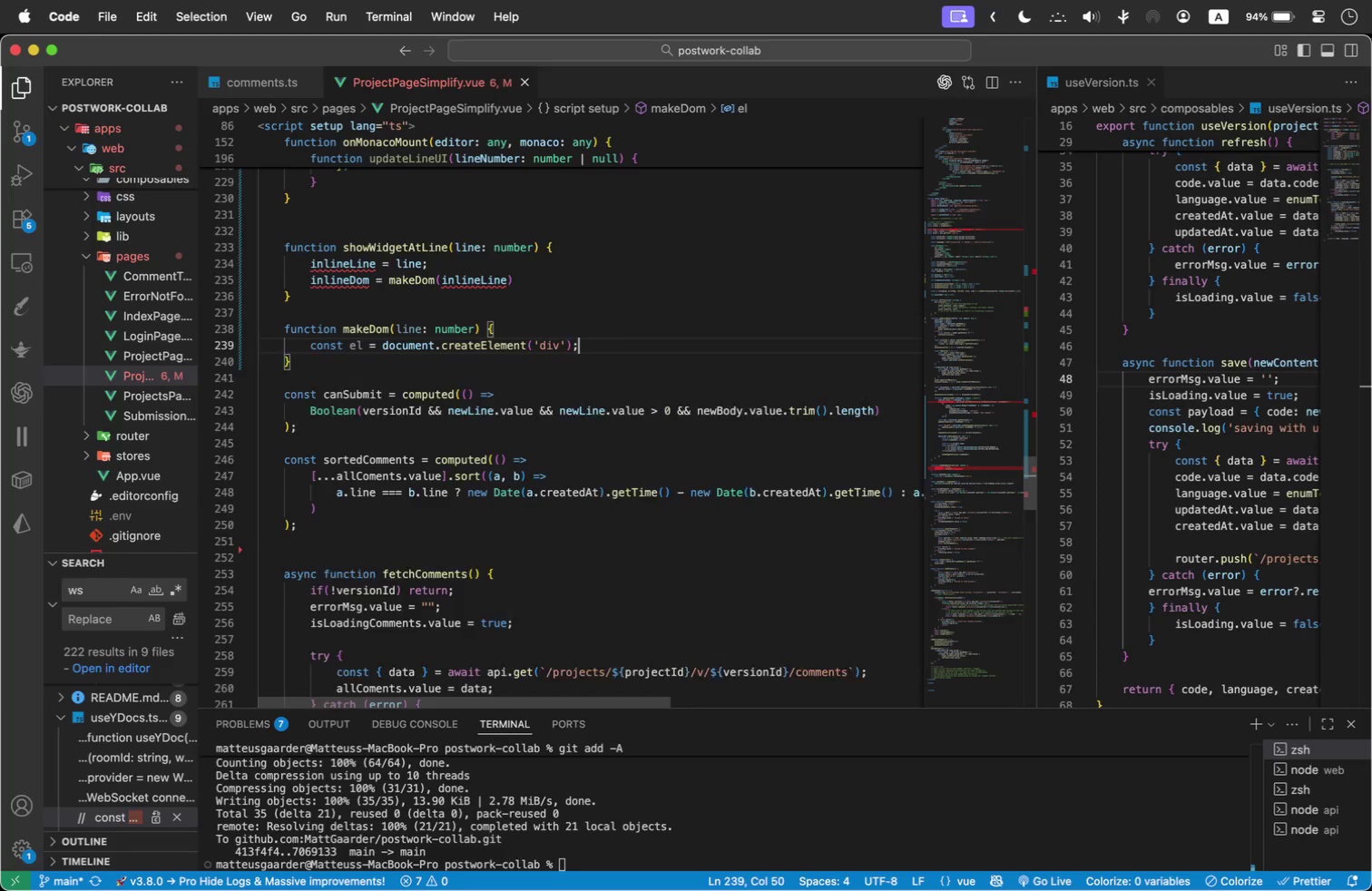 
key(Enter)
 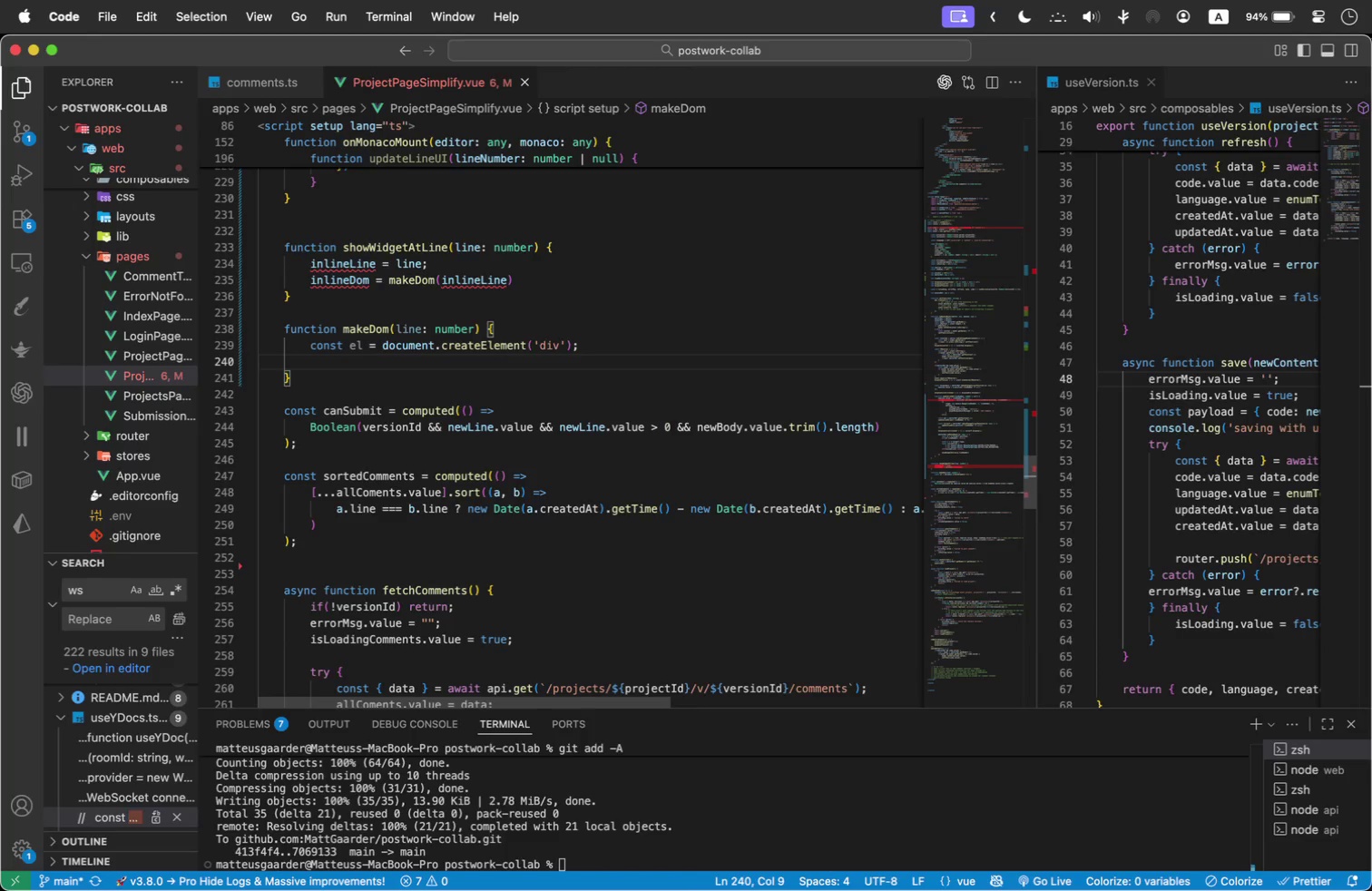 
type(el.className = ")
 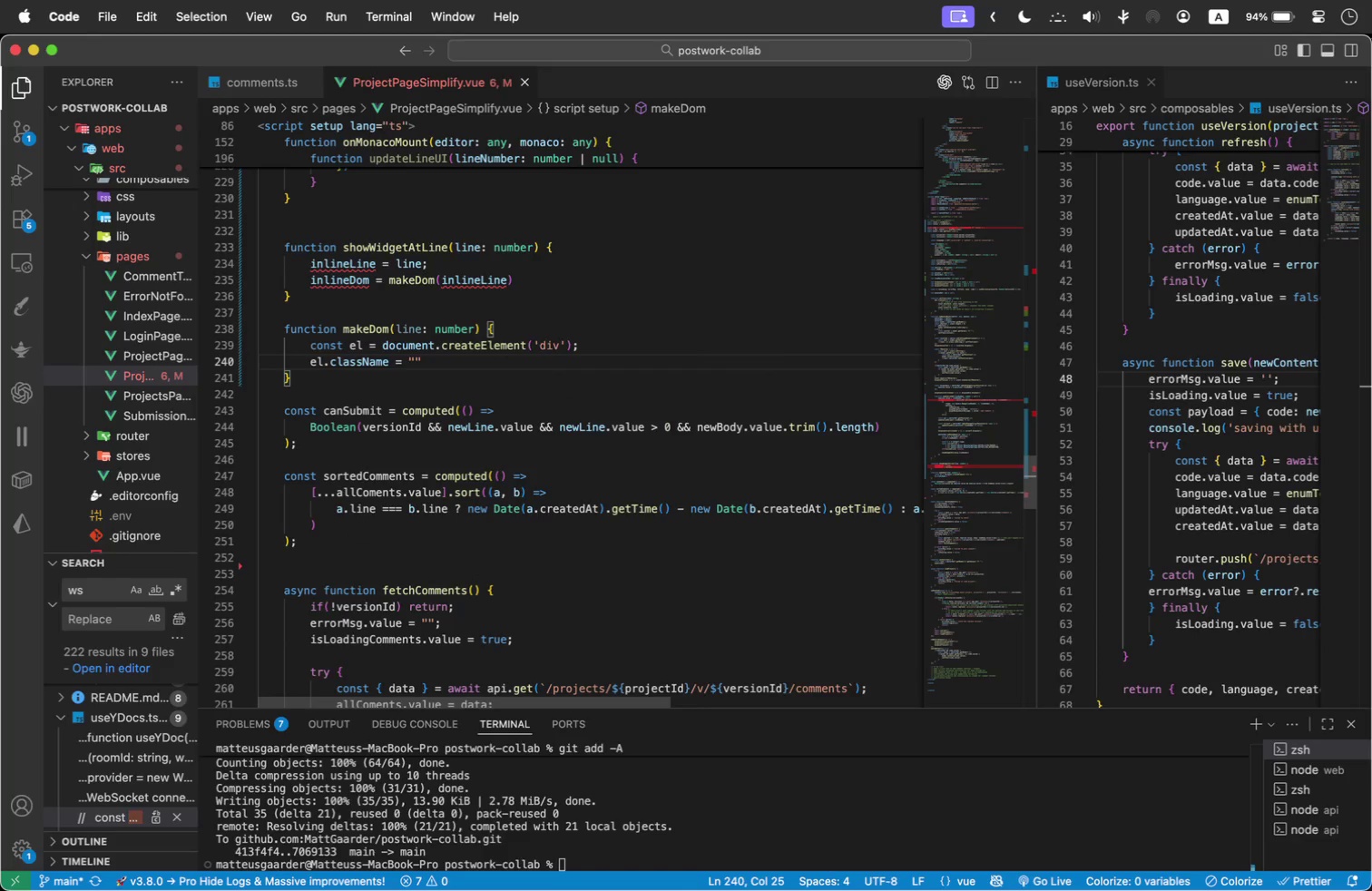 
type(mw-inline)
 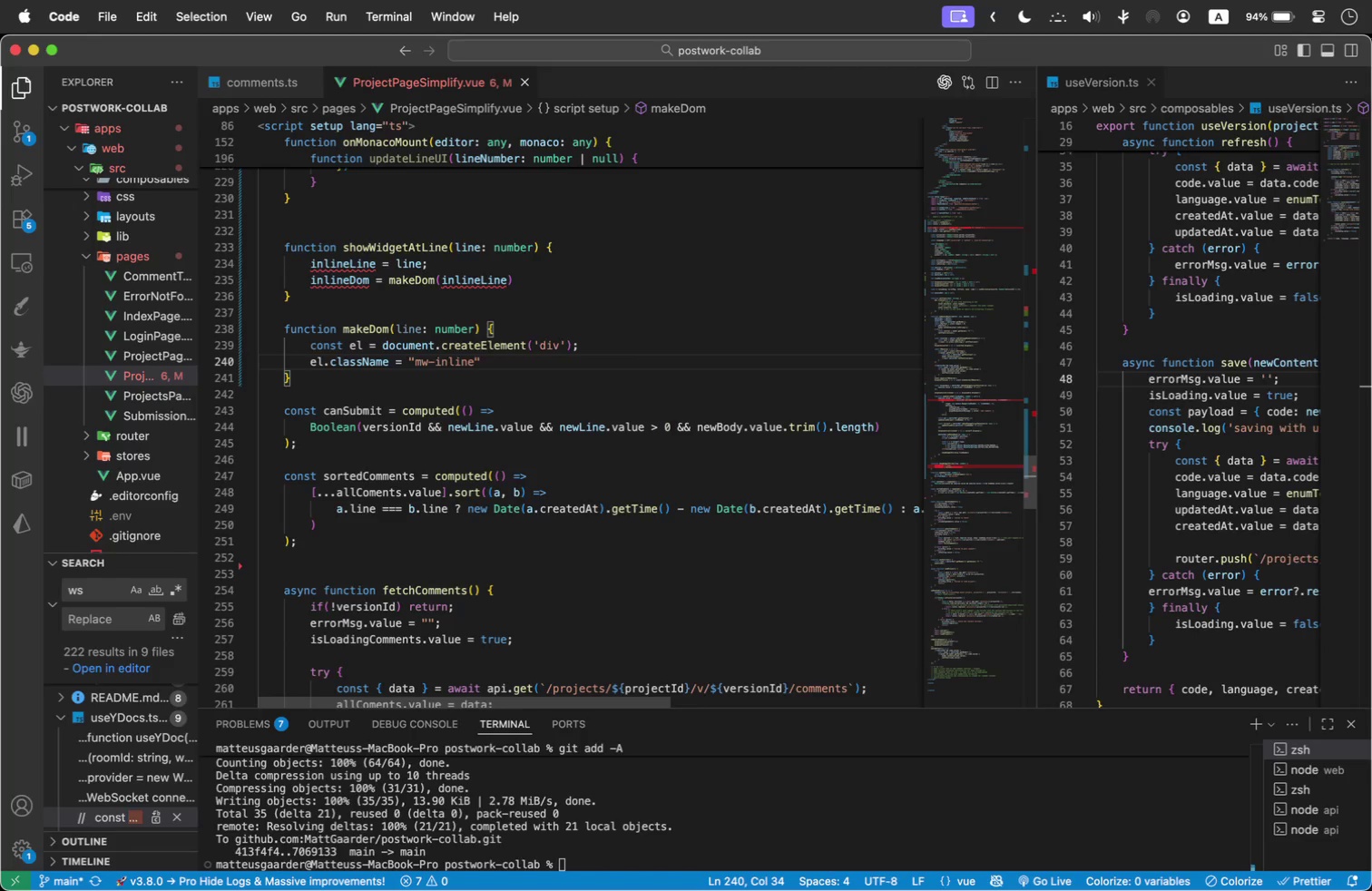 
key(ArrowRight)
 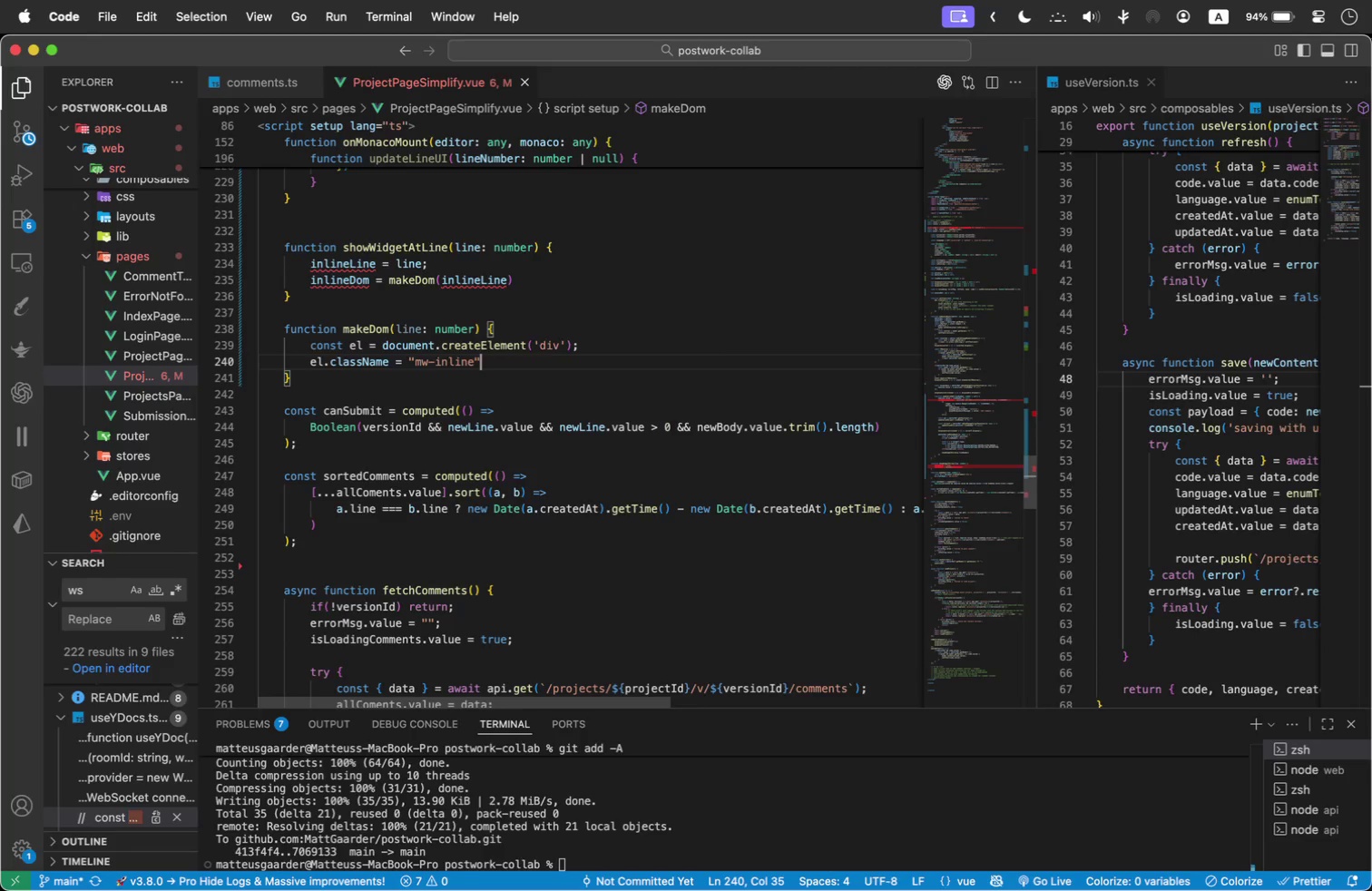 
key(Semicolon)
 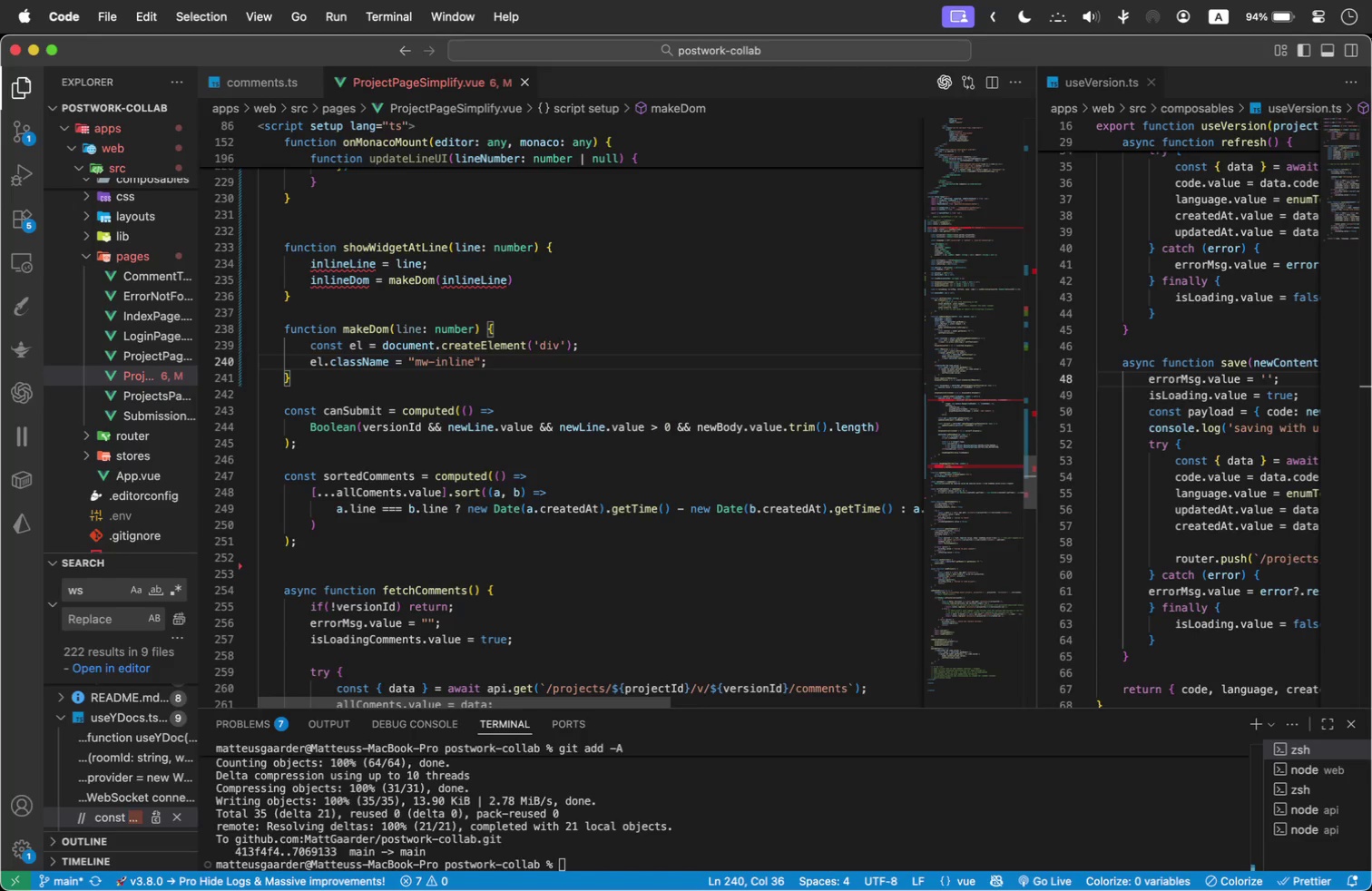 
key(Enter)
 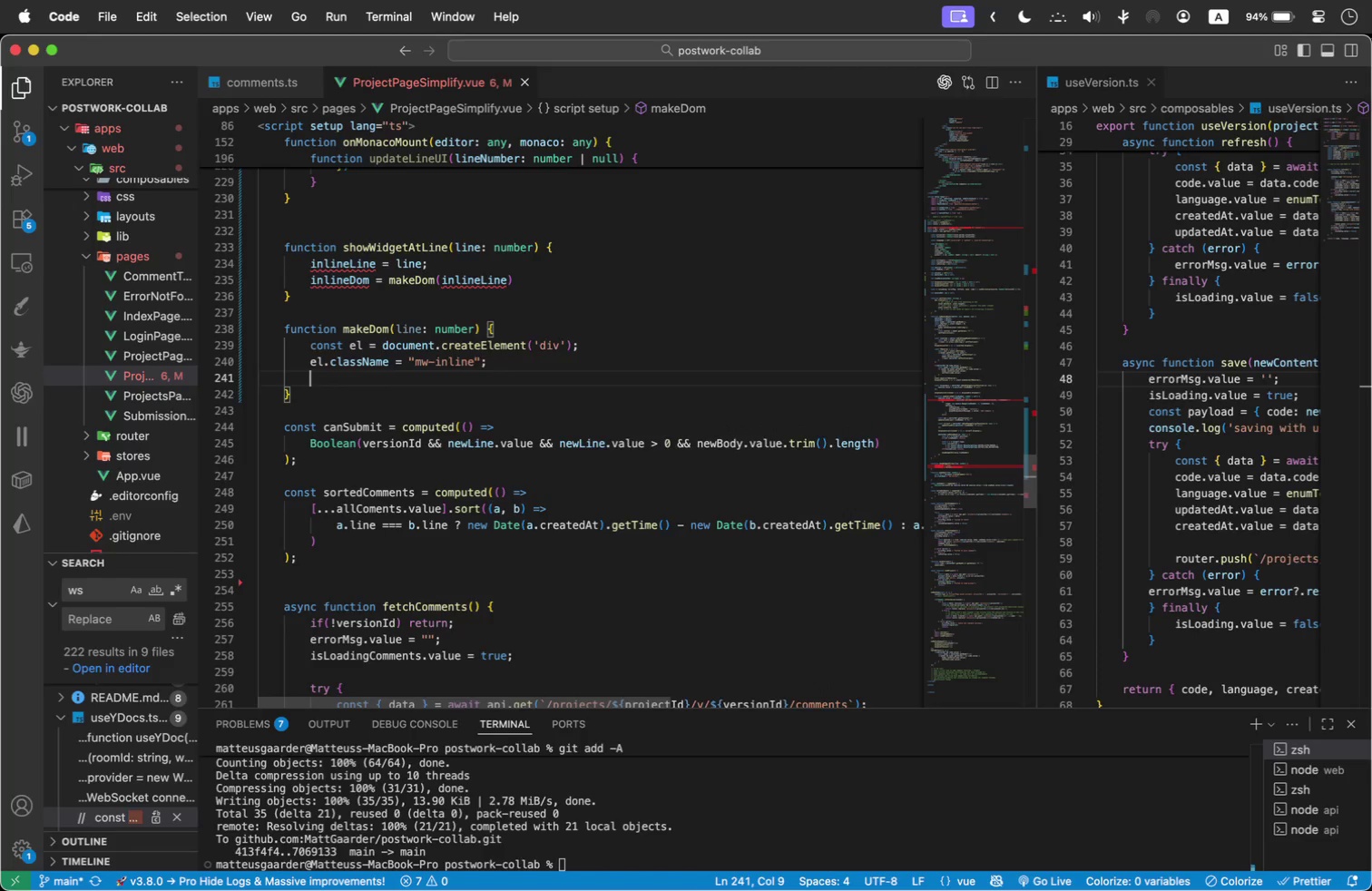 
key(Enter)
 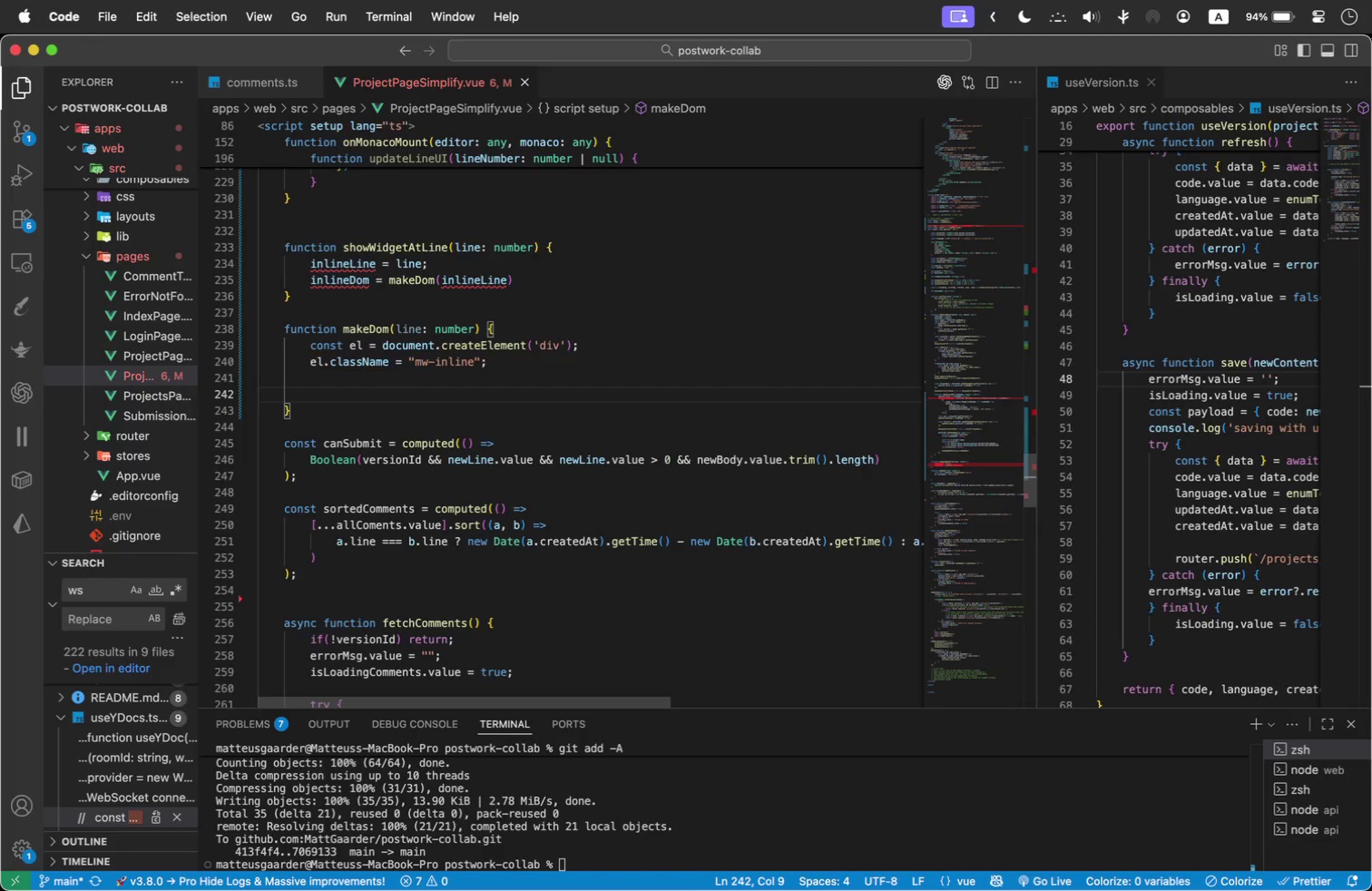 
type(el.in)
 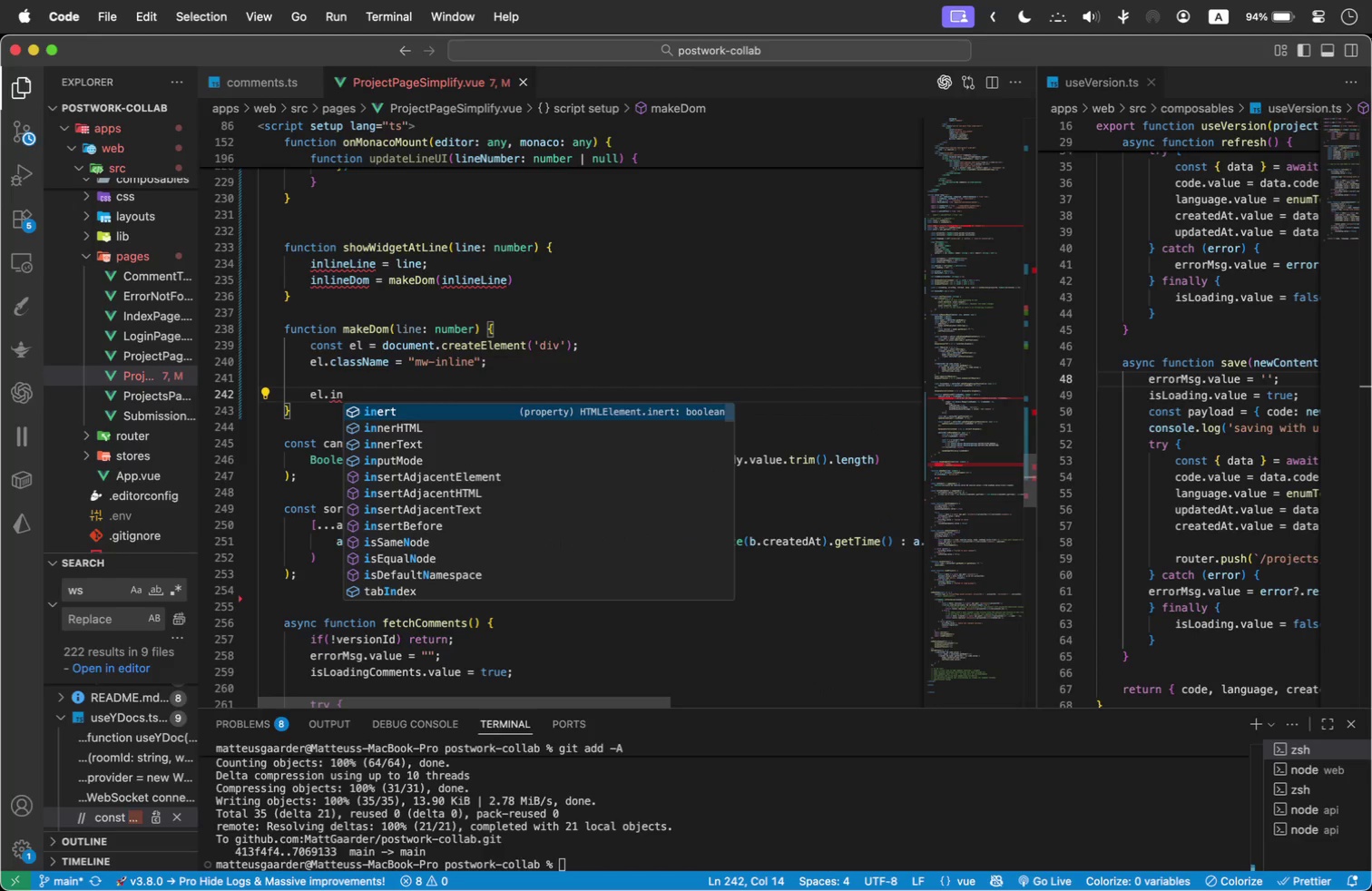 
key(ArrowDown)
 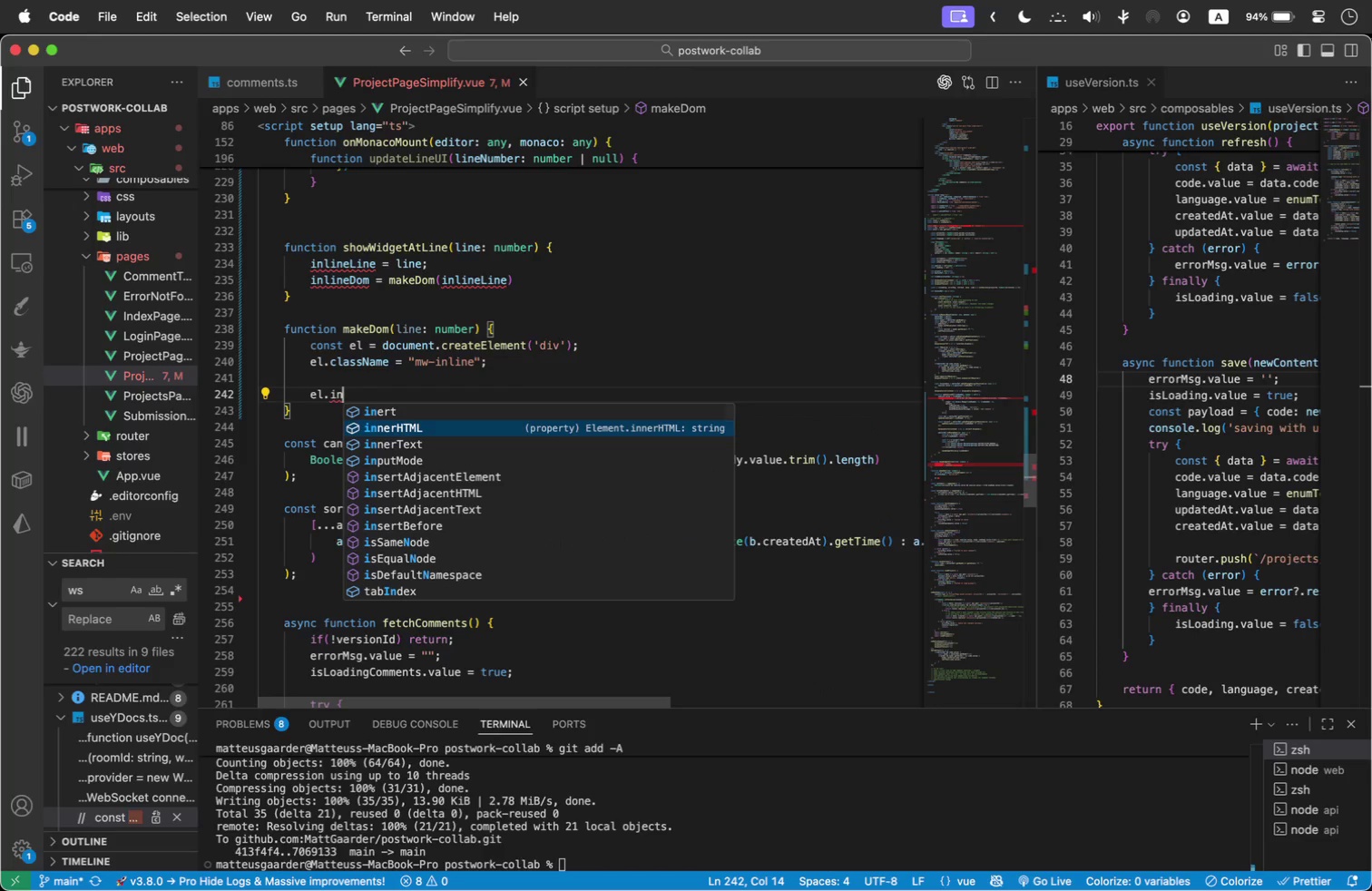 
key(Enter)
 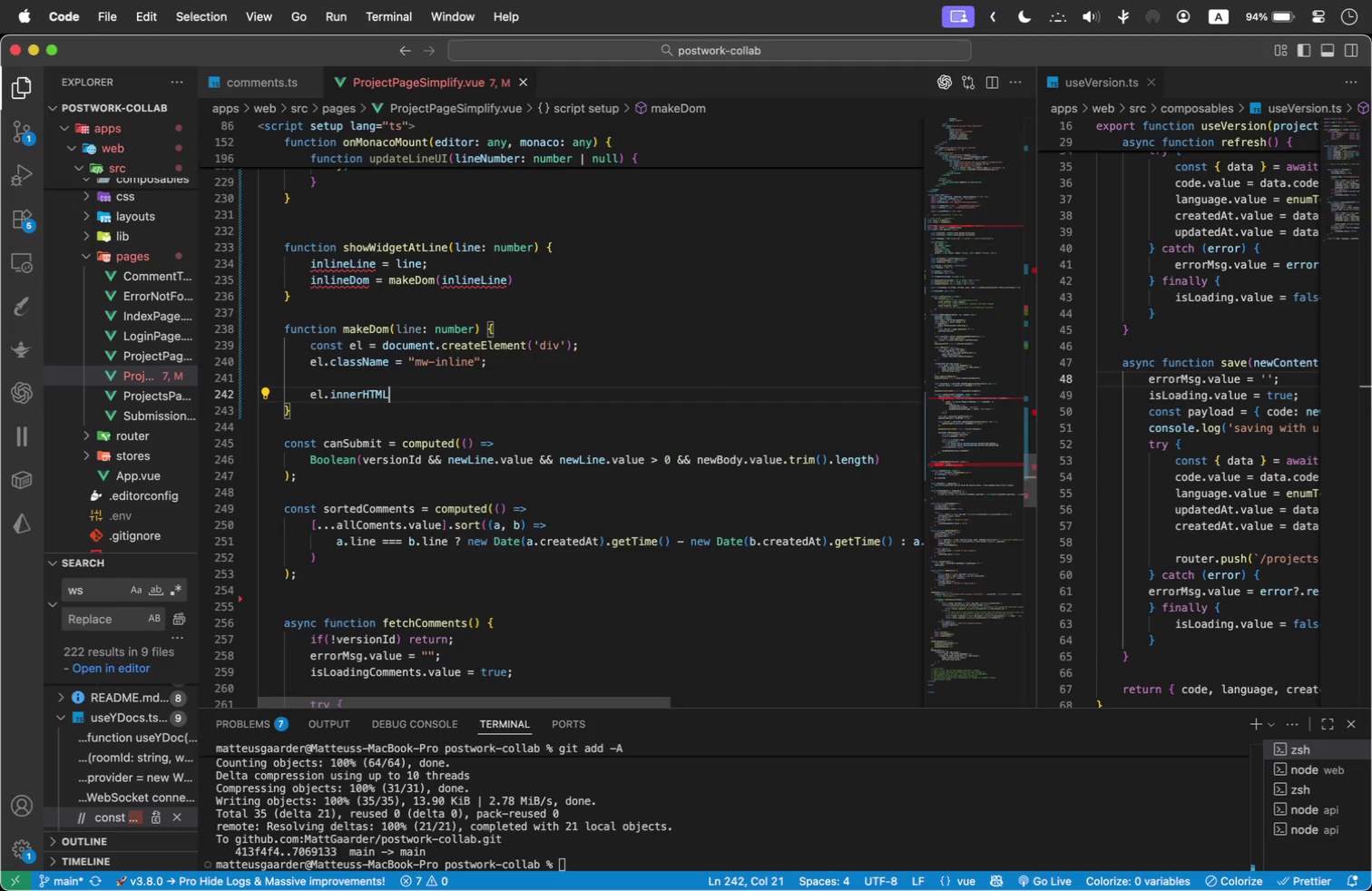 
key(Space)
 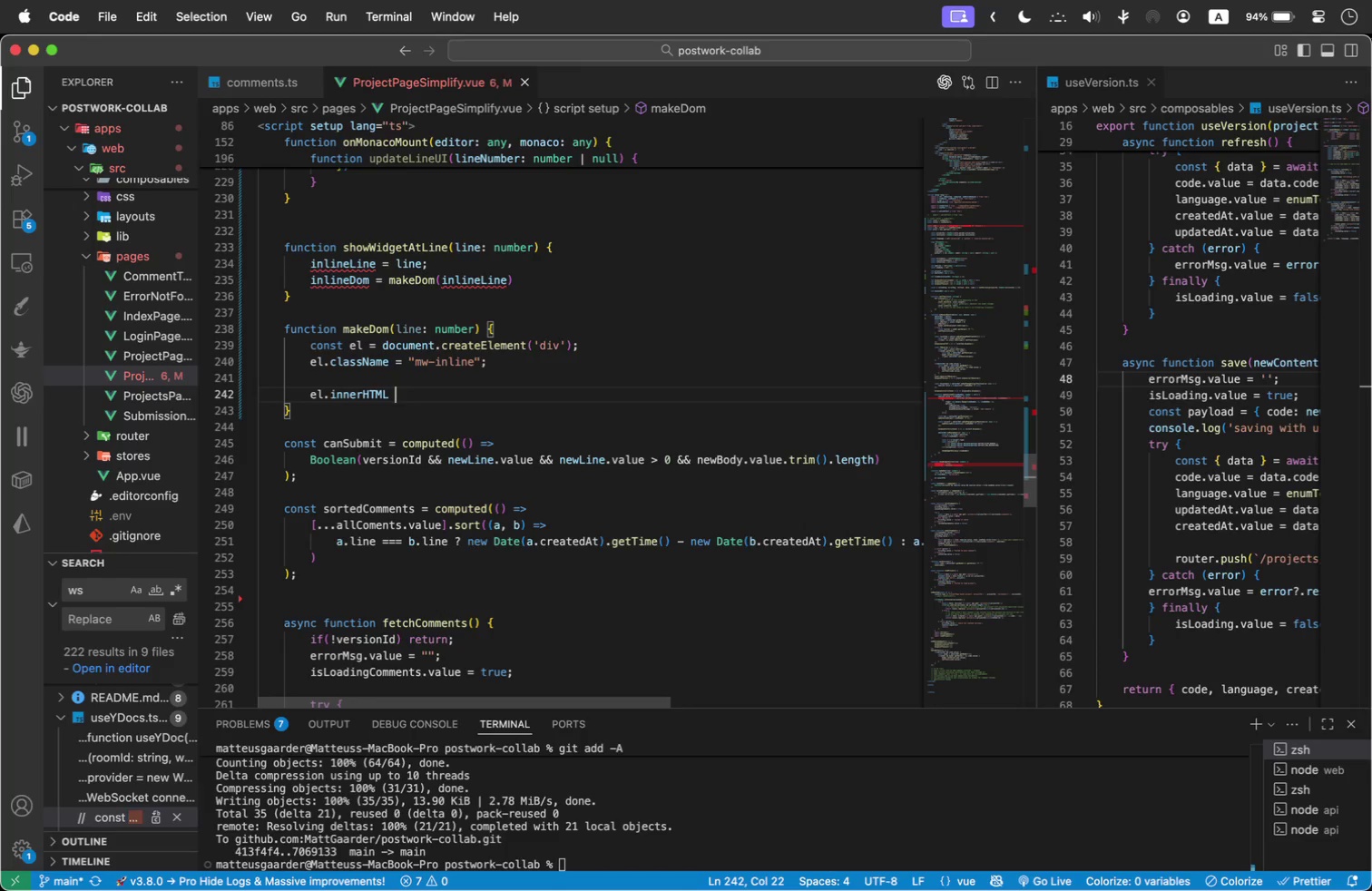 
key(Equal)
 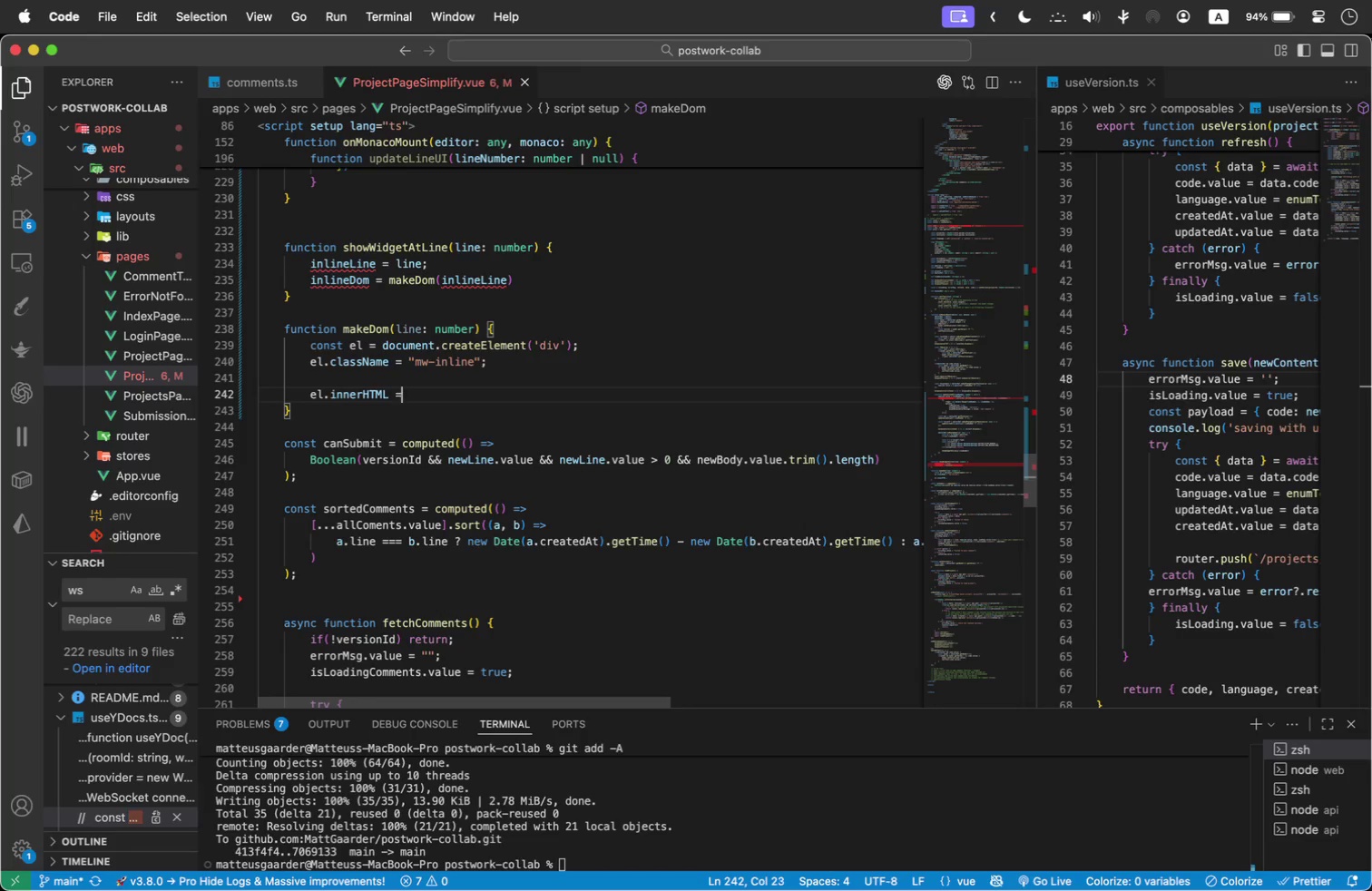 
key(Space)
 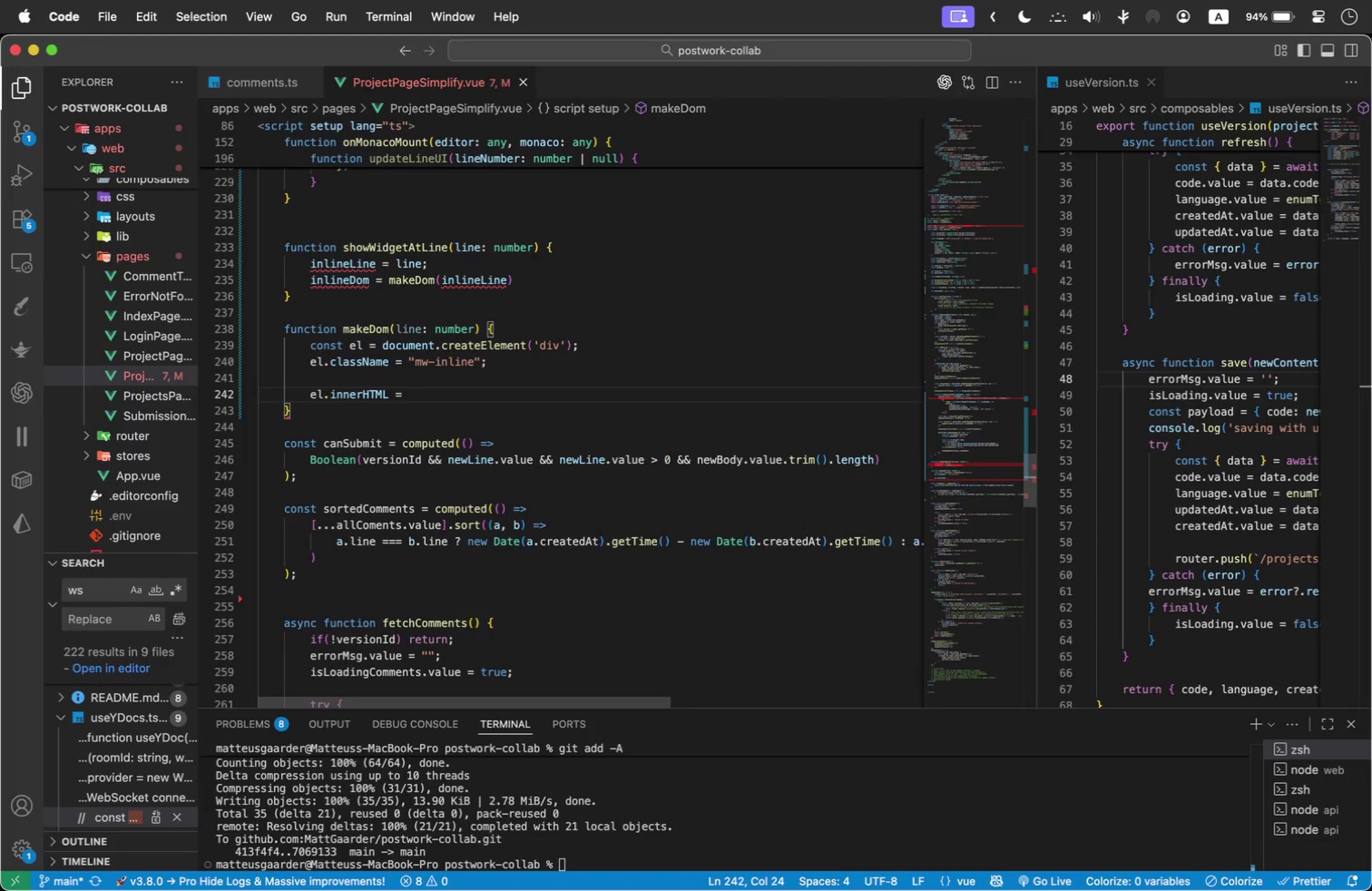 
key(Backquote)
 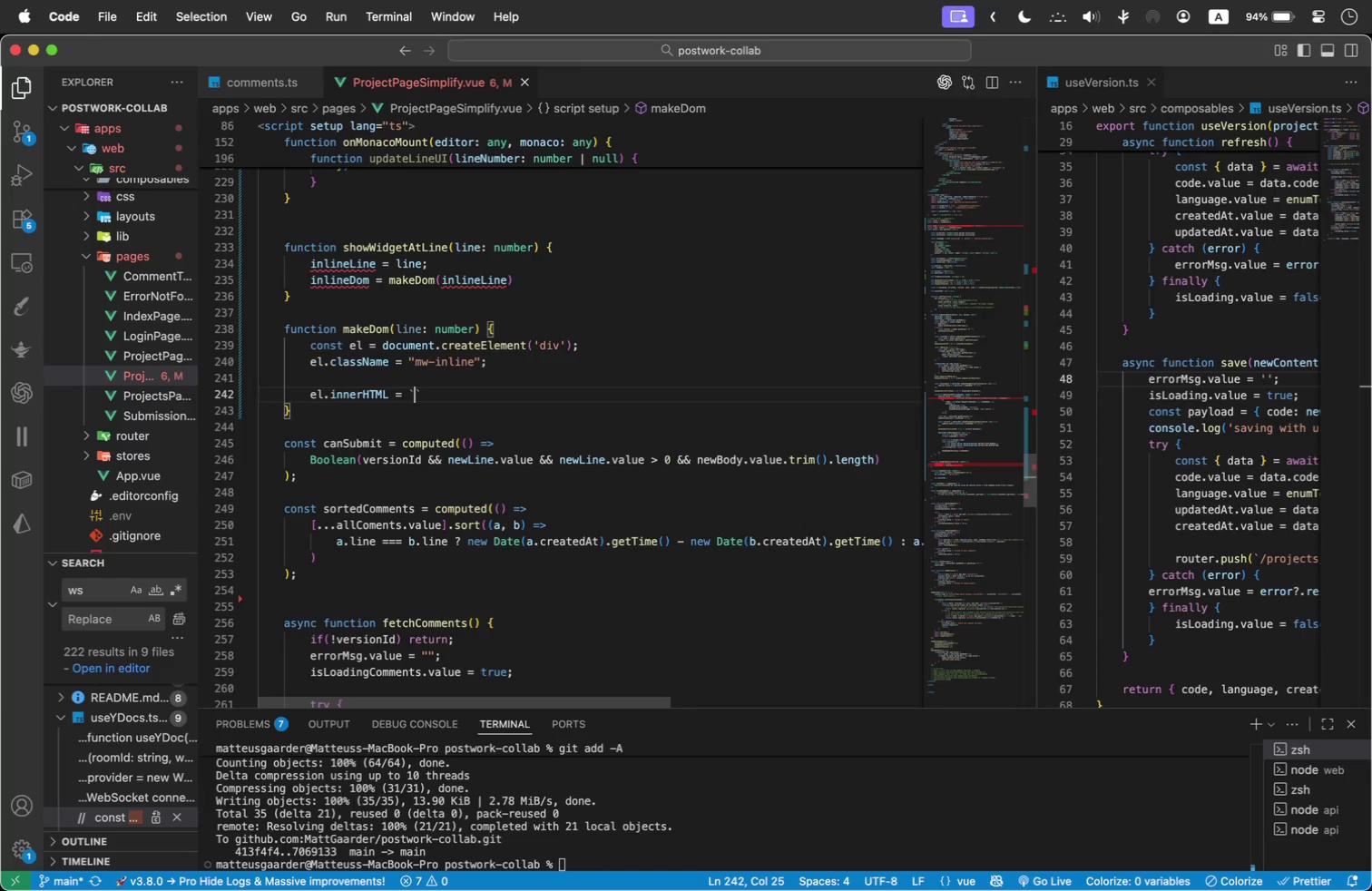 
key(Enter)
 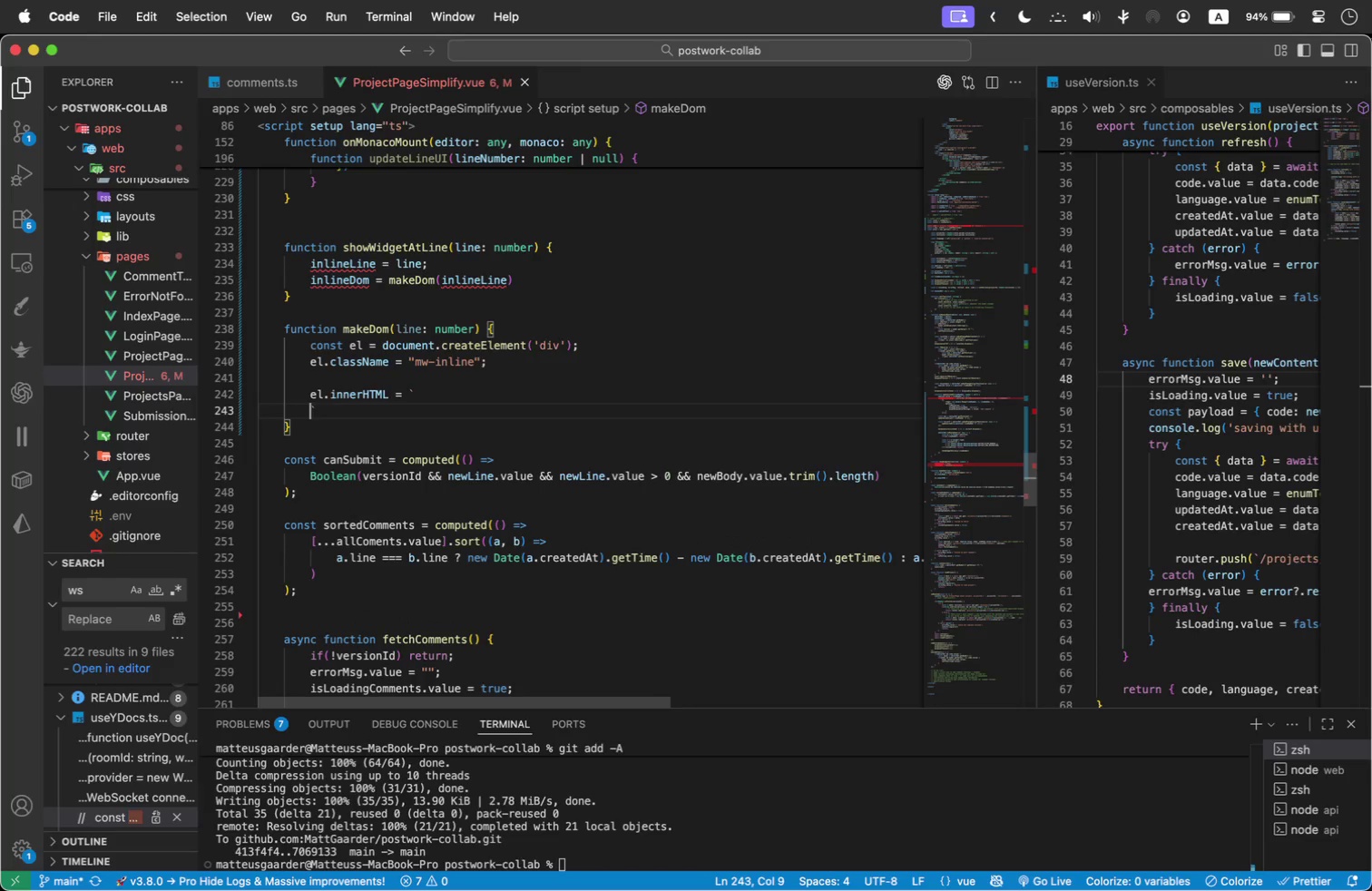 
key(Enter)
 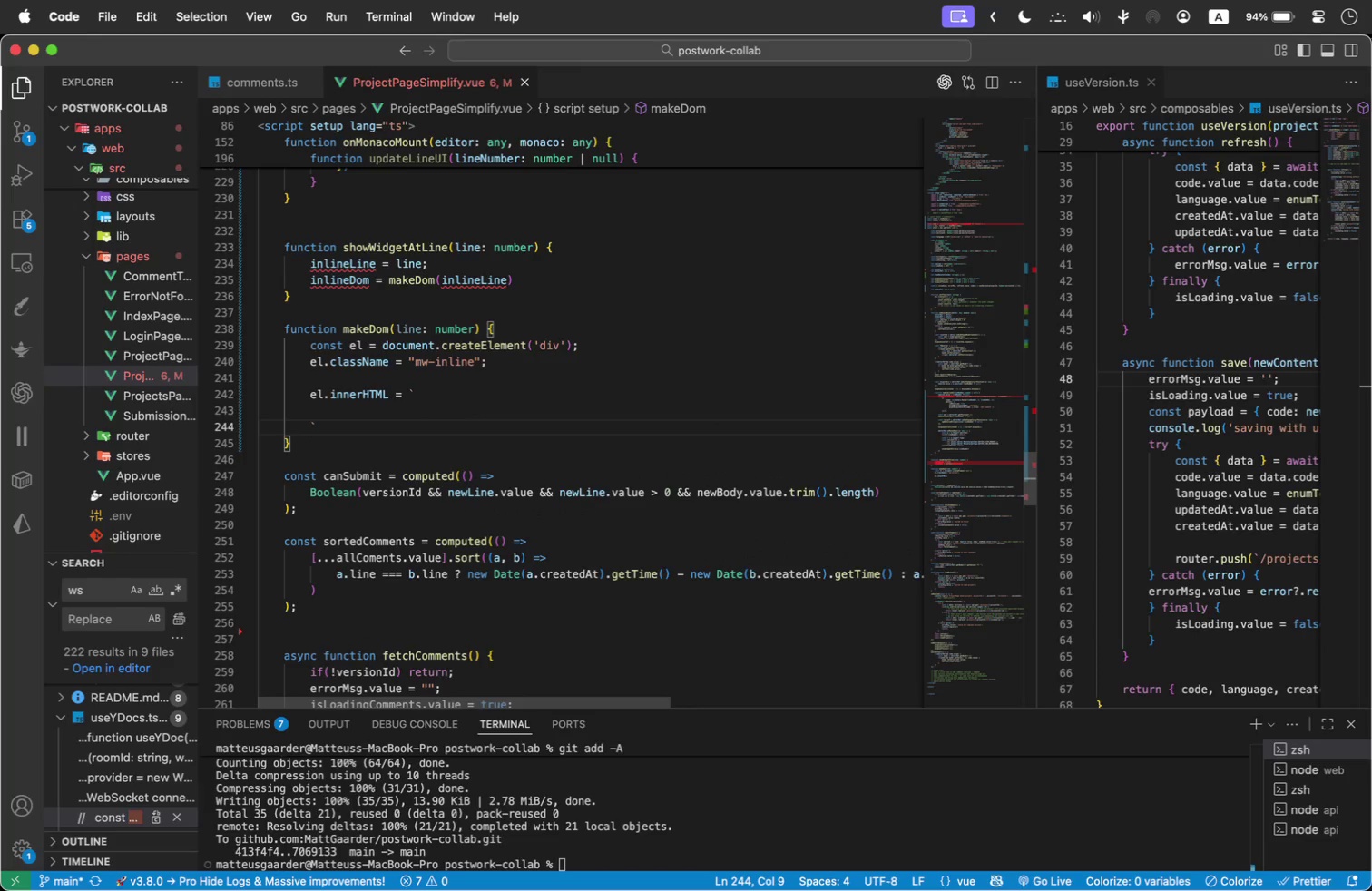 
key(ArrowUp)
 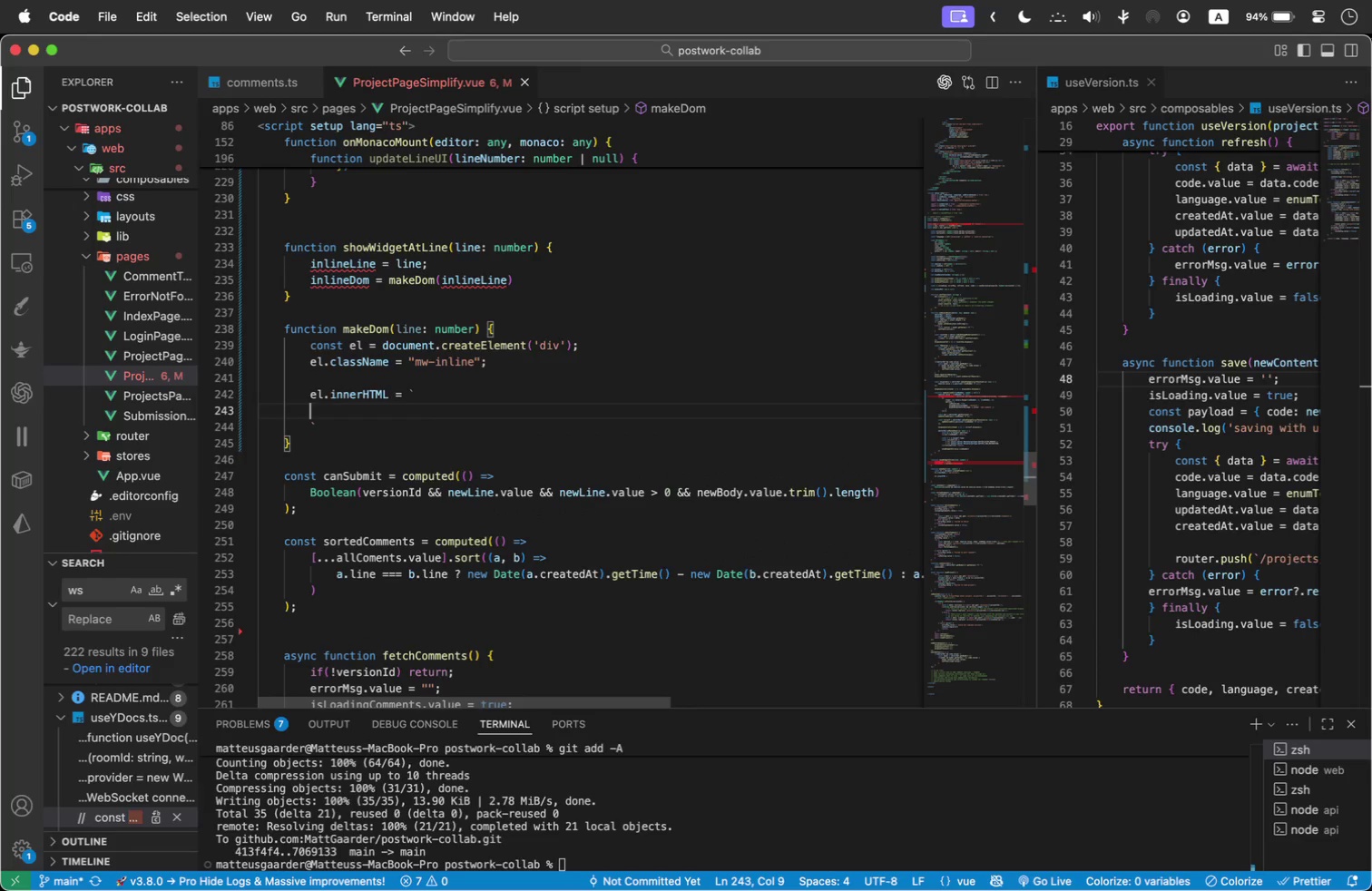 
type(<si)
key(Backspace)
key(Backspace)
type(s)
key(Backspace)
type(div class="")
 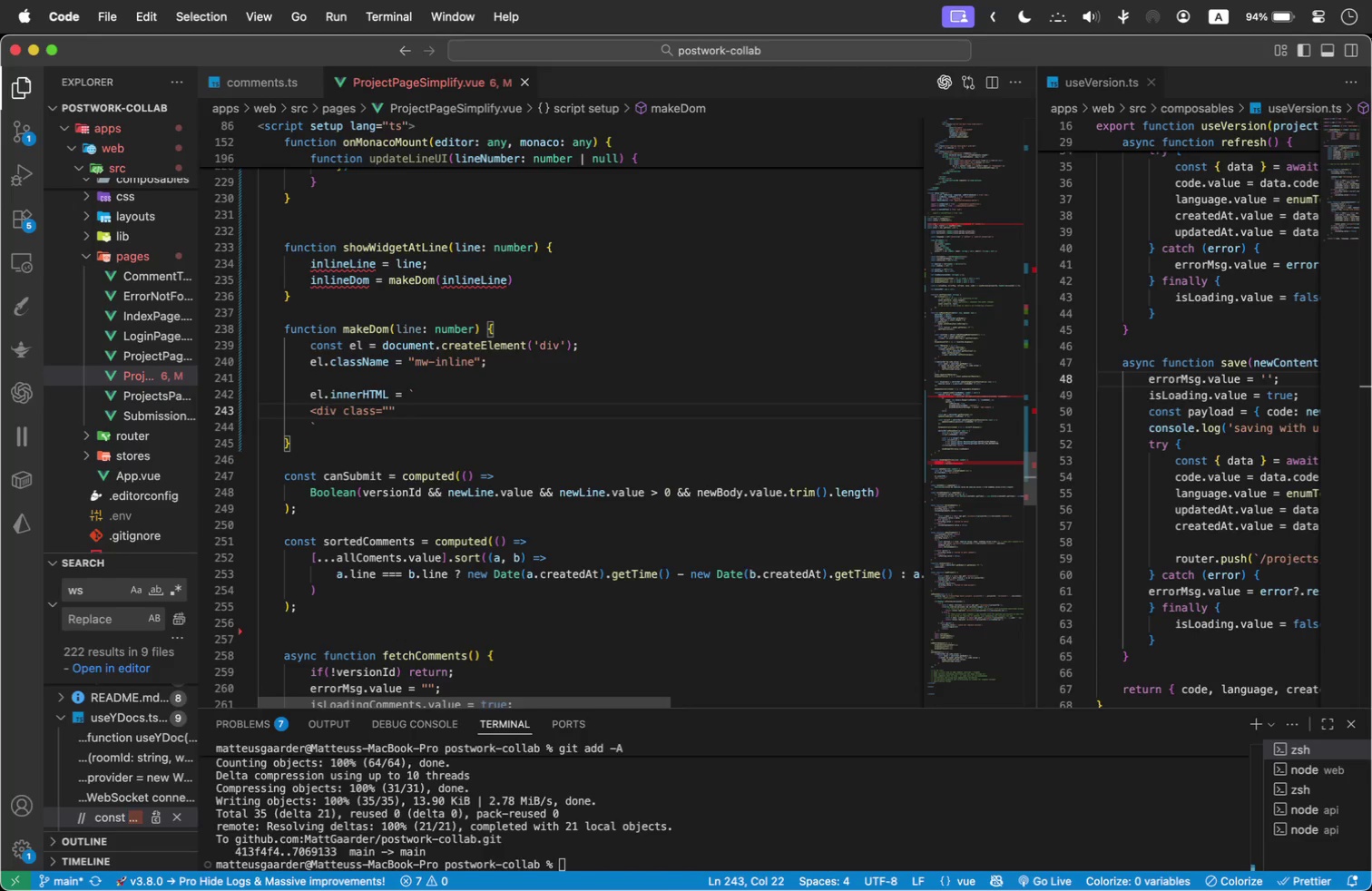 
key(ArrowLeft)
 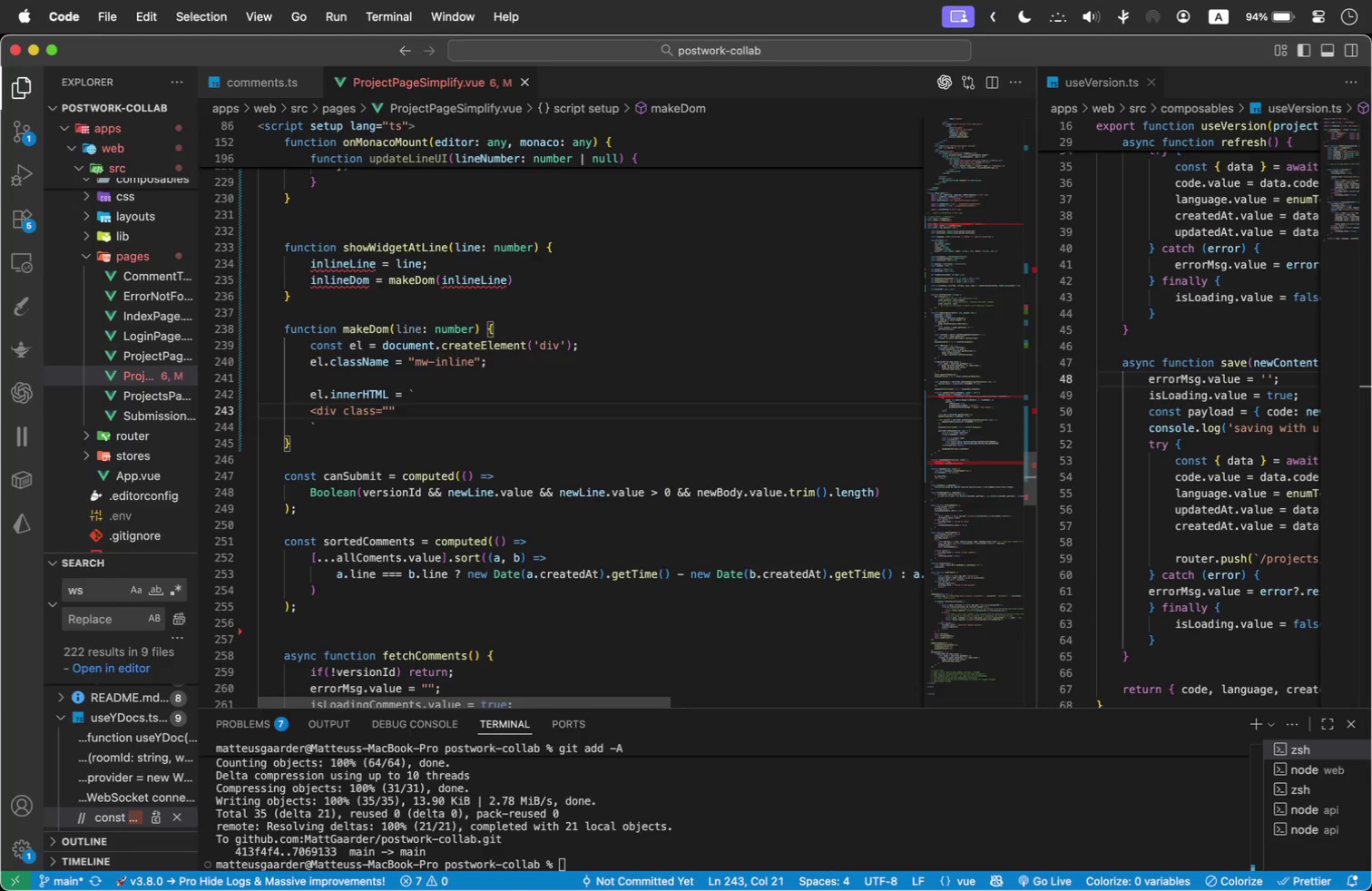 
type(mw-head)
 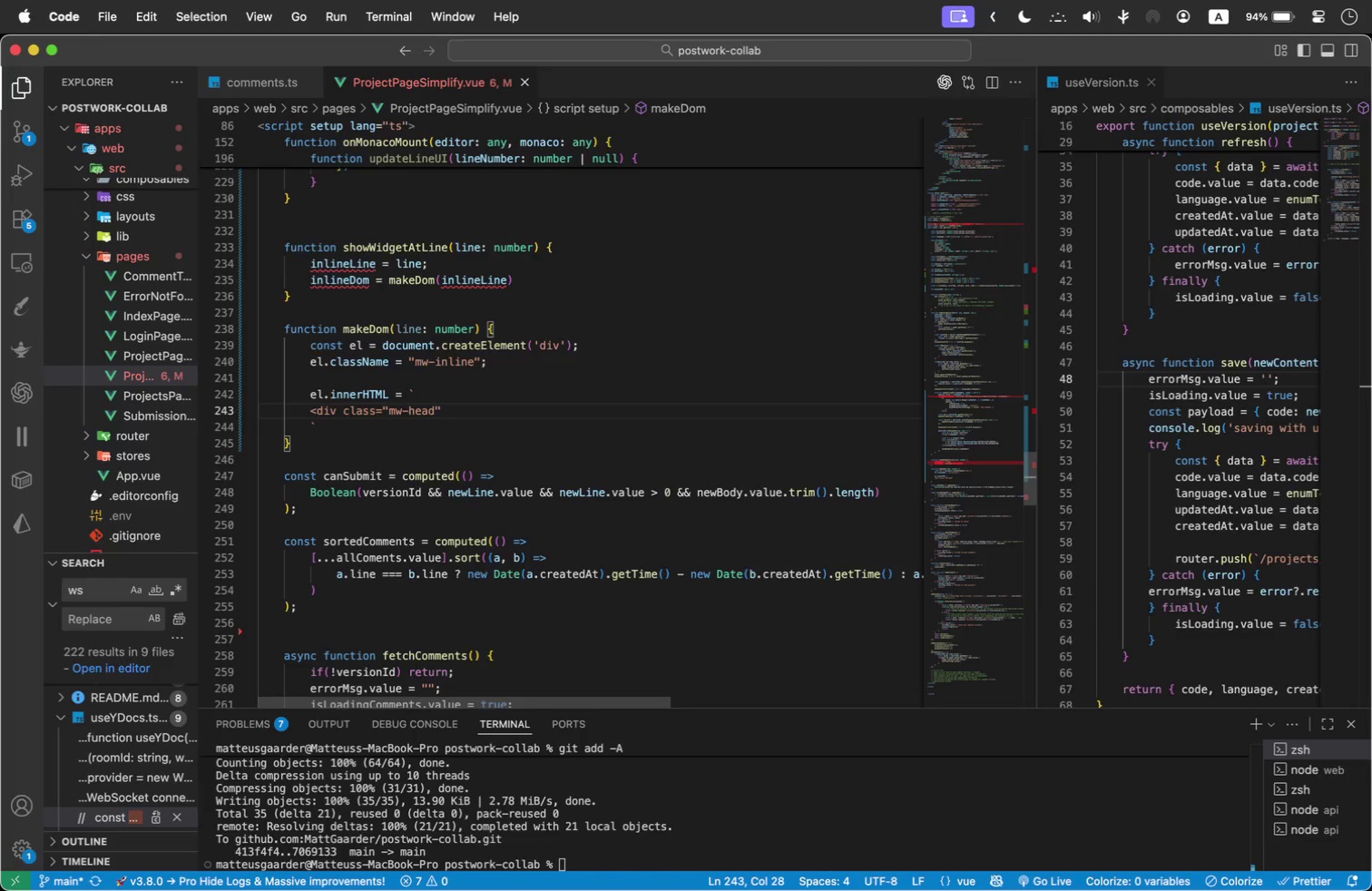 
key(ArrowRight)
 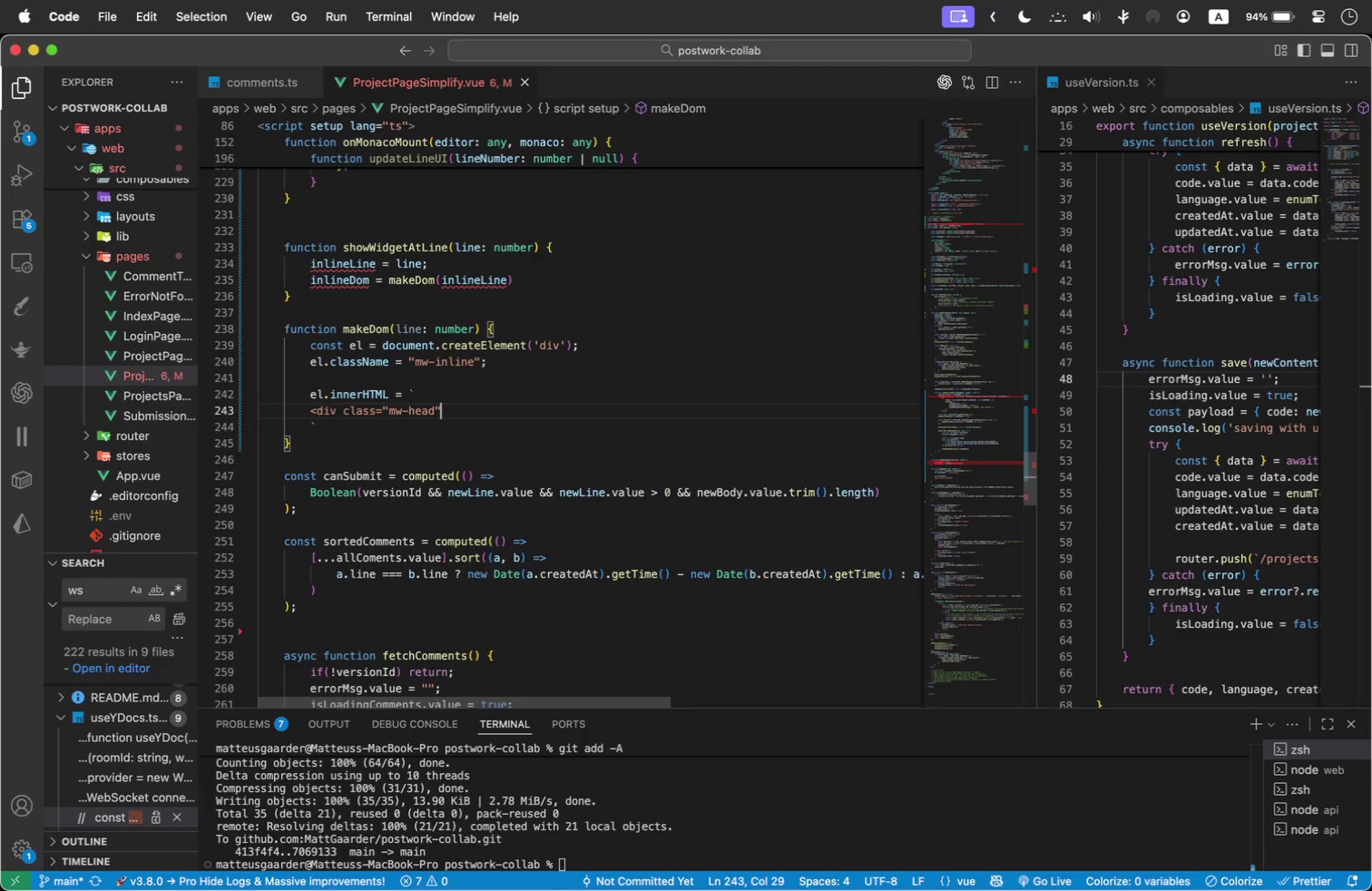 
type(>Comment line :)
key(Backspace)
key(Backspace)
type(: ${line)
 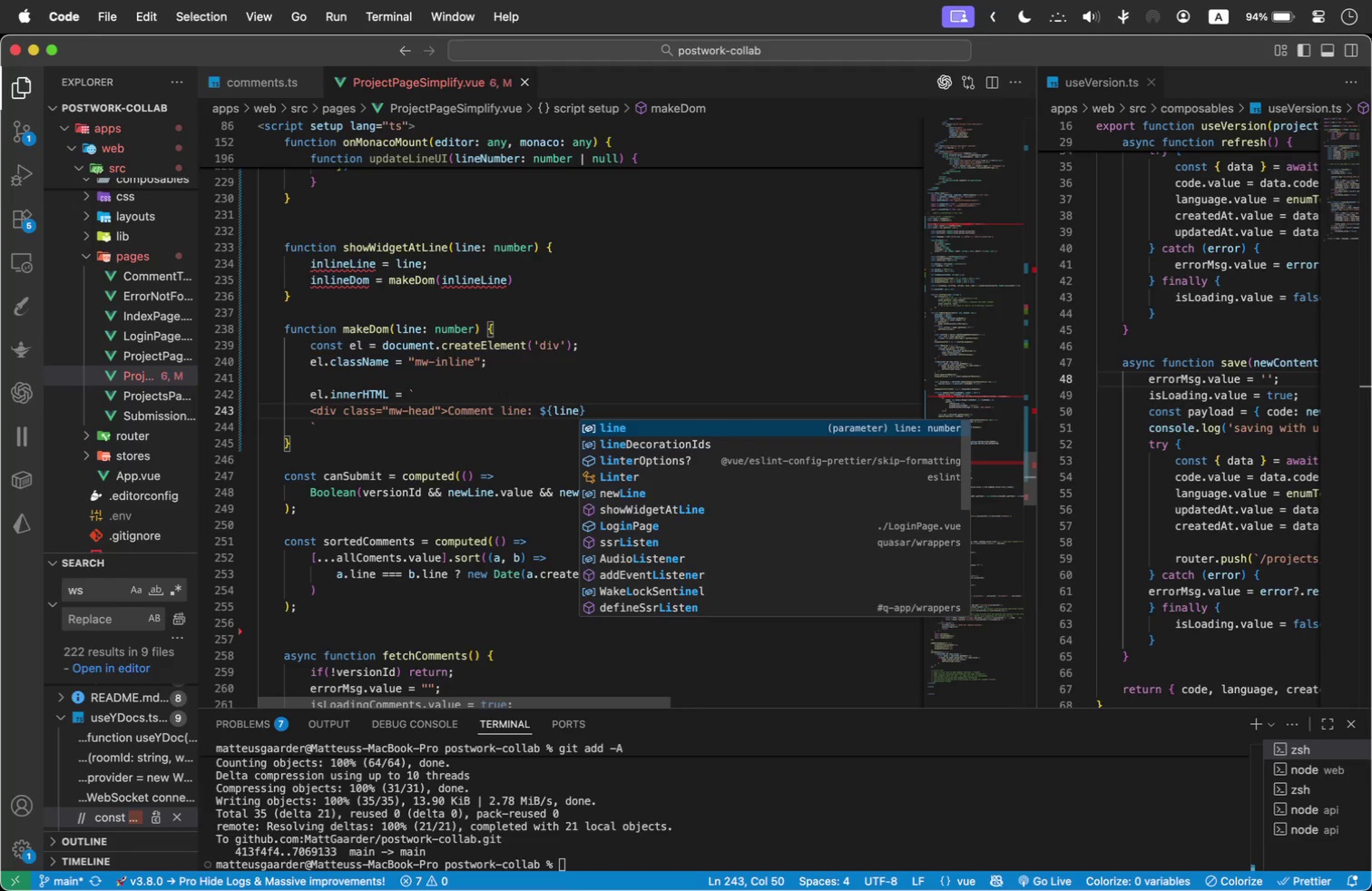 
 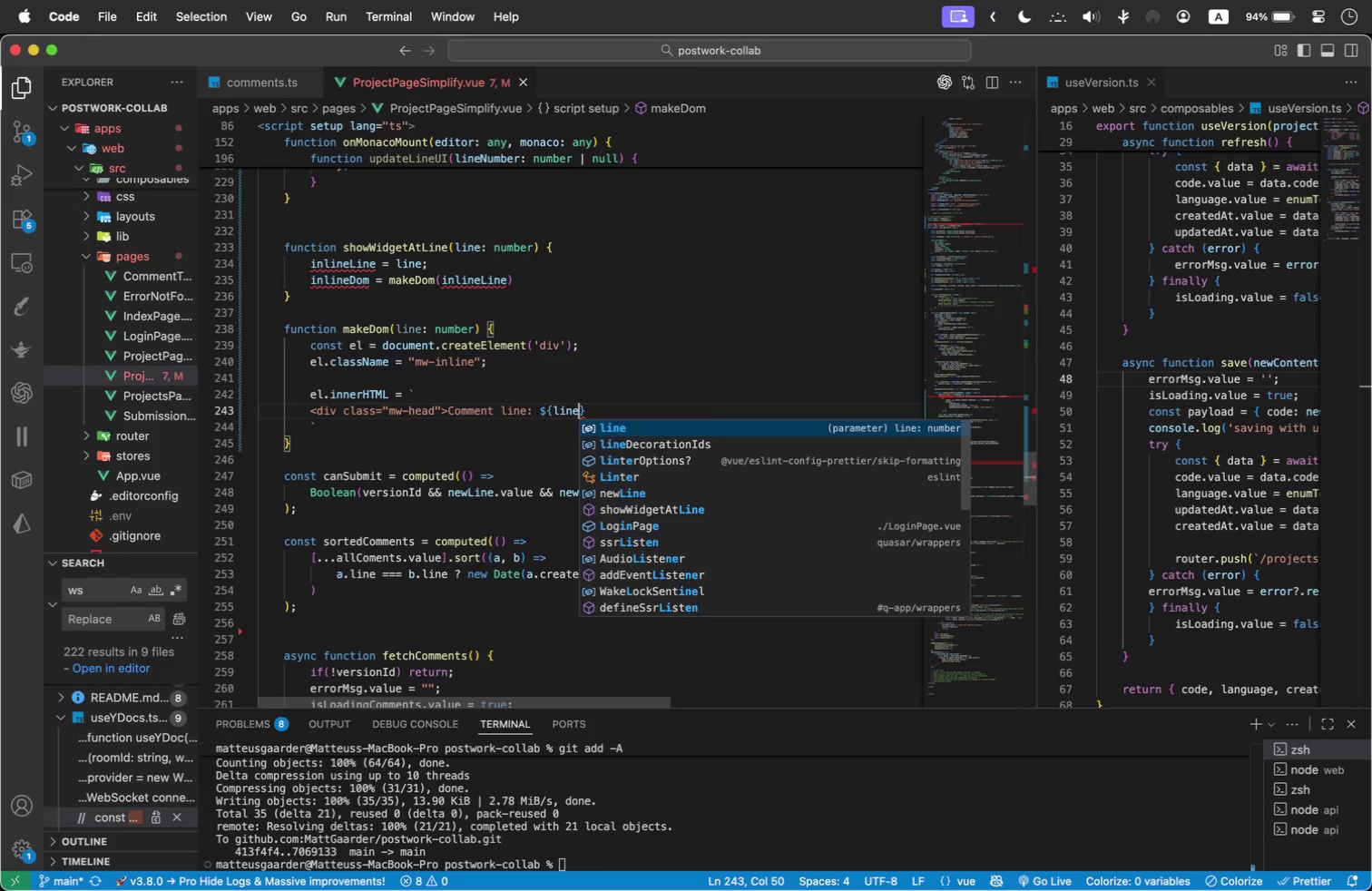 
key(ArrowRight)
 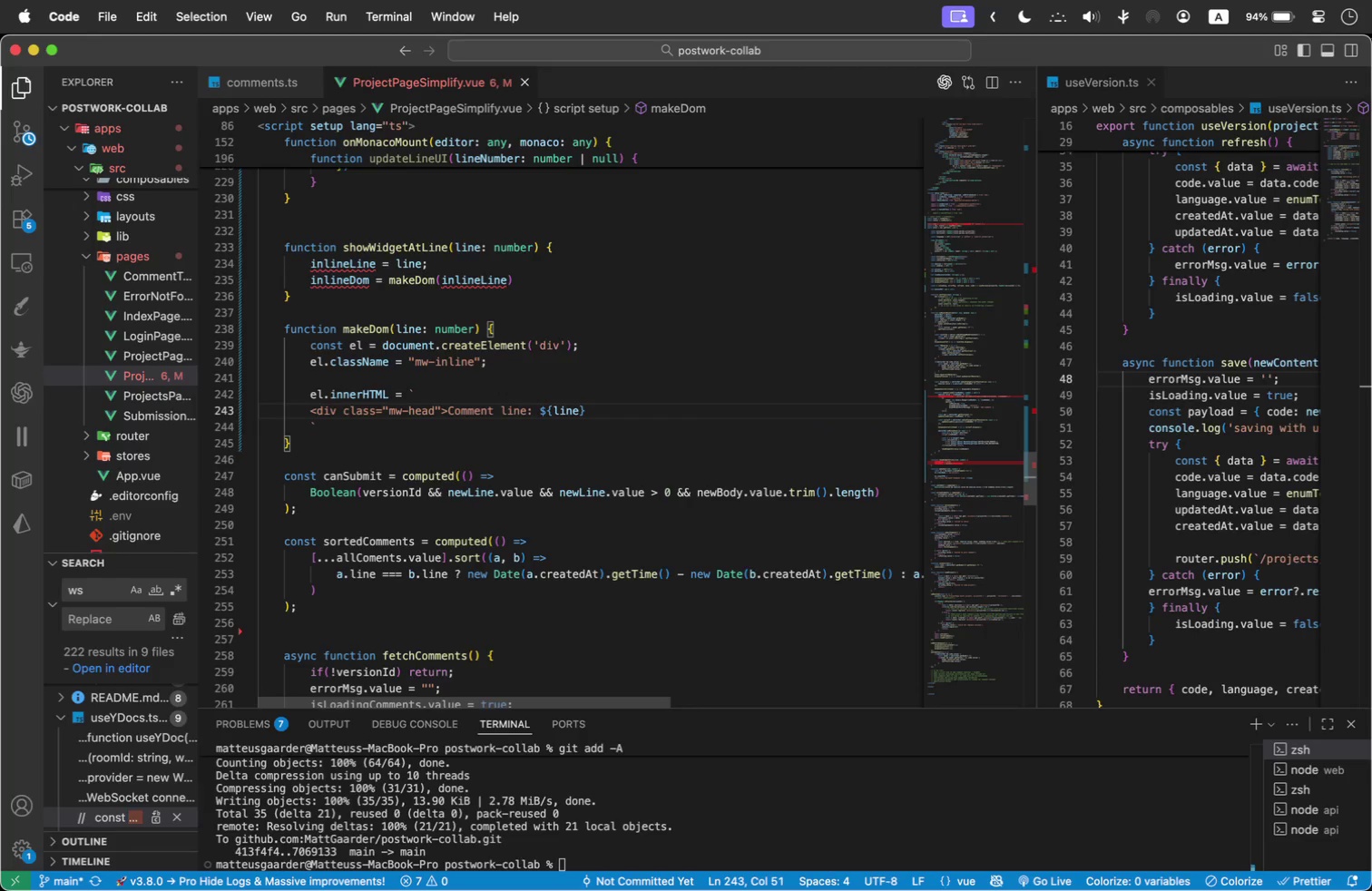 
type(</div>)
 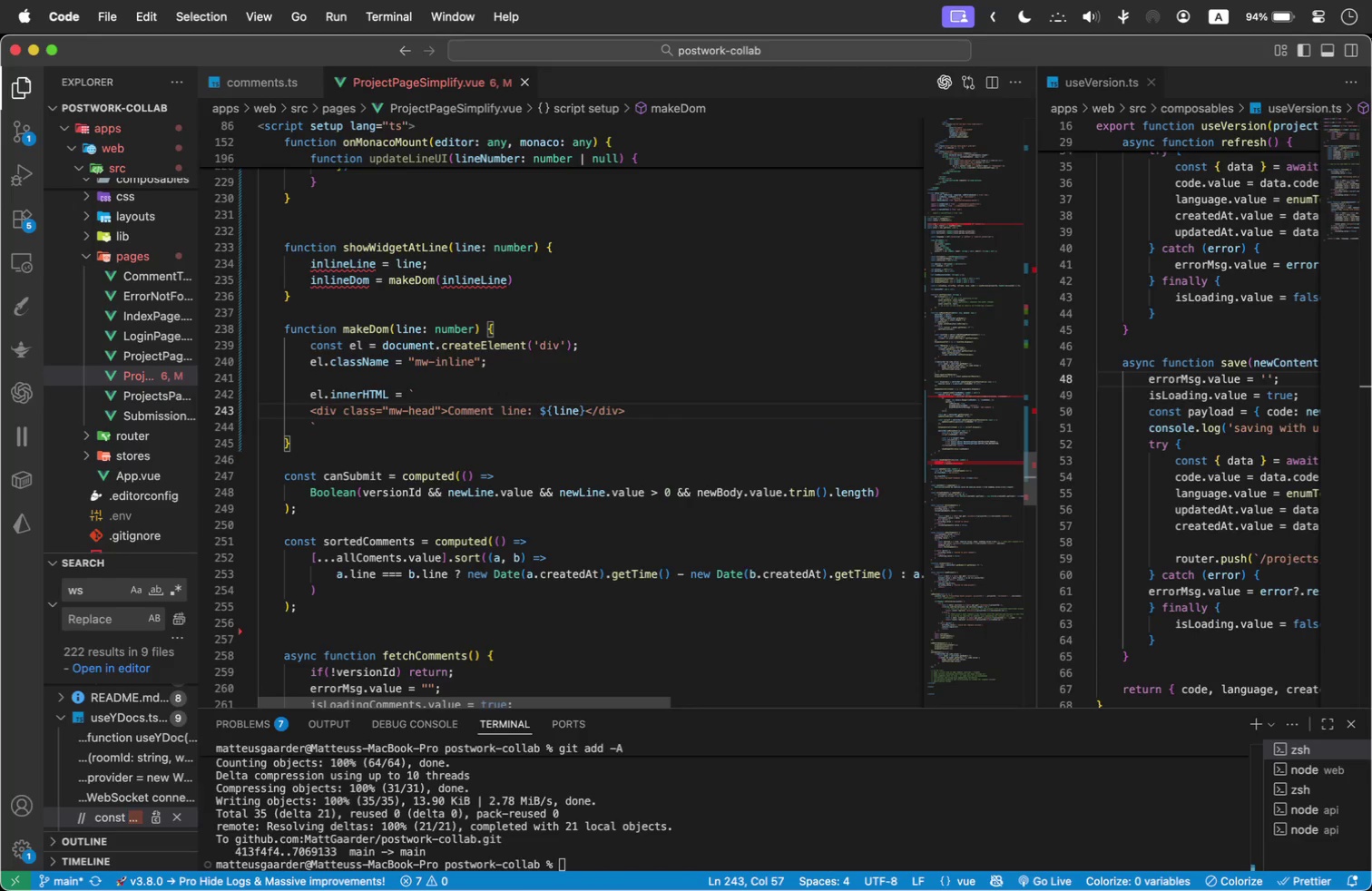 
key(Enter)
 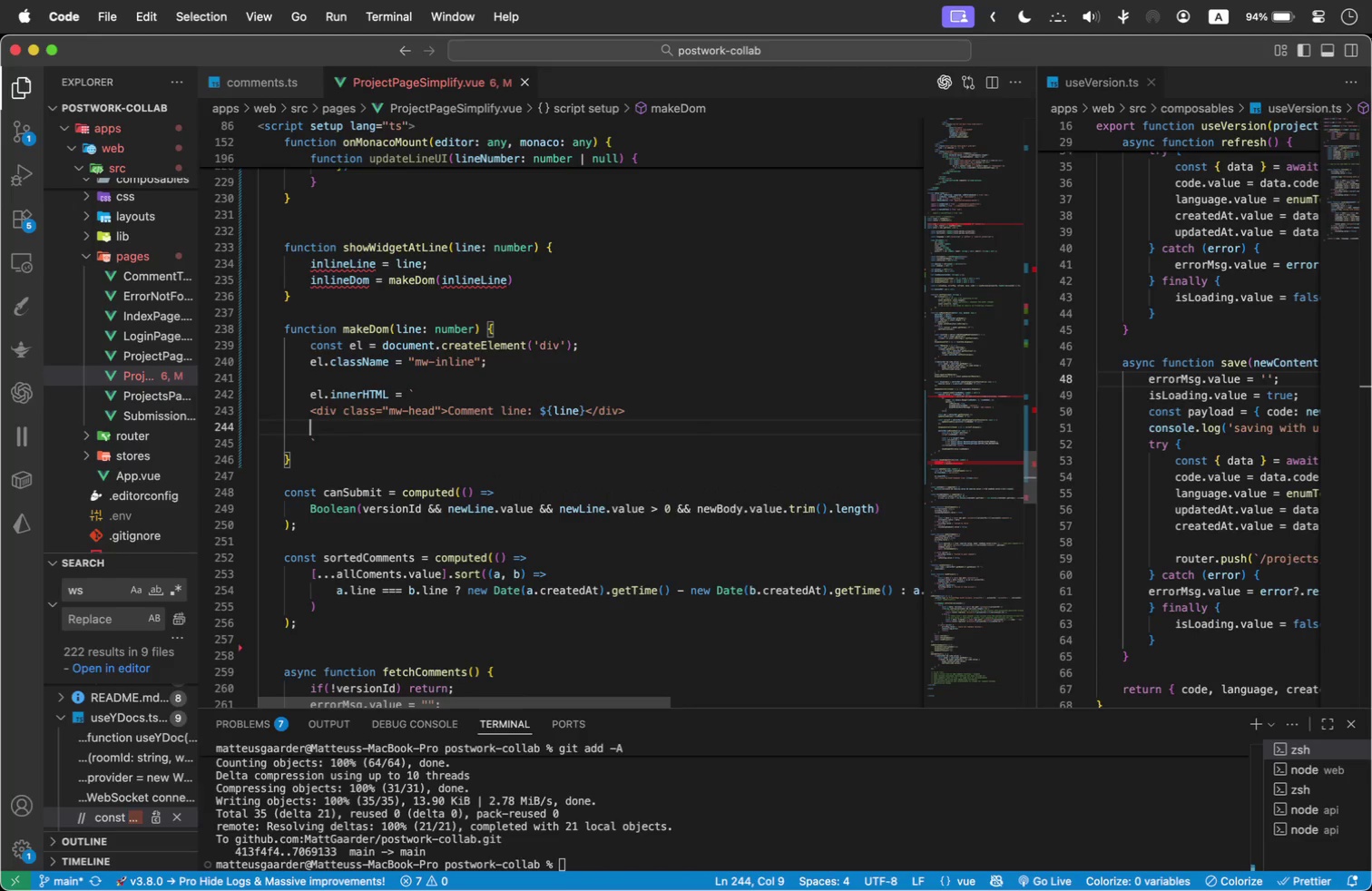 
type(t)
key(Backspace)
type(<textarea class )
key(Backspace)
type(="mw-text)
 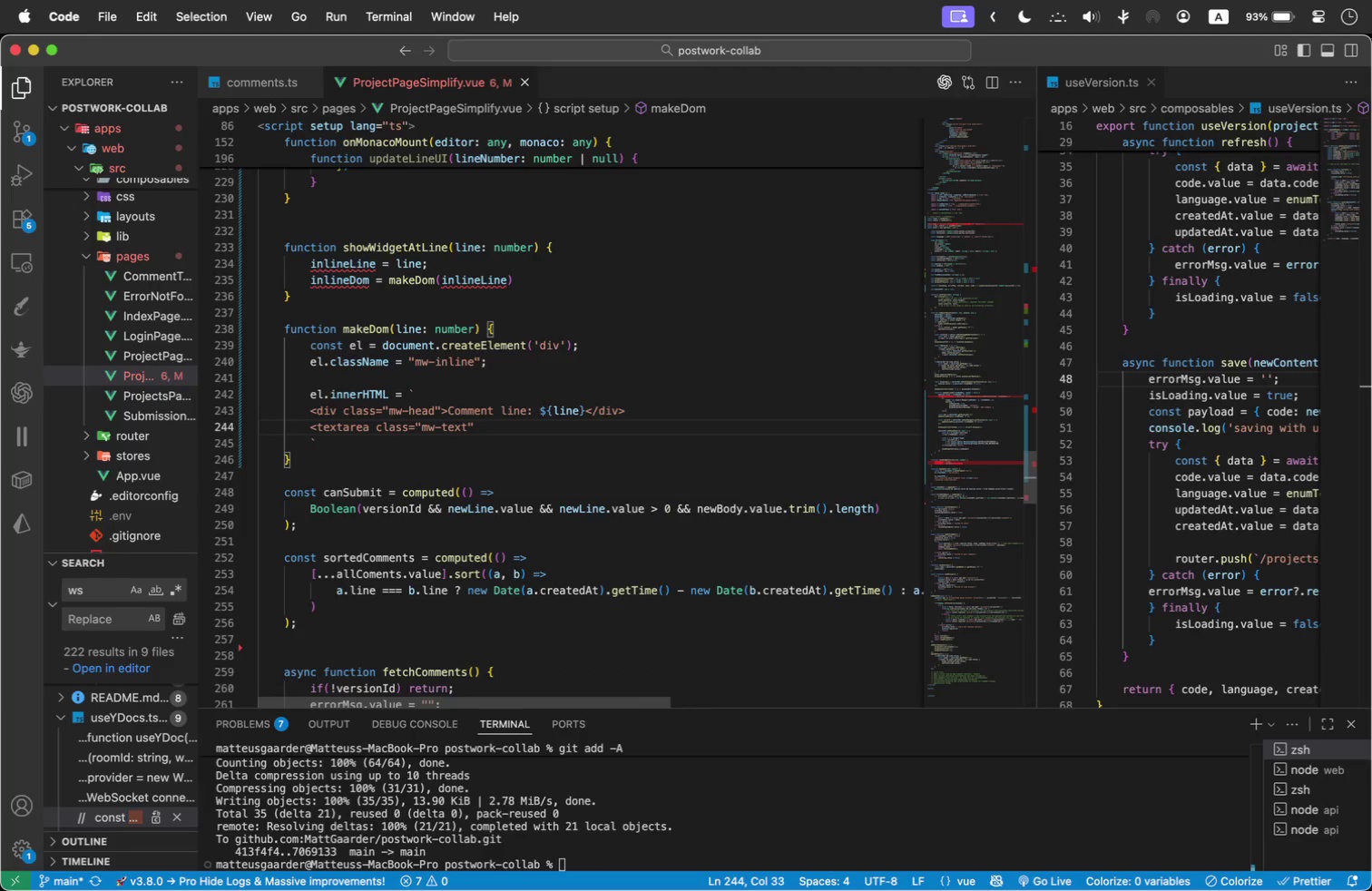 
key(Backspace)
 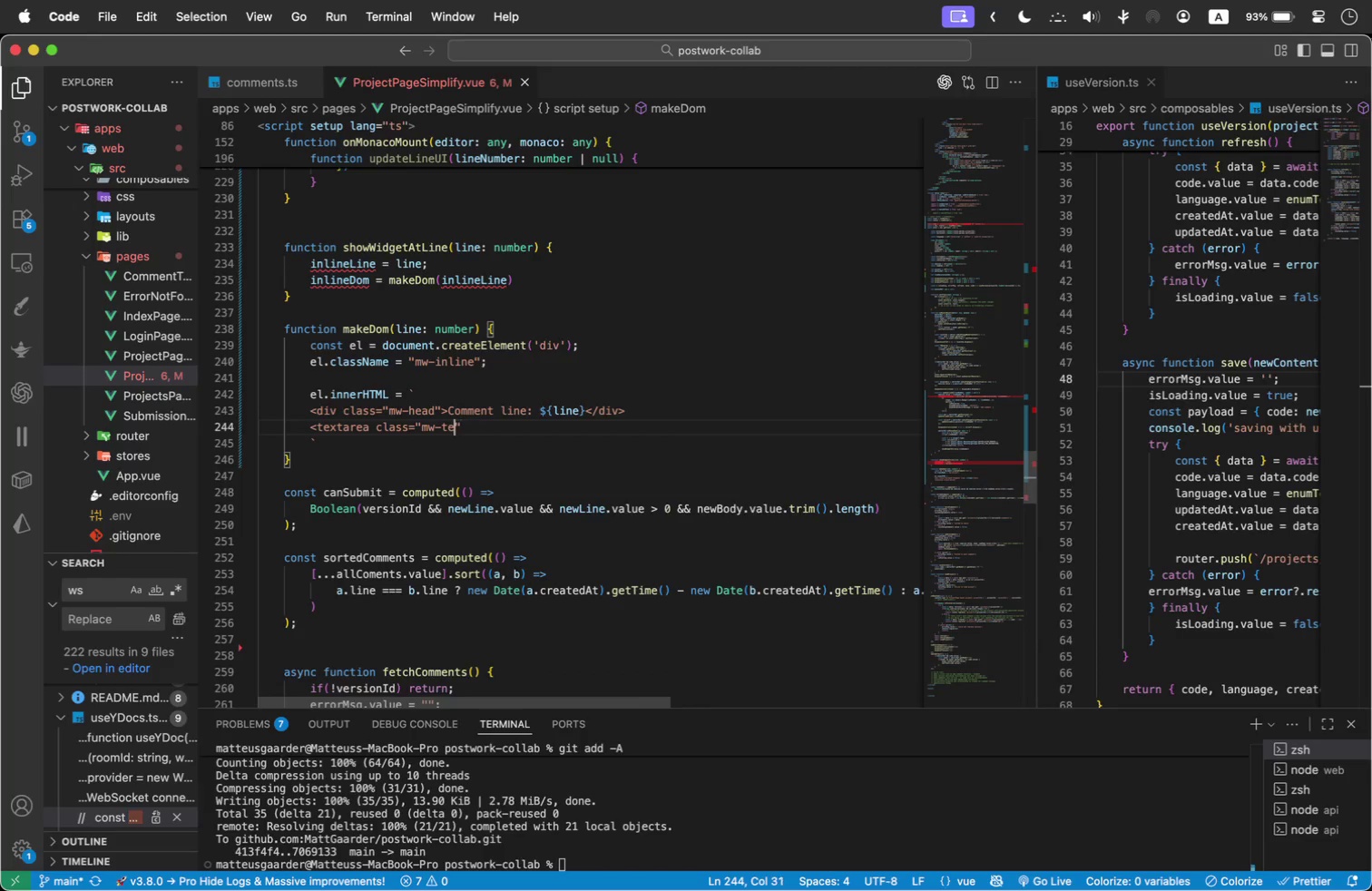 
key(Backspace)
 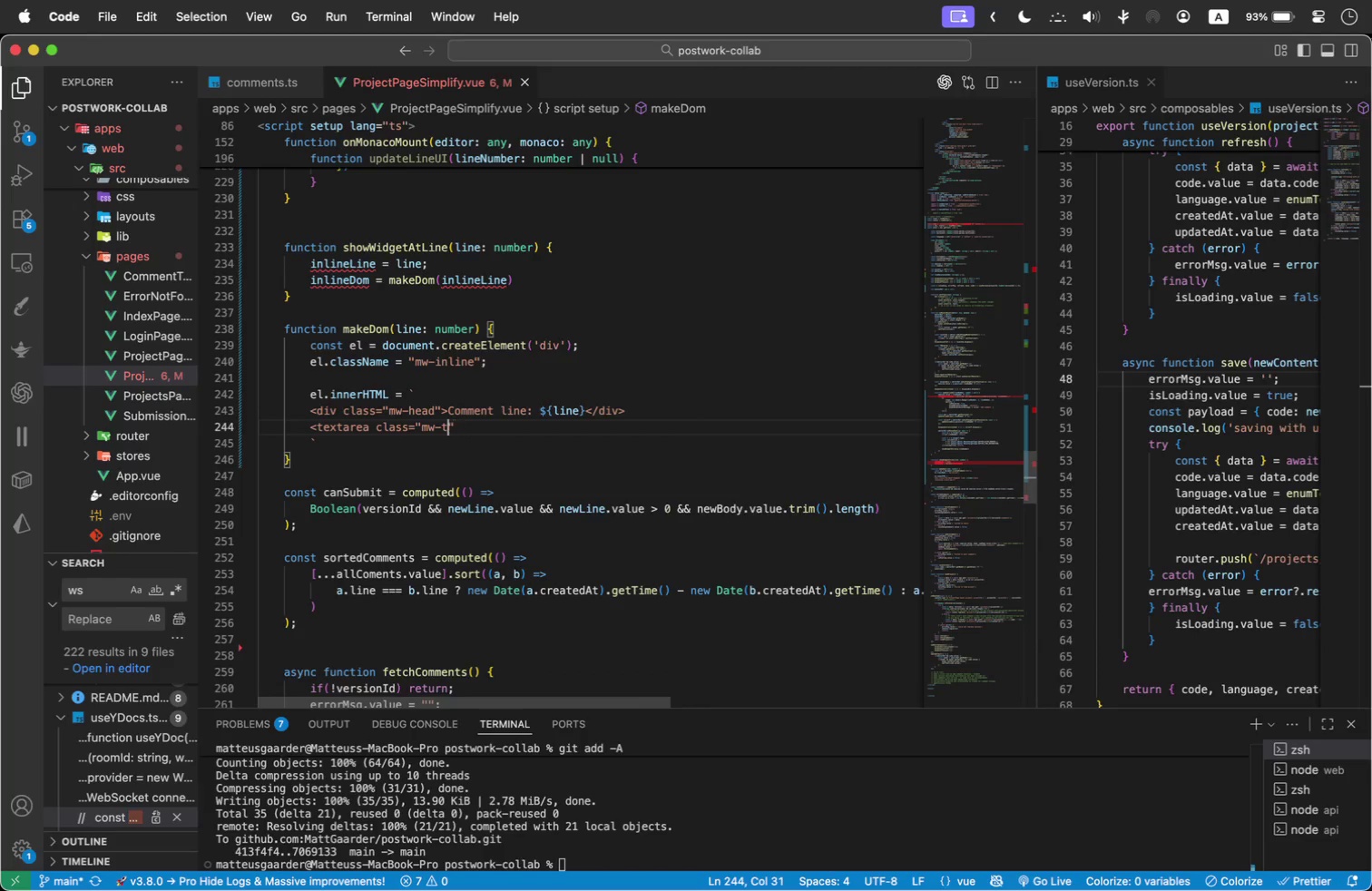 
key(Backspace)
 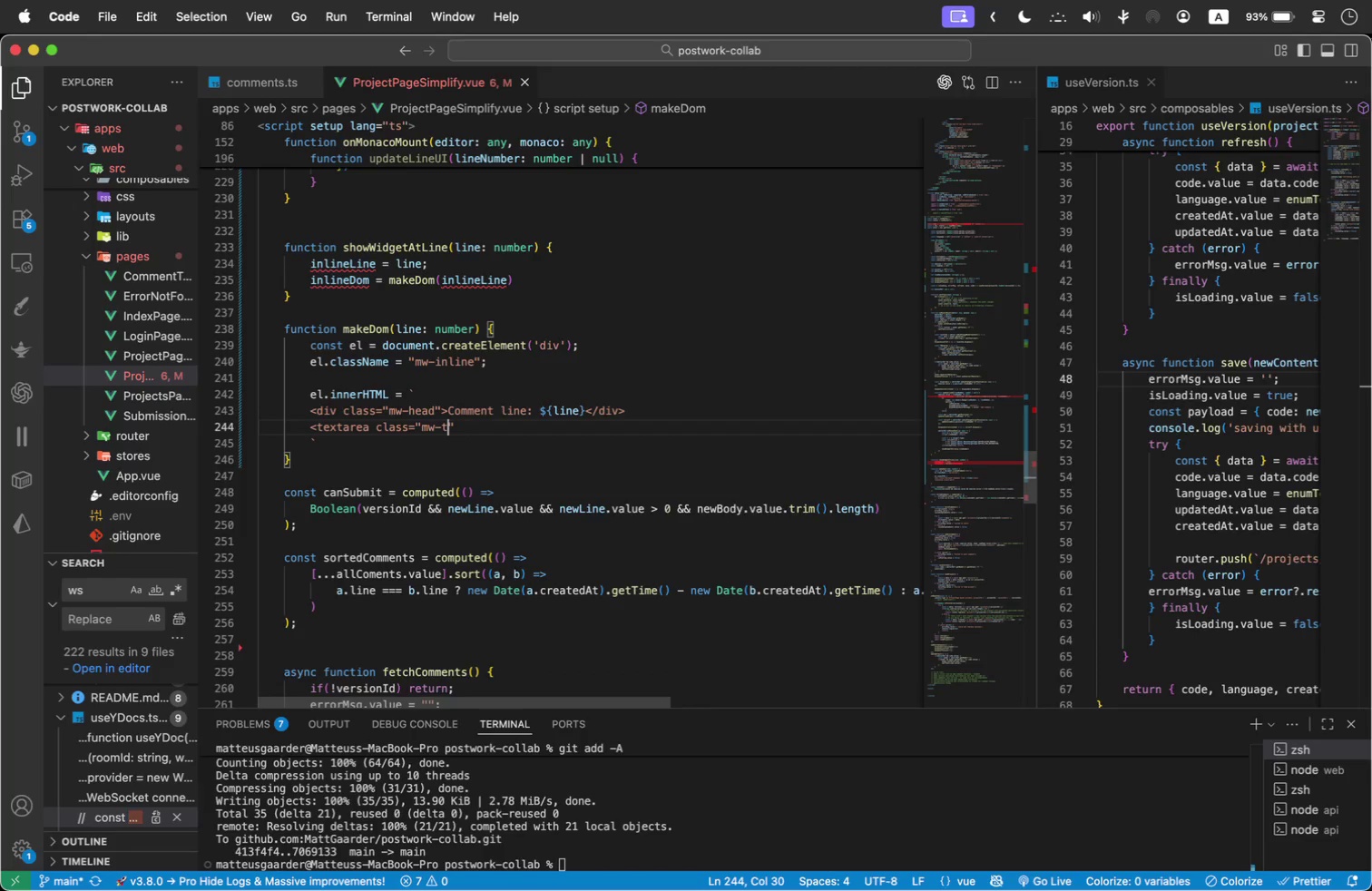 
key(Backspace)
type(inpt)
key(Backspace)
type(ut)
 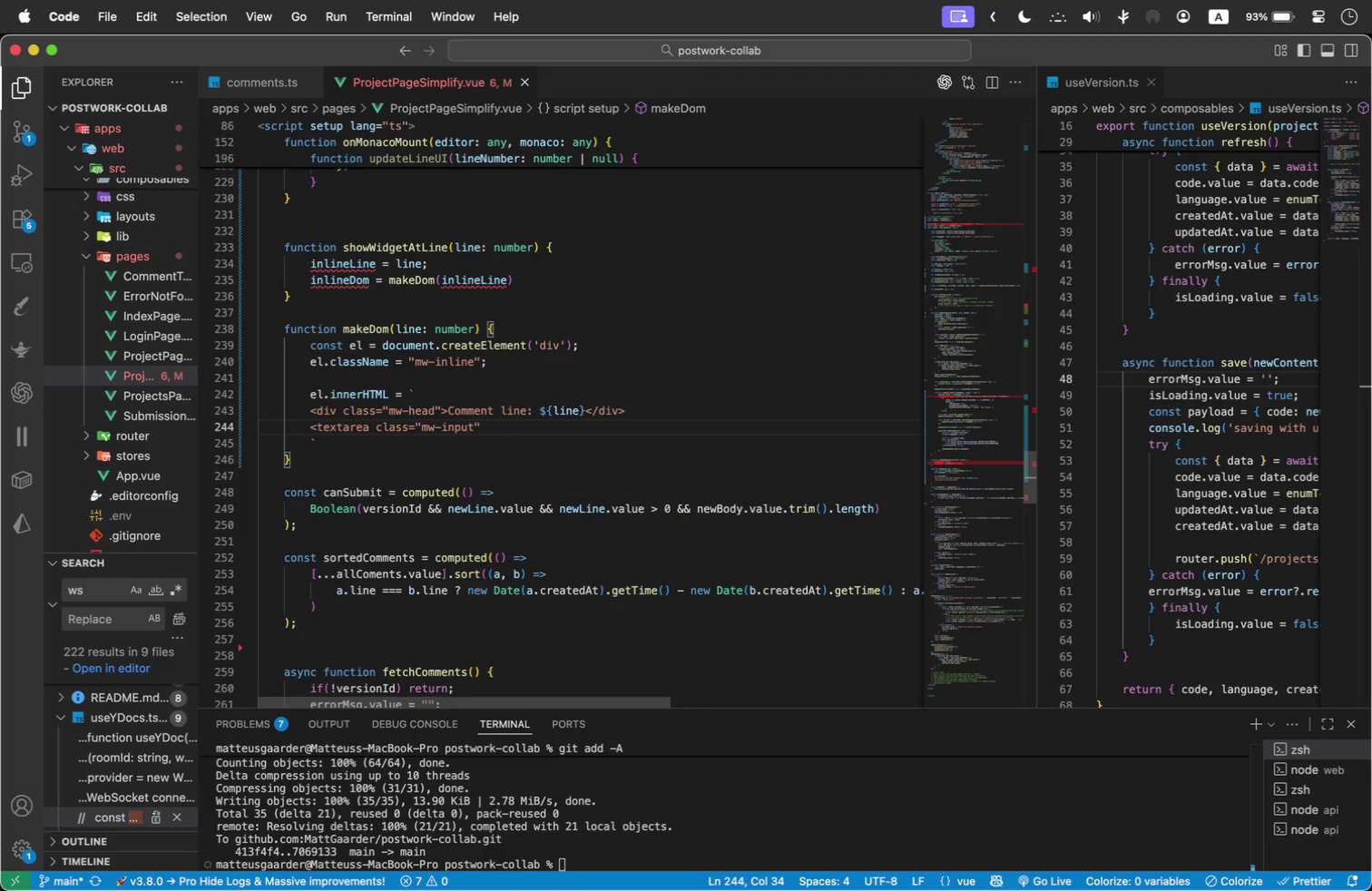 
key(ArrowRight)
 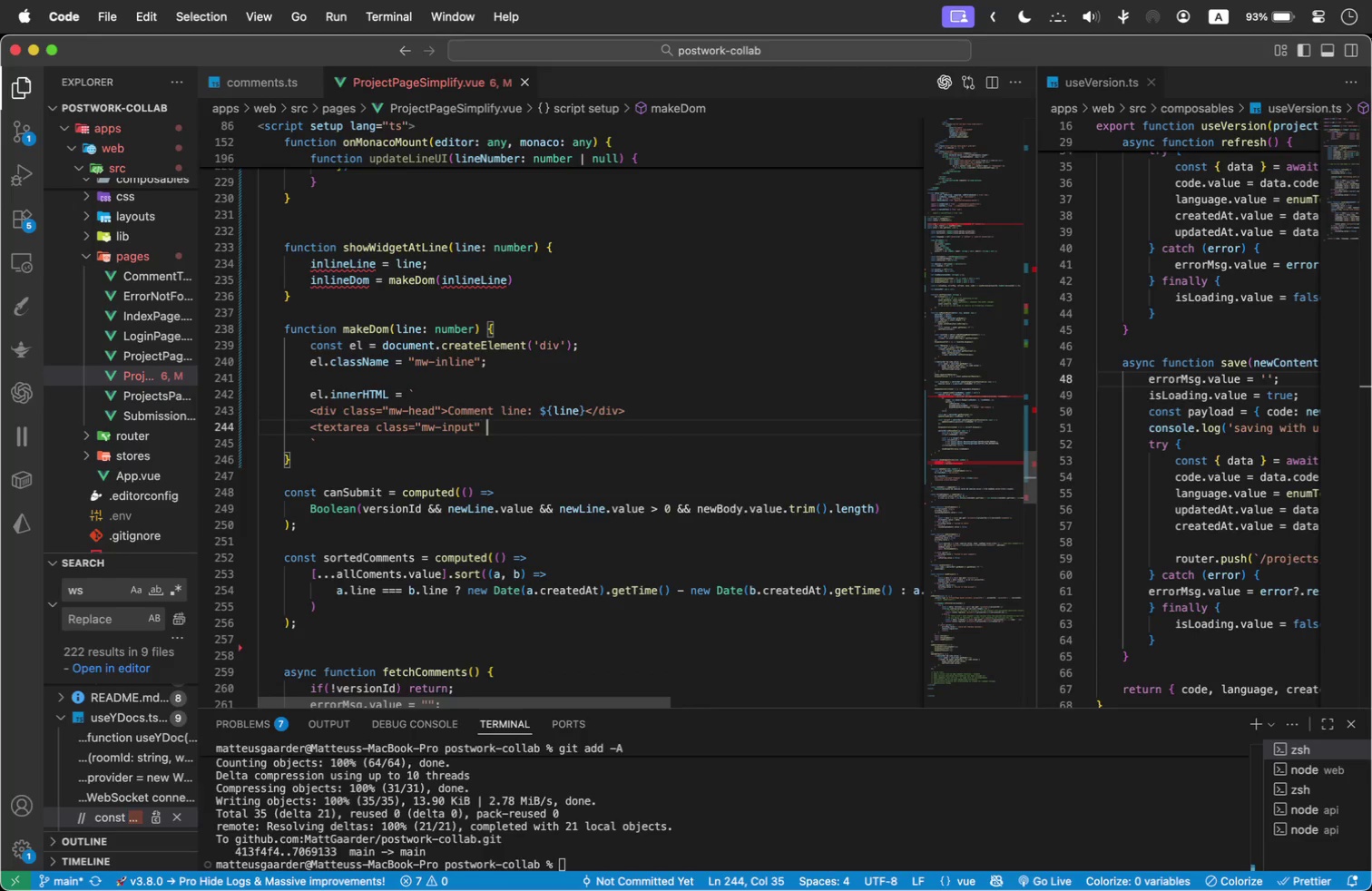 
type( rows=")
 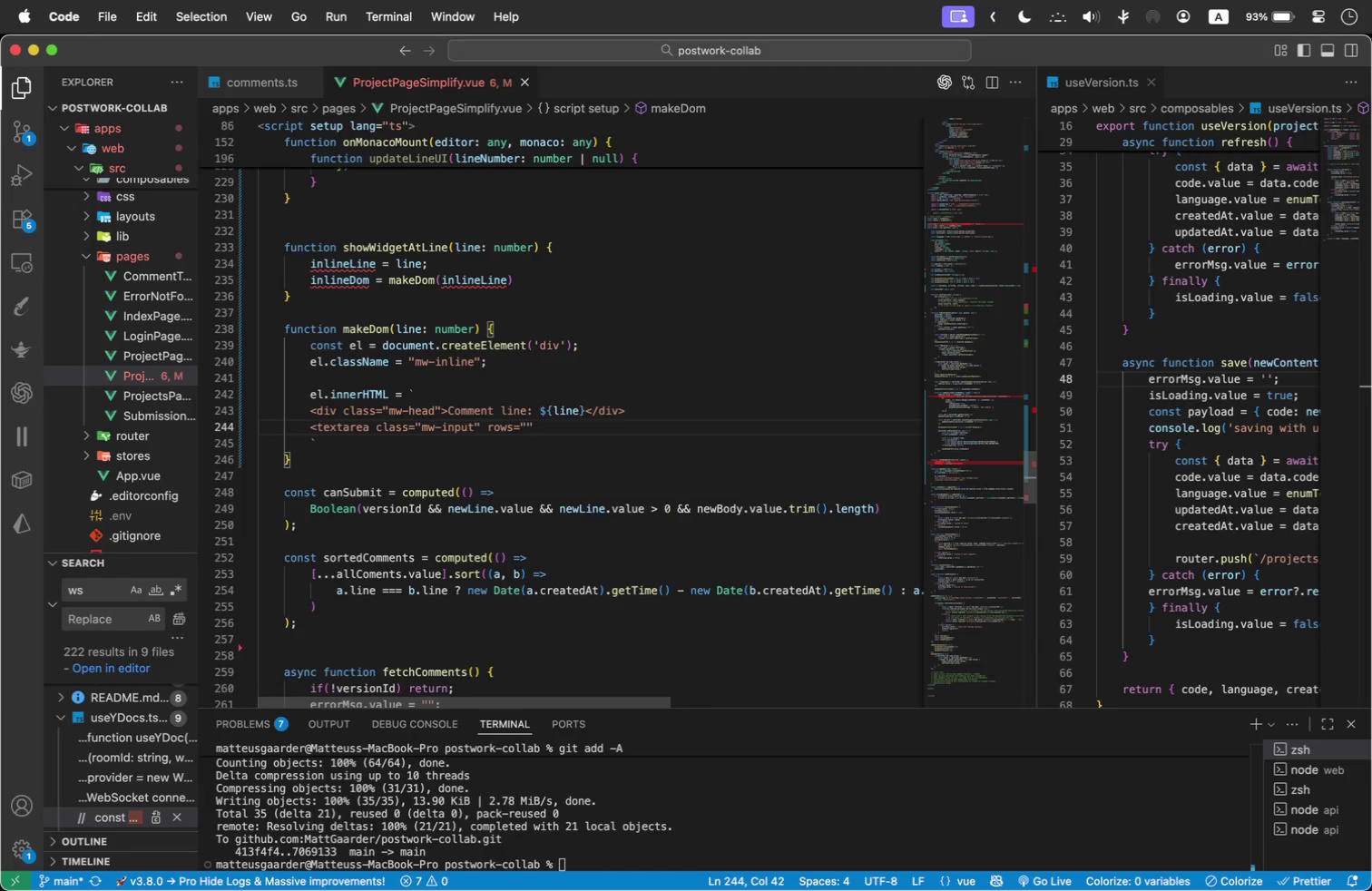 
key(3)
 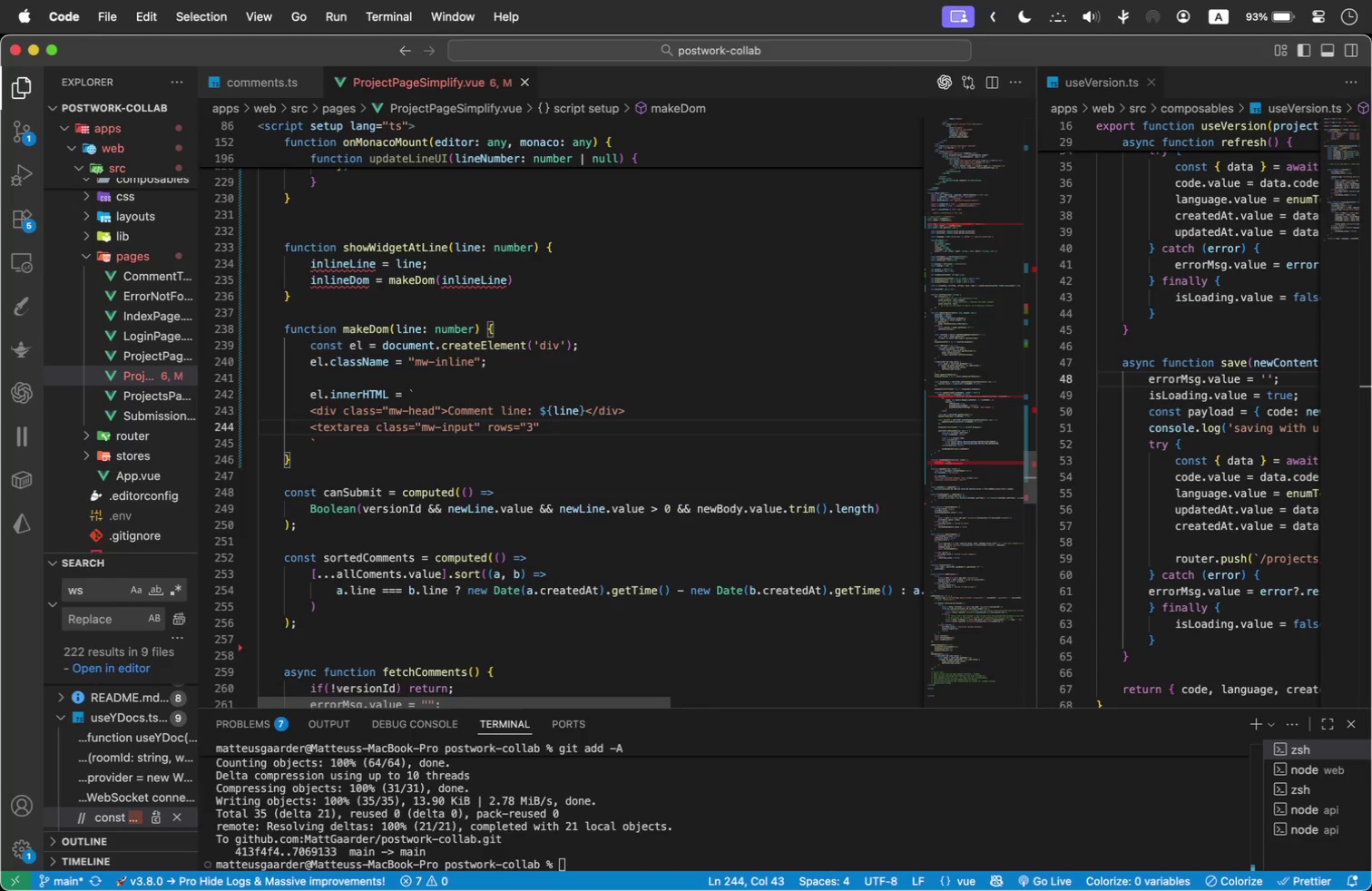 
key(ArrowRight)
 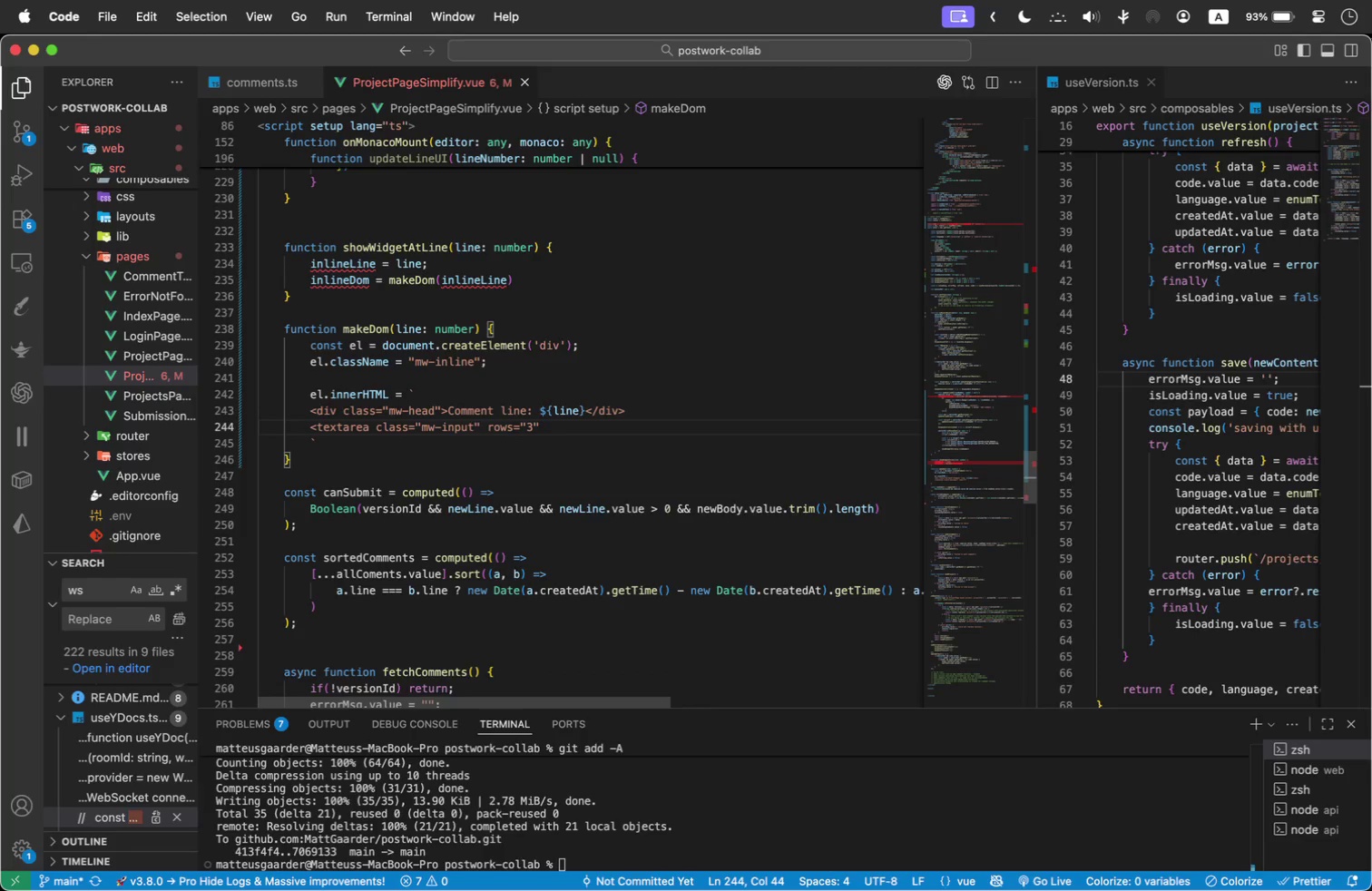 
type( pl)
 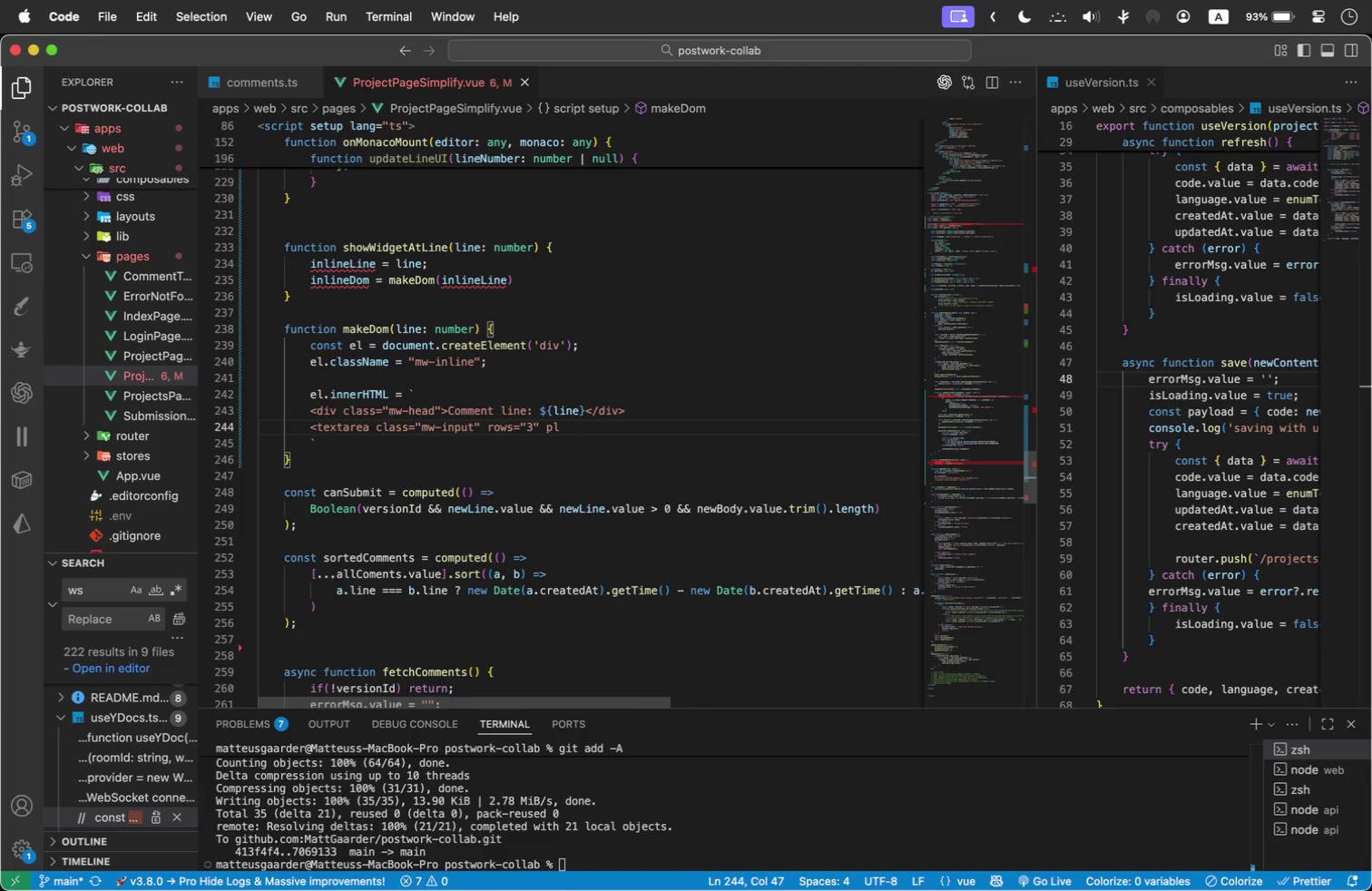 
hold_key(key=Backspace, duration=0.53)
 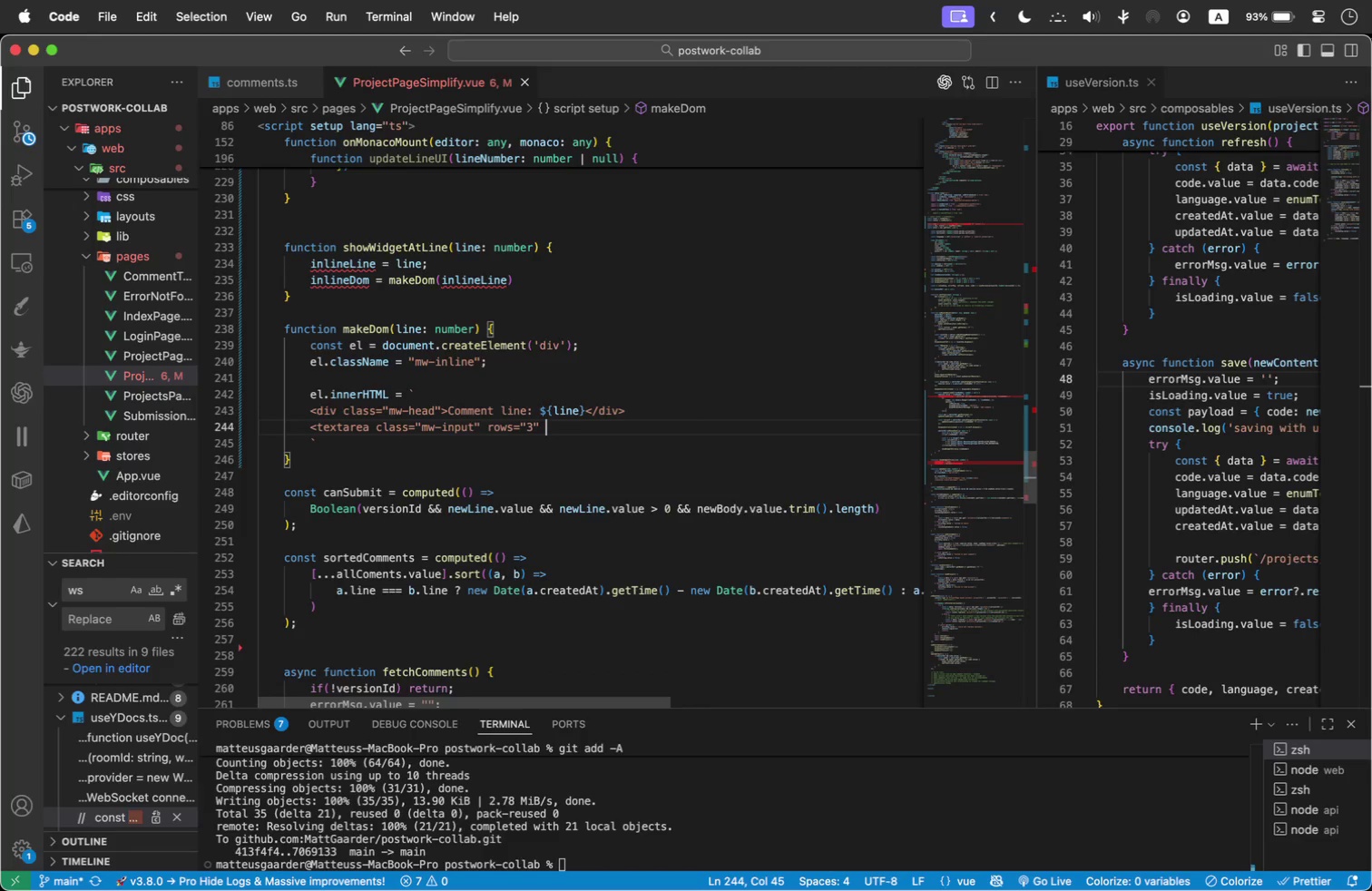 
key(Backspace)
type(></textarea>)
 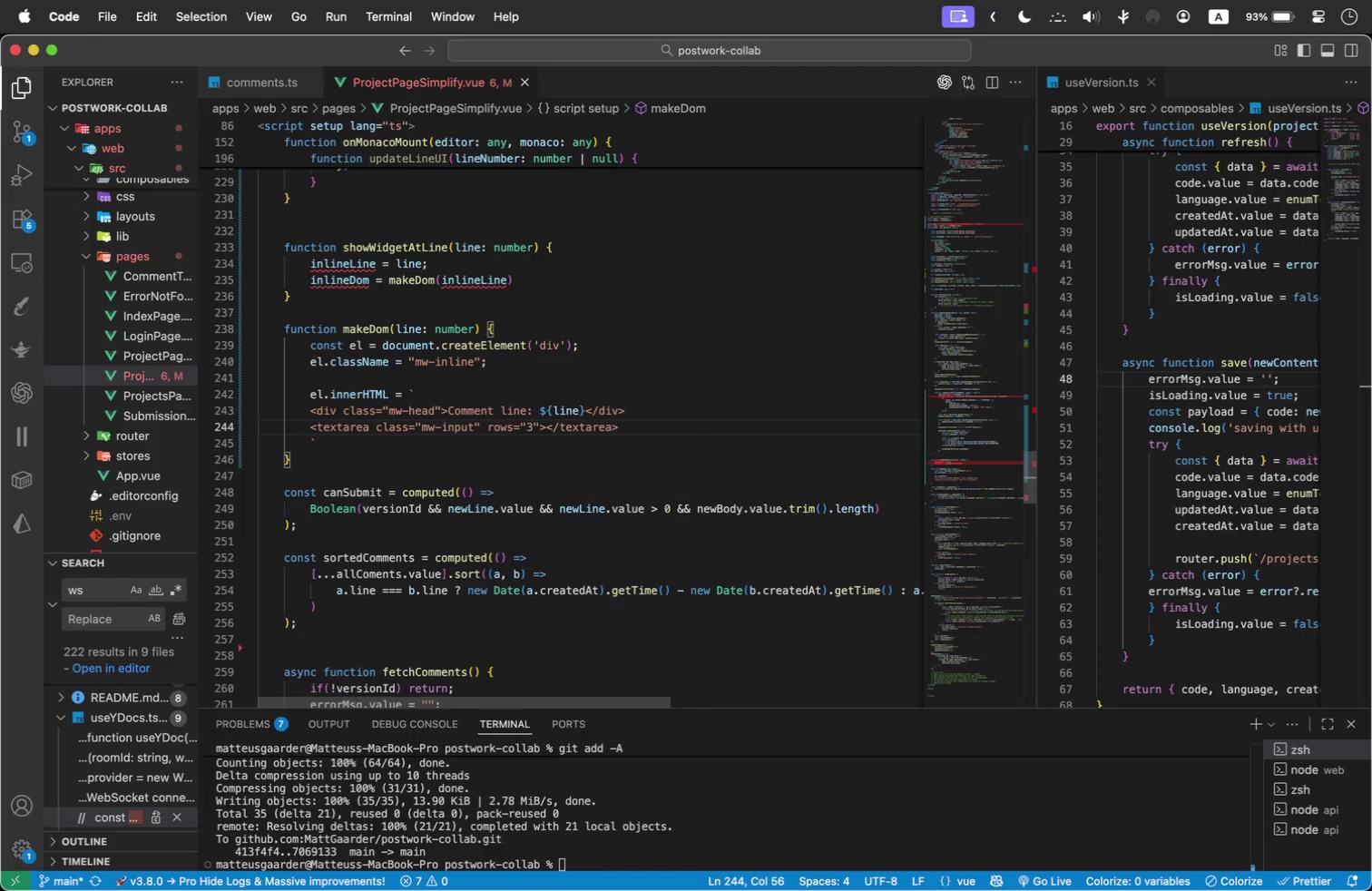 
wait(11.13)
 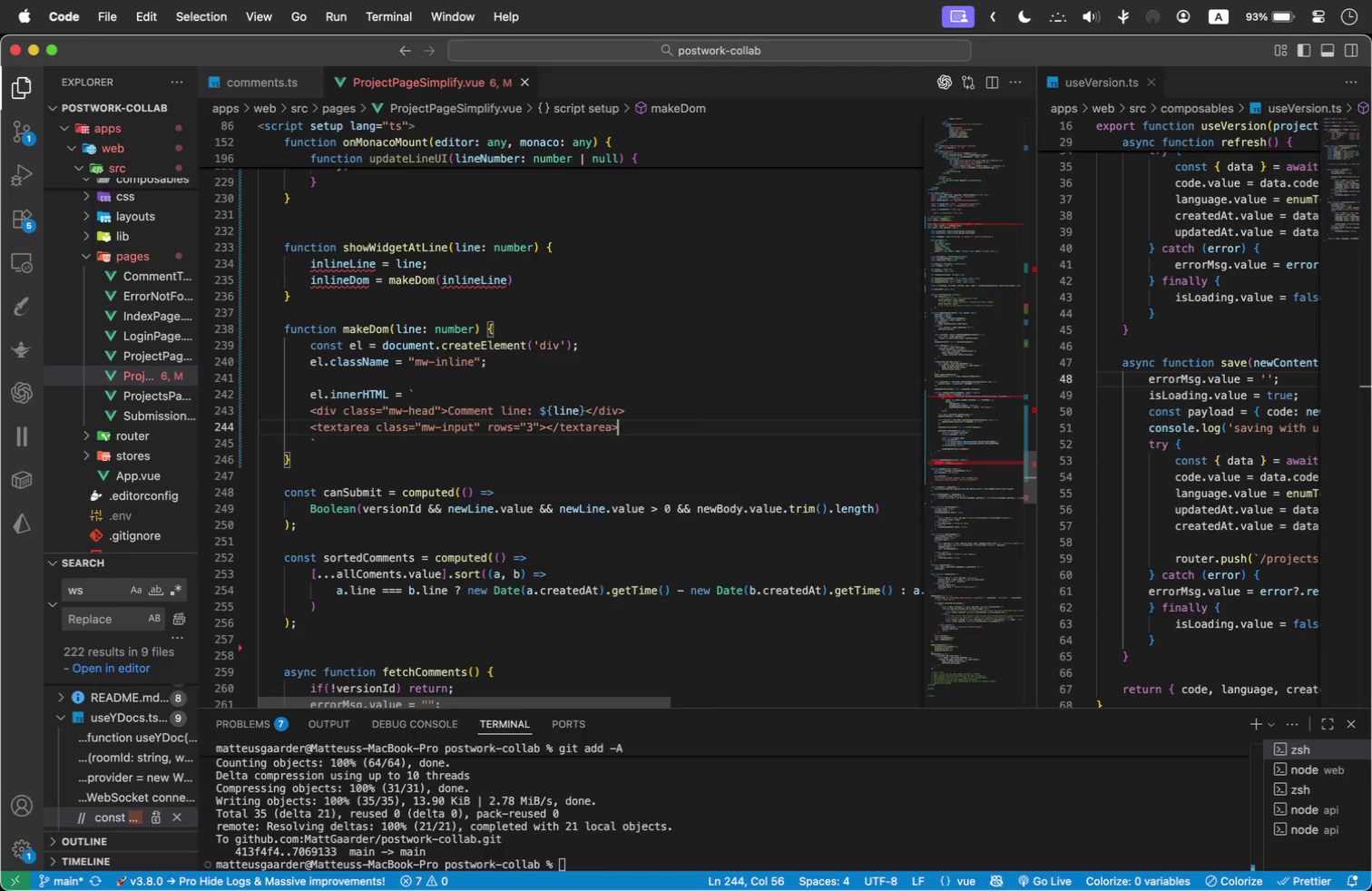 
key(Enter)
 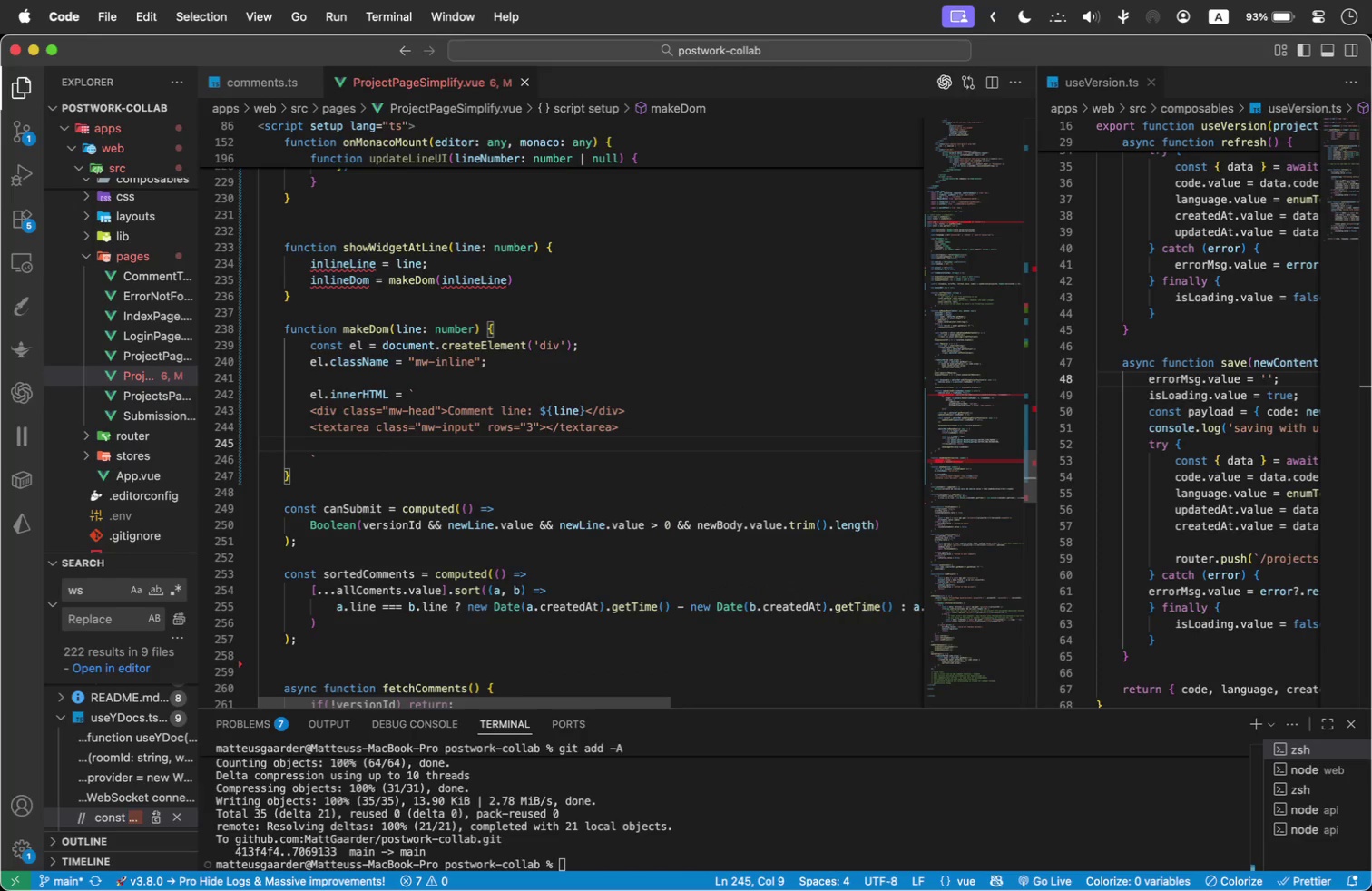 
type(<div class)
 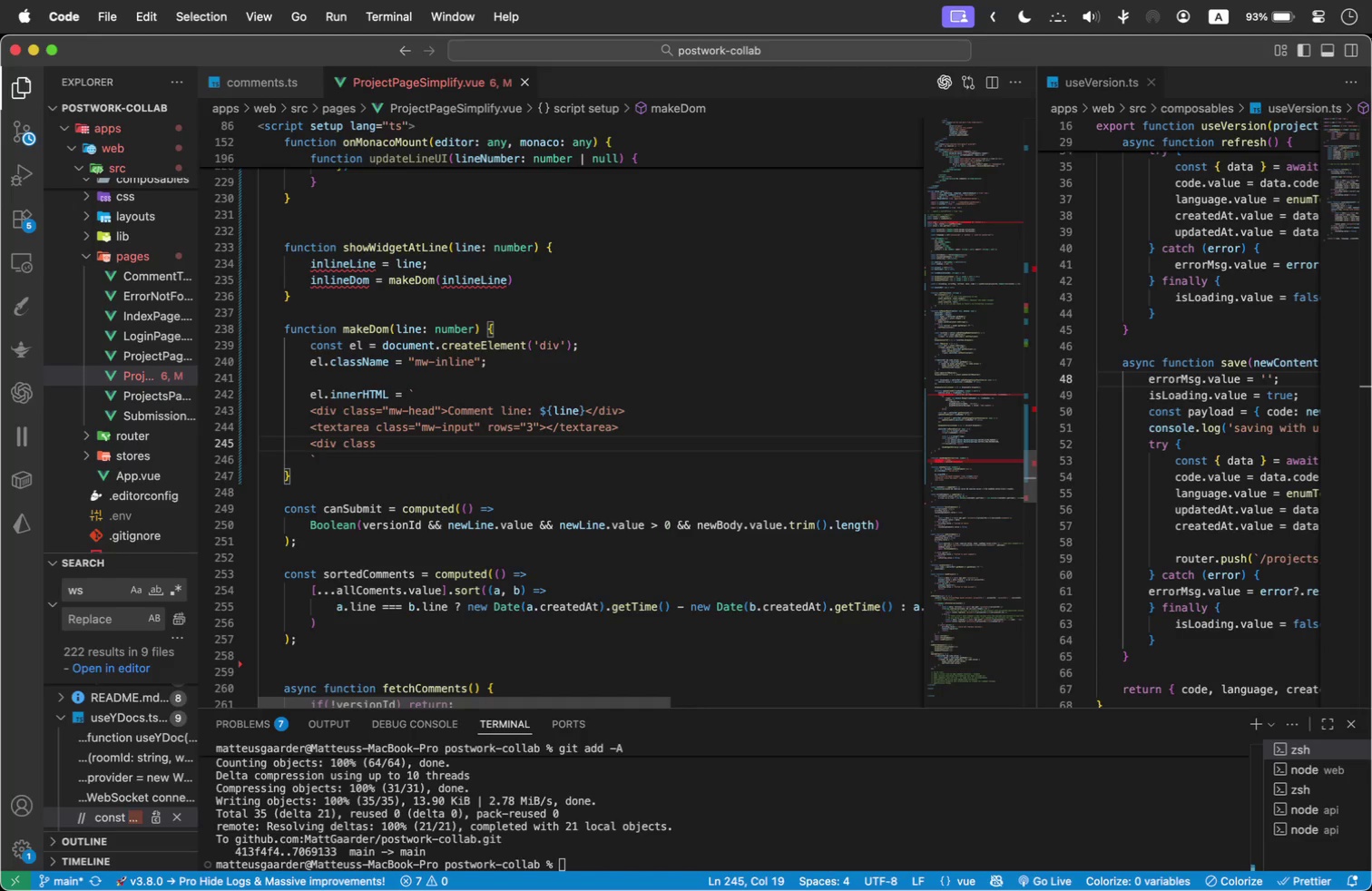 
type( )
key(Backspace)
type(= )
key(Backspace)
type("mw-actions>)
 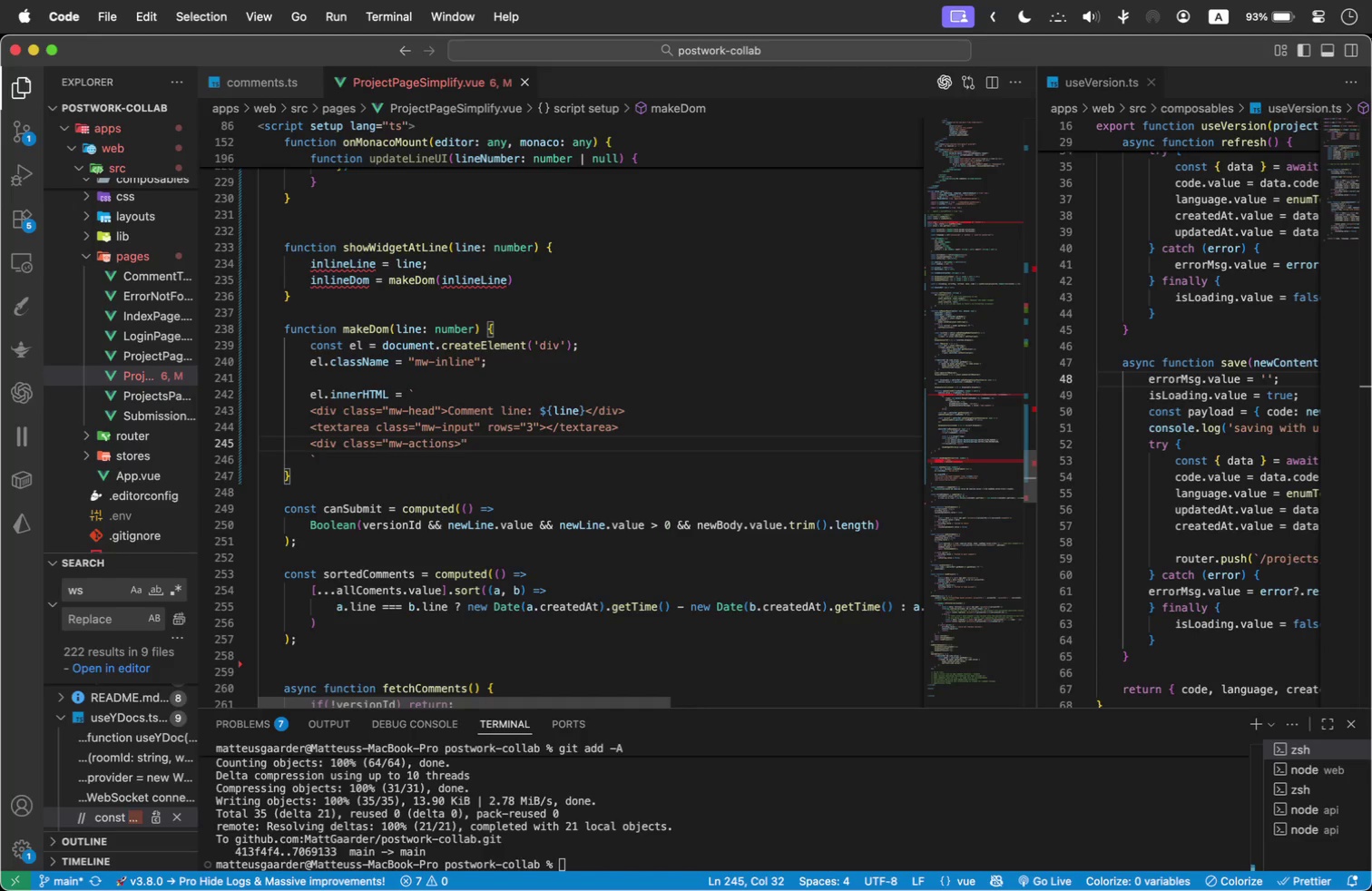 
key(Enter)
 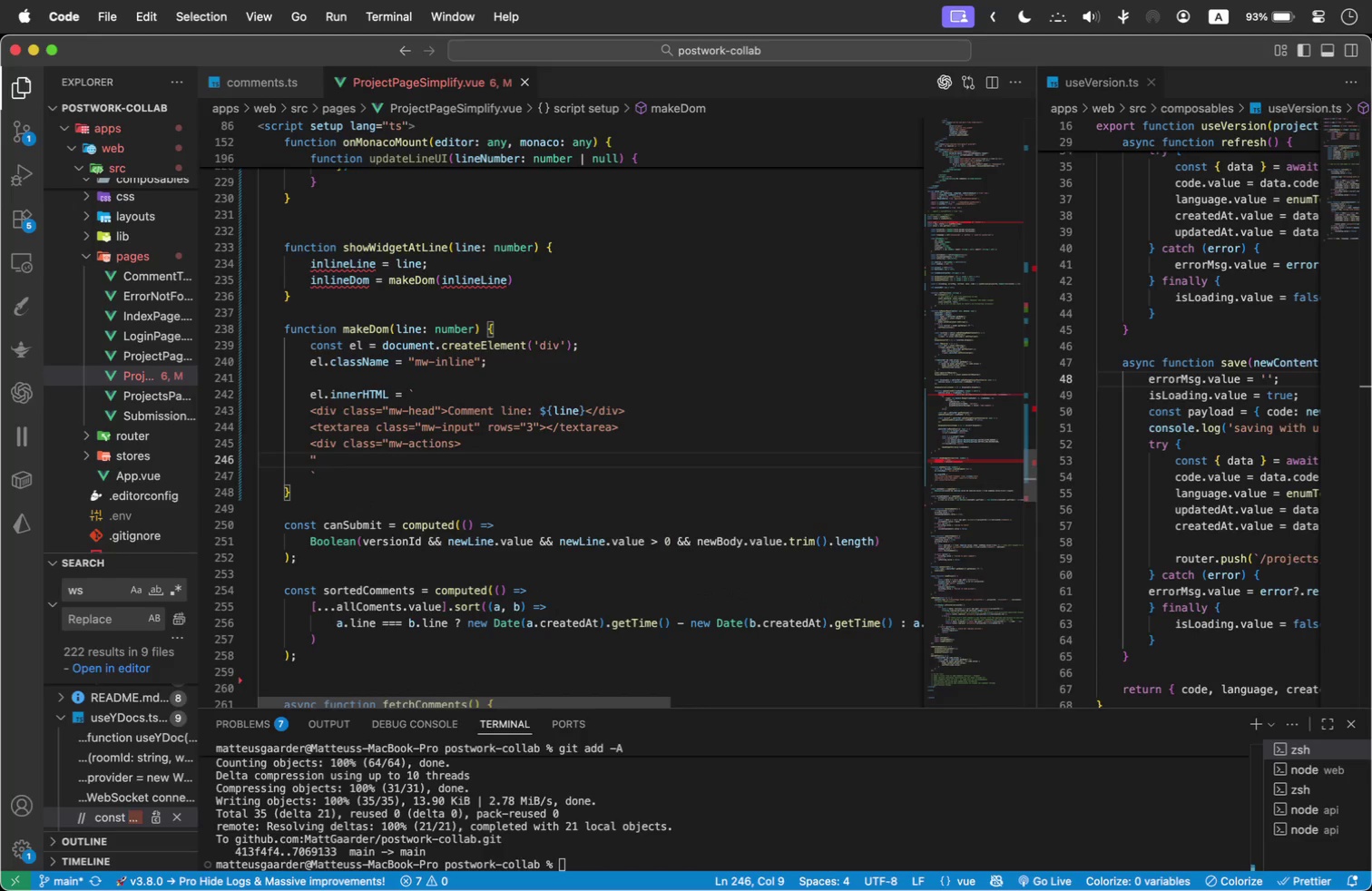 
key(Backspace)
 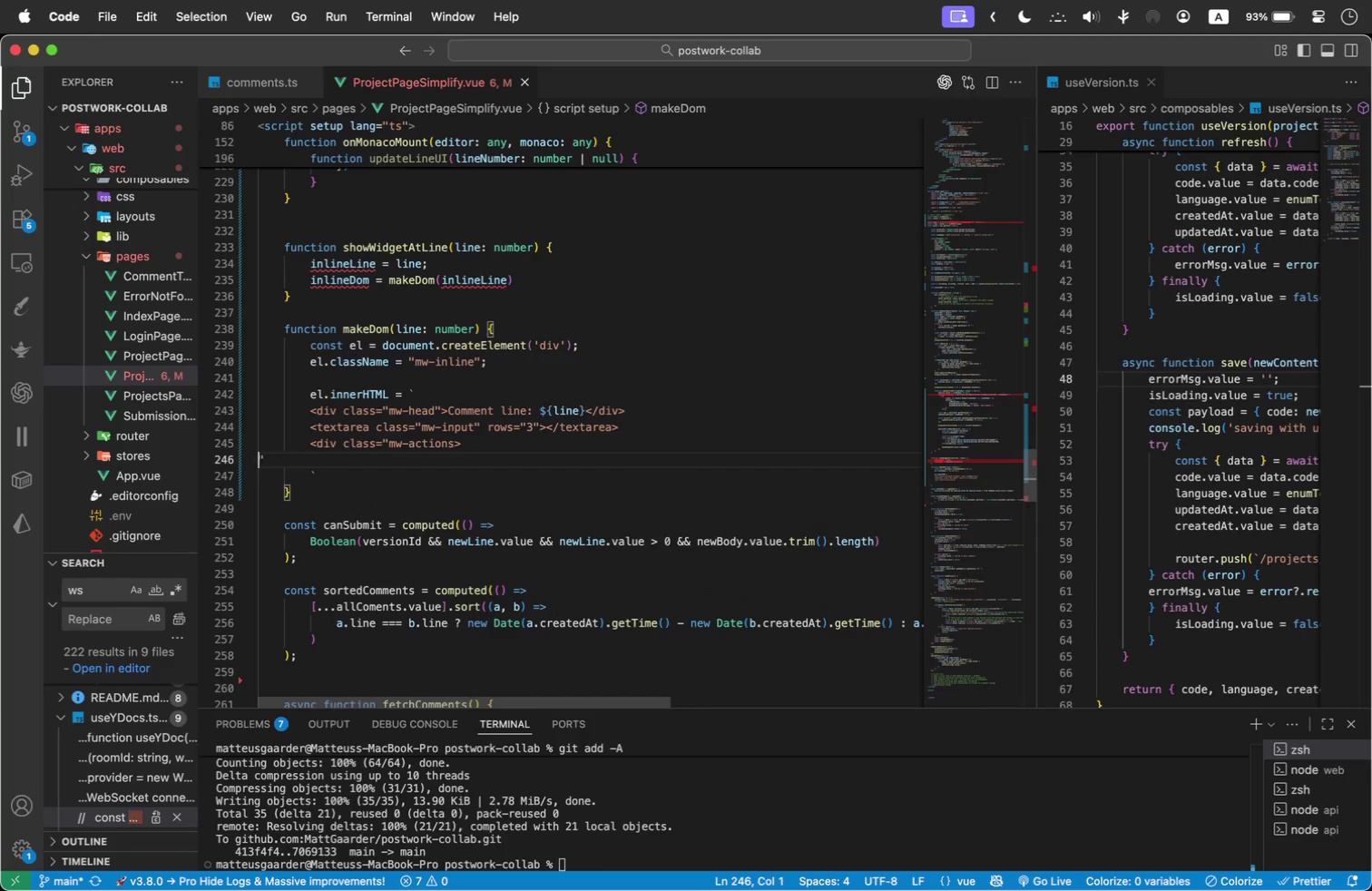 
key(Backspace)
 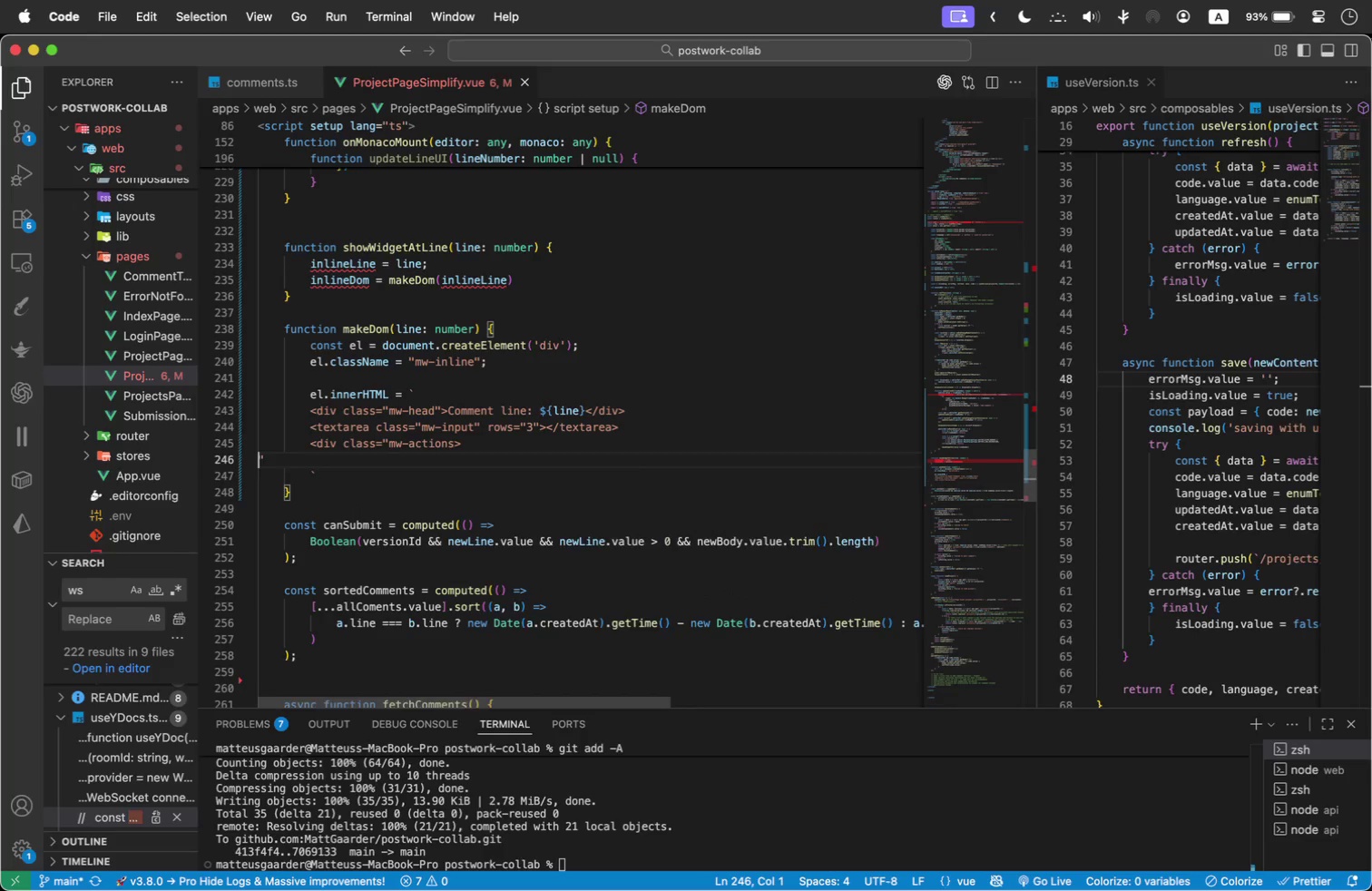 
key(Backspace)
 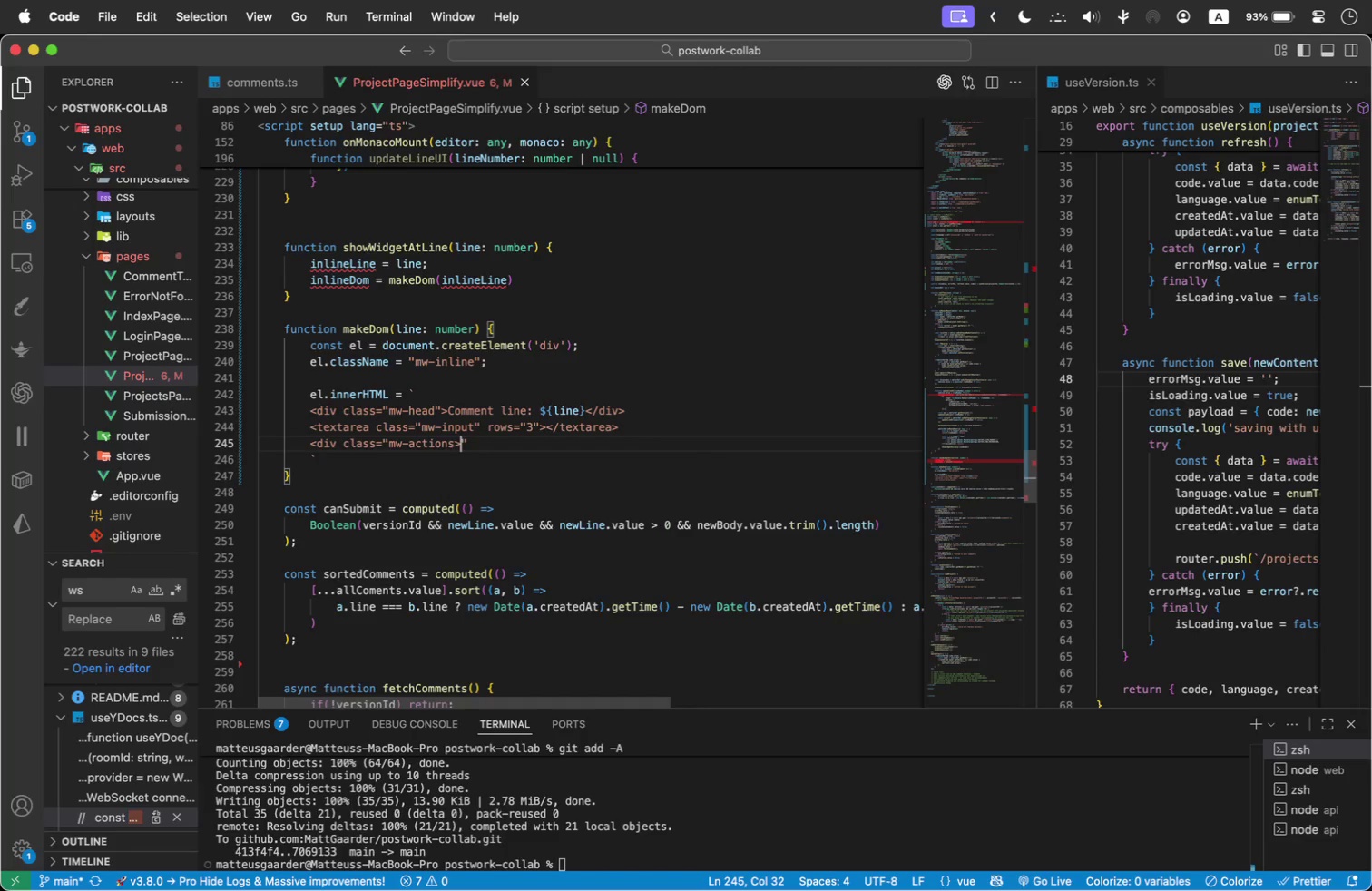 
key(Backspace)
 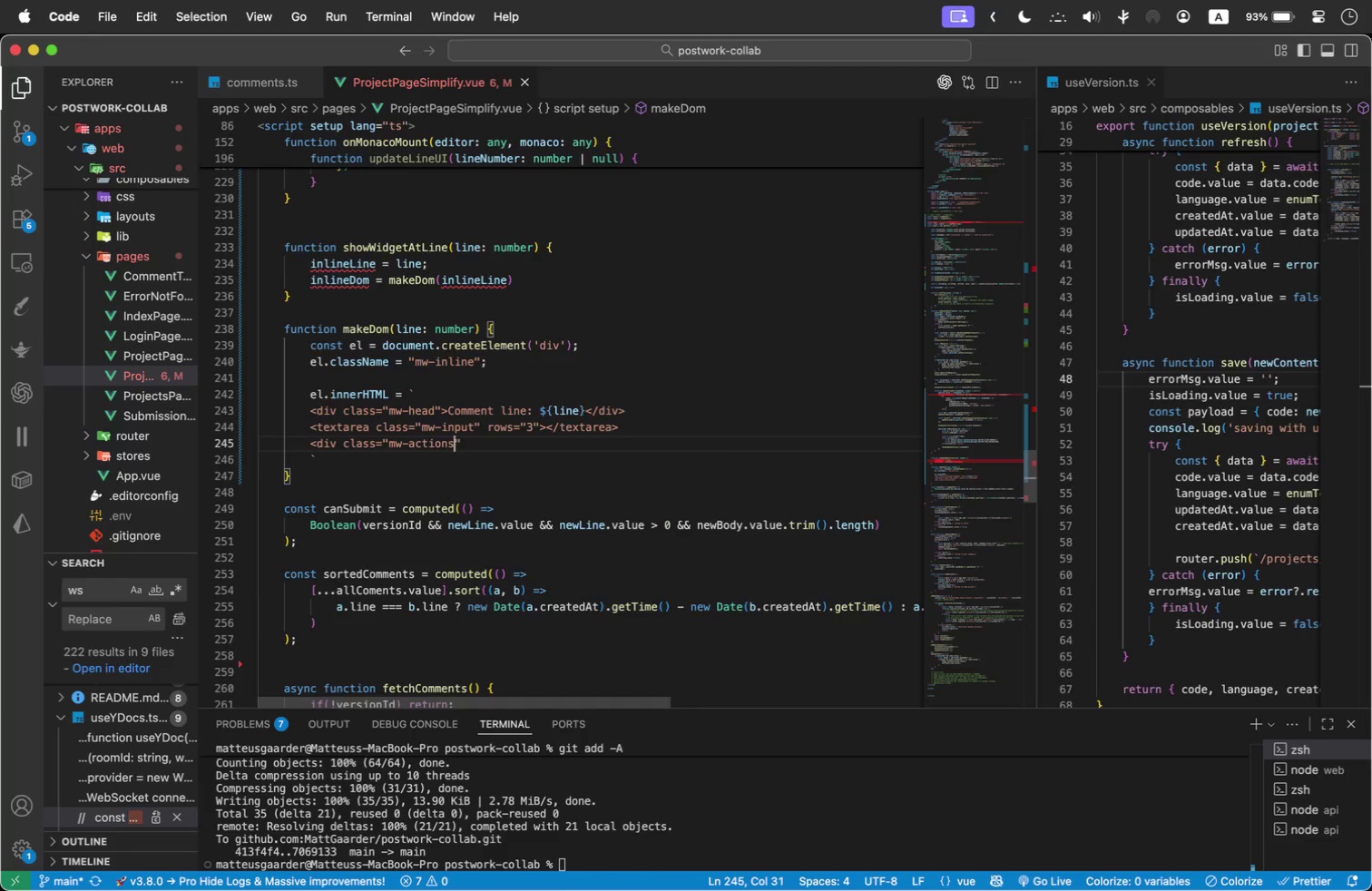 
key(ArrowRight)
 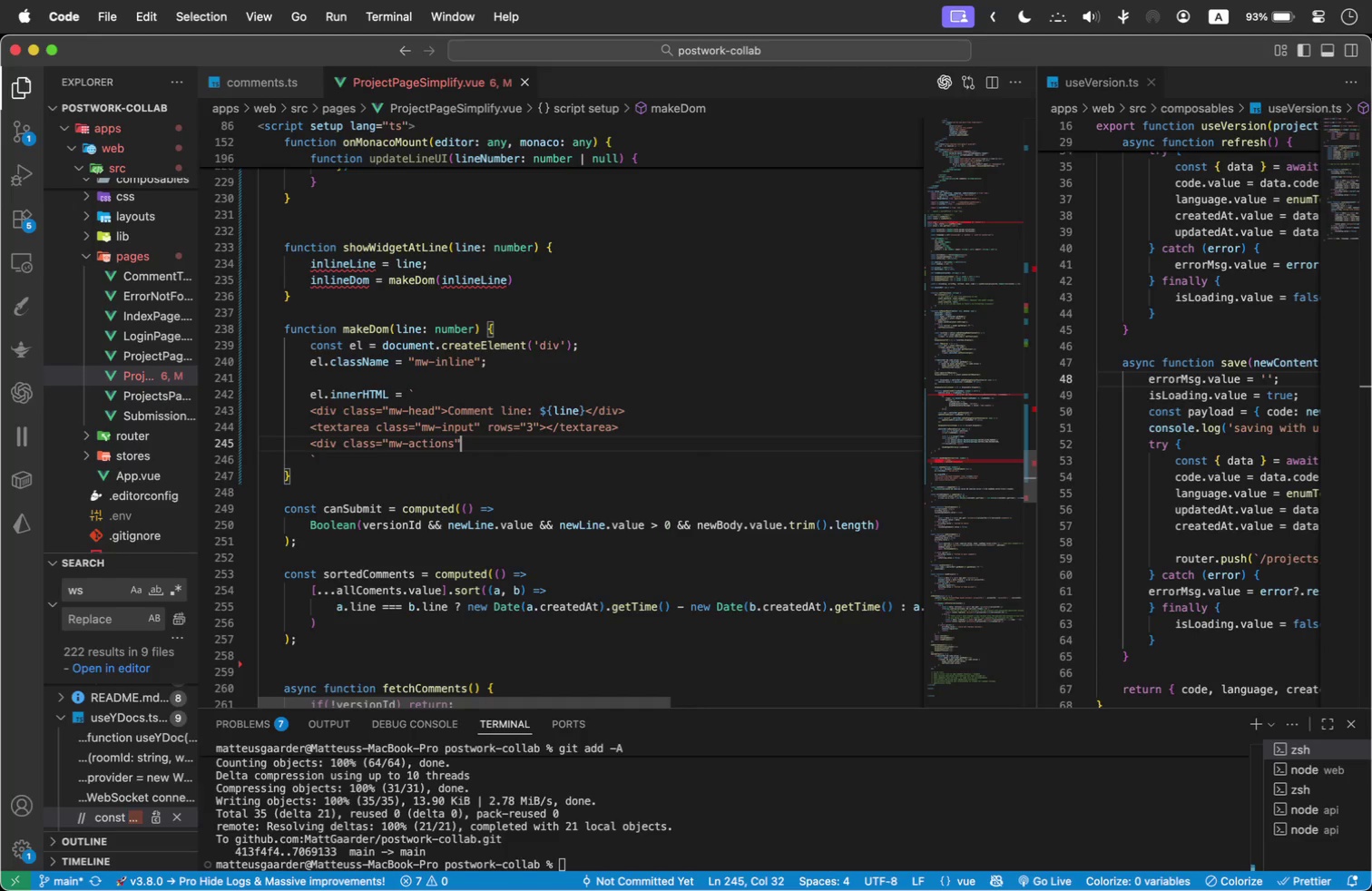 
key(Shift+Period)
 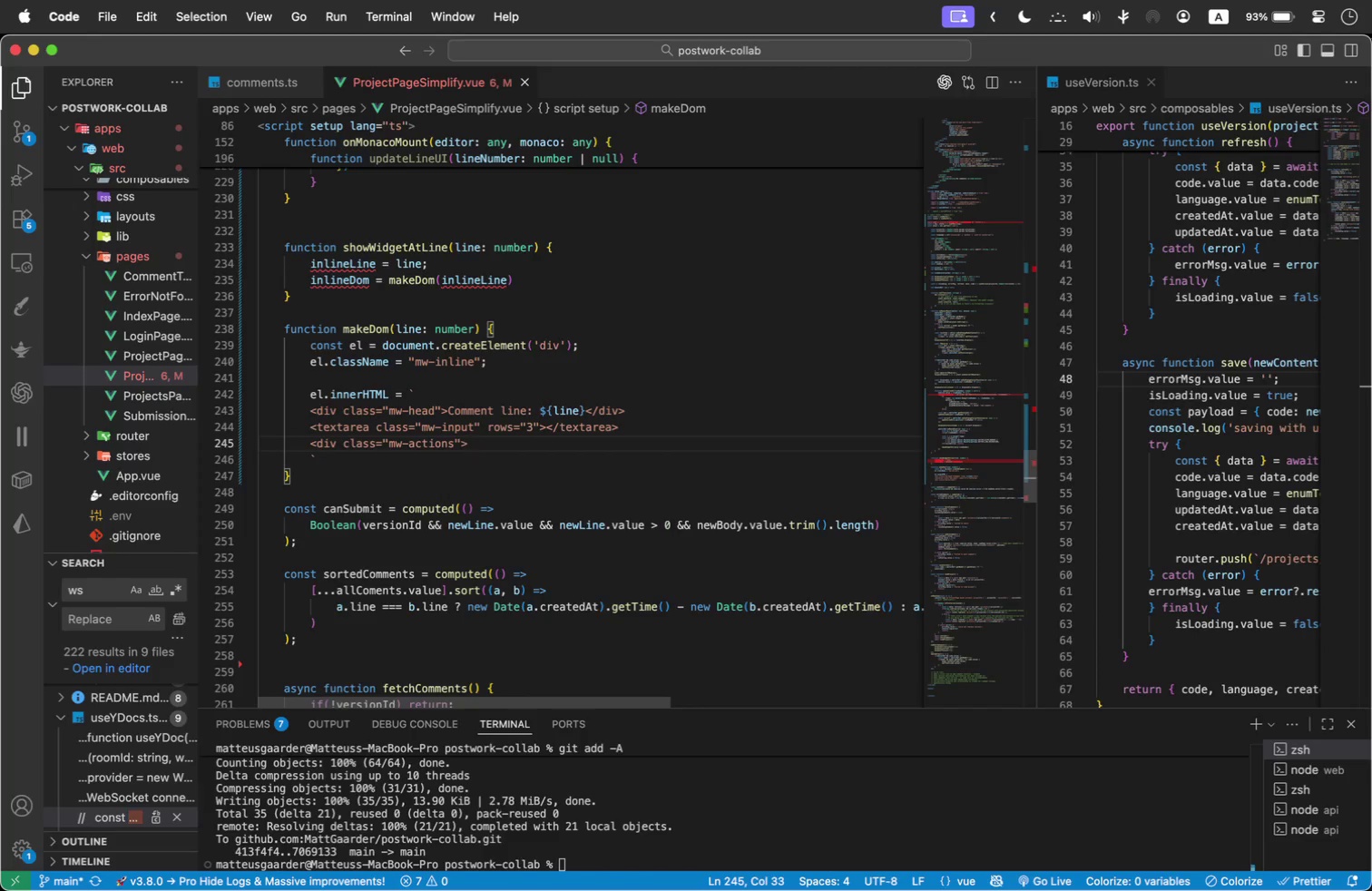 
key(Enter)
 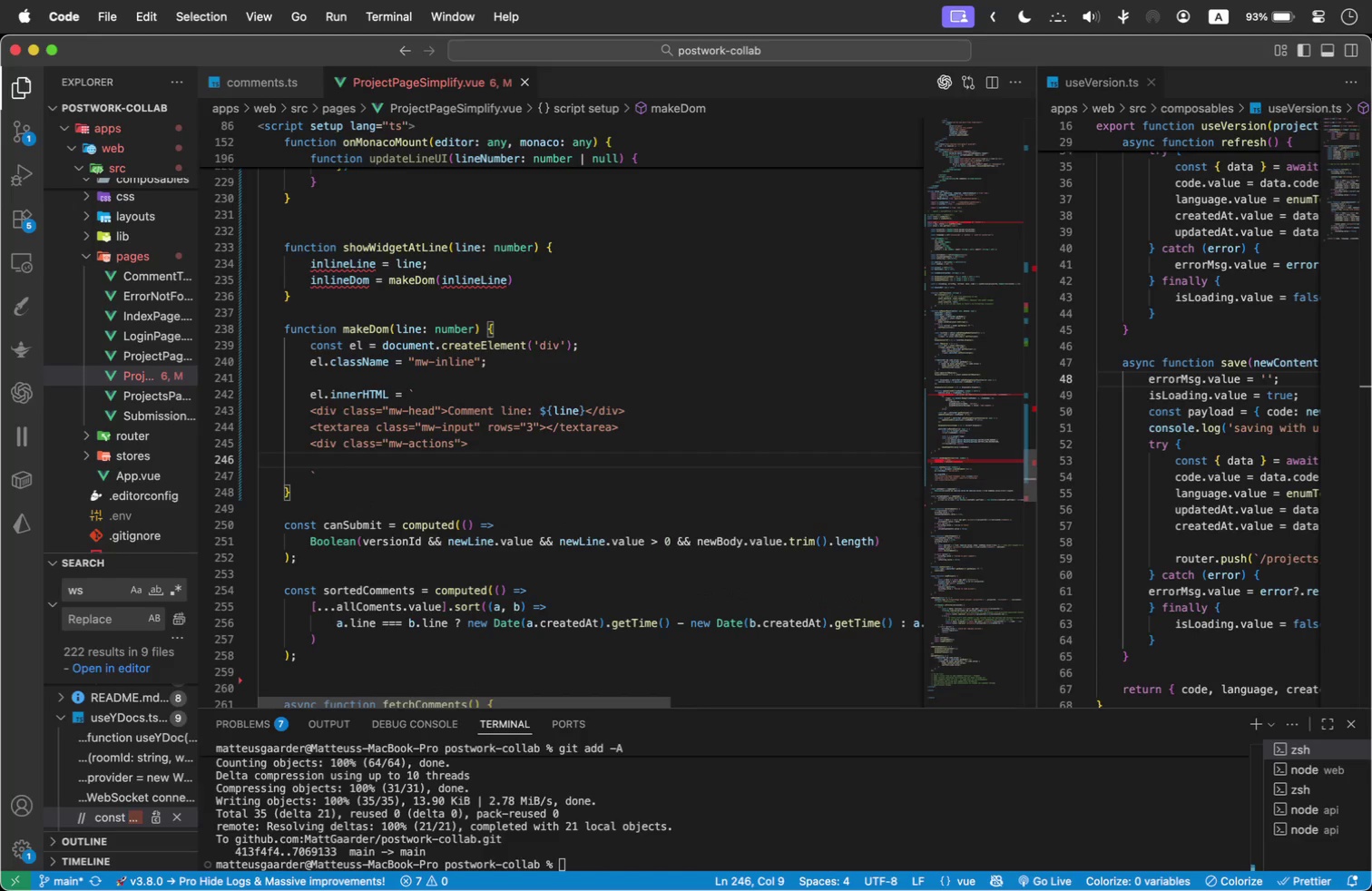 
type(</div>)
 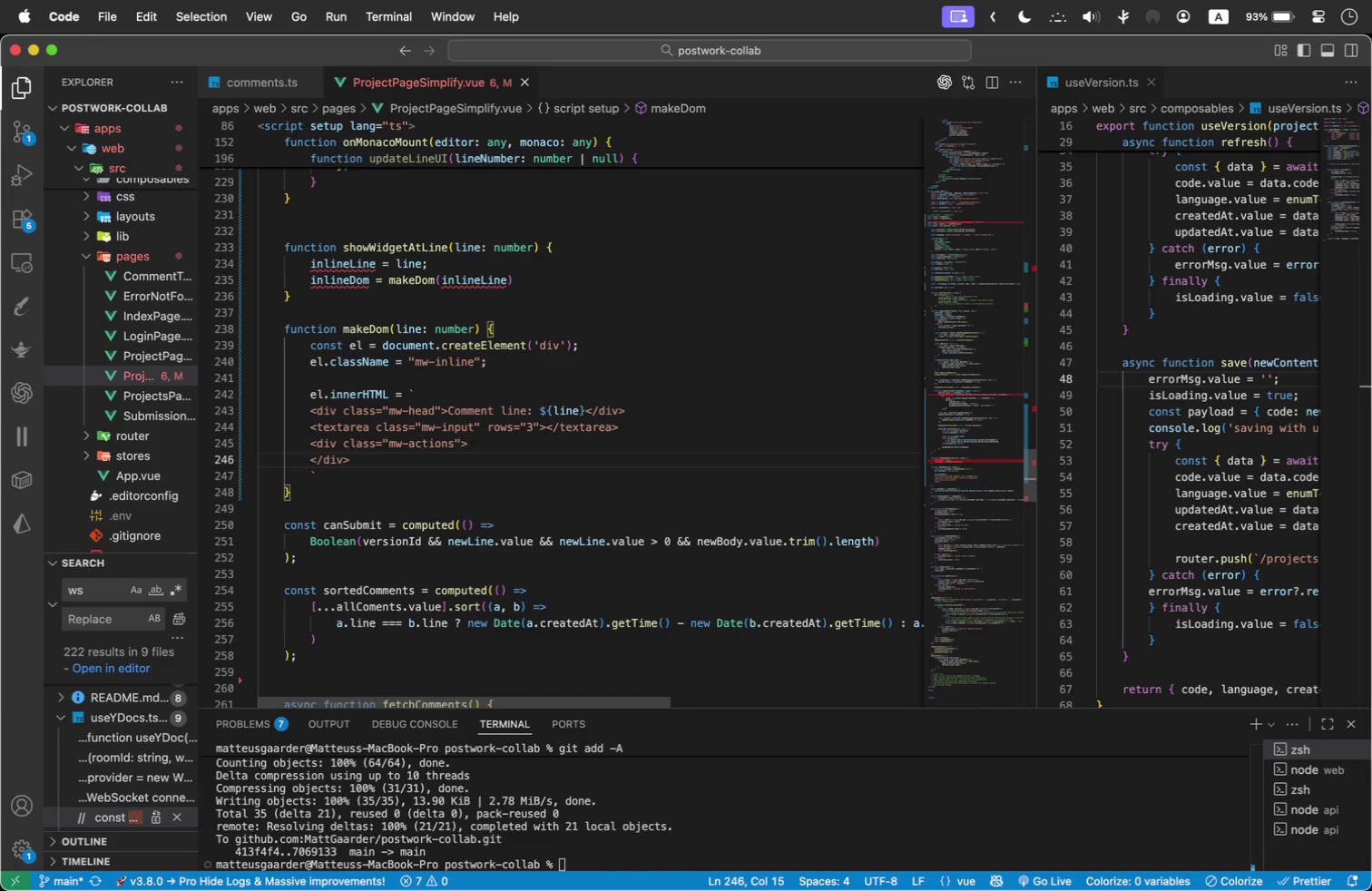 
key(Enter)
 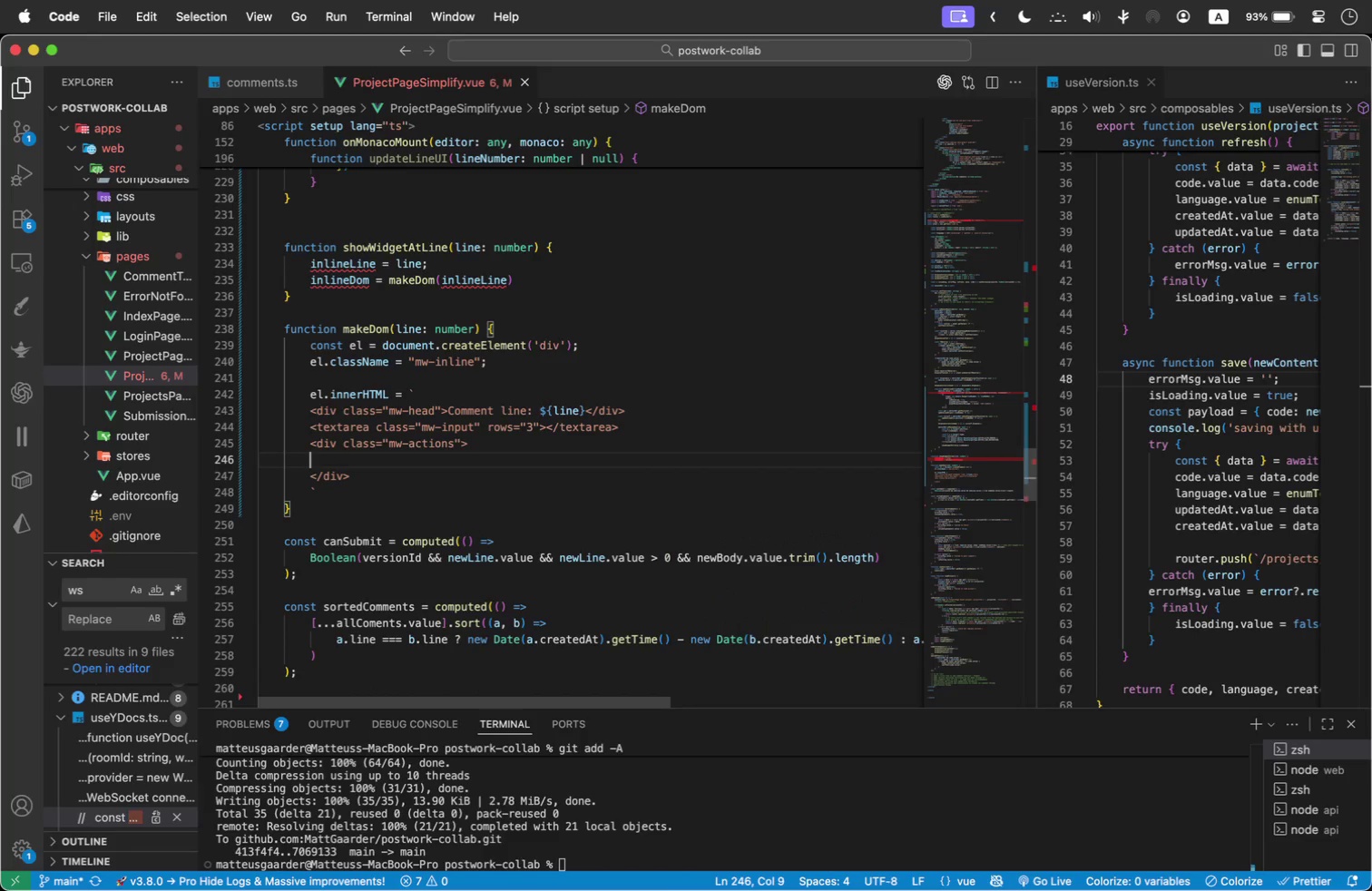 
key(Tab)
type(<q-btn/>)
 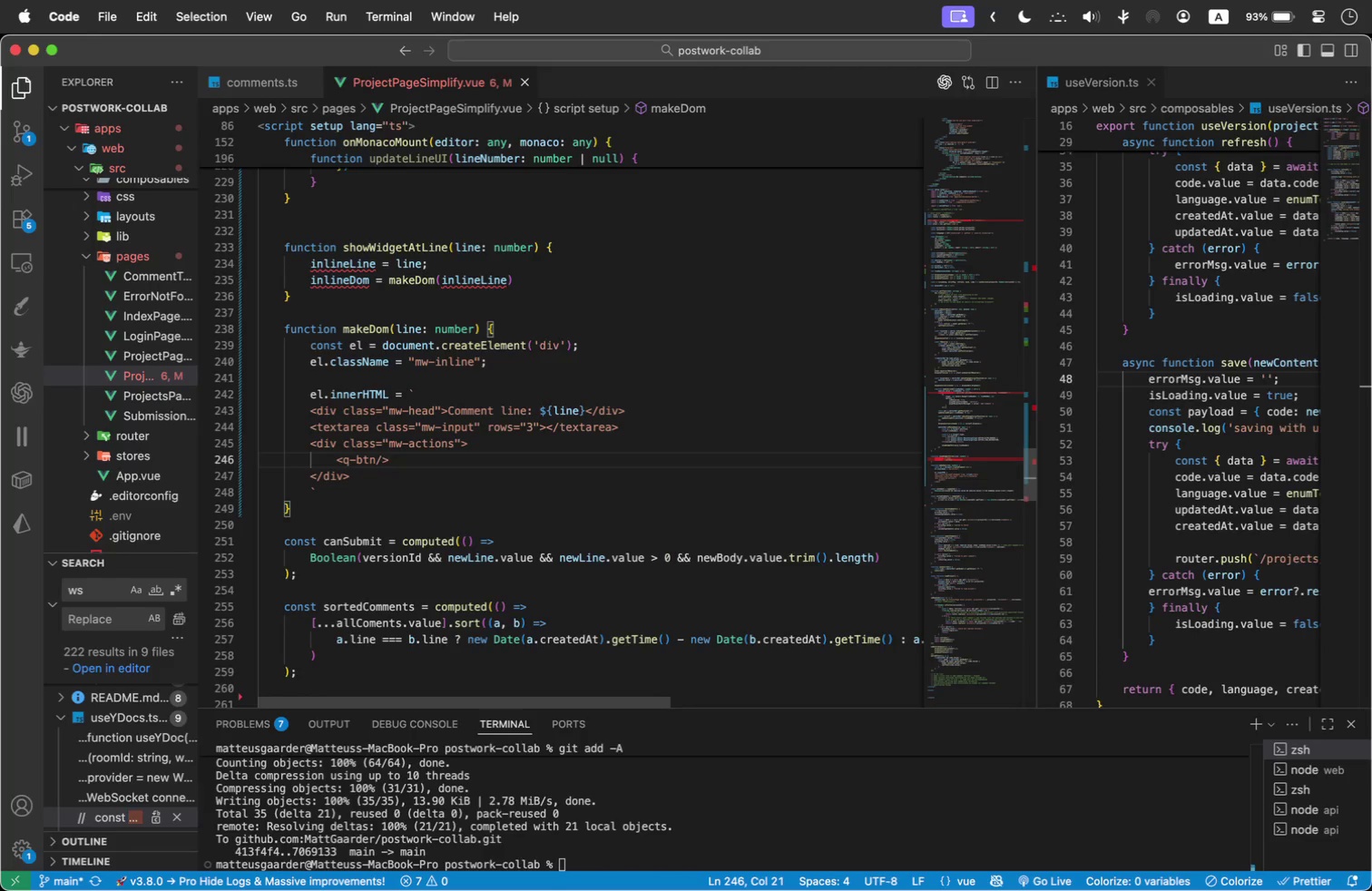 
 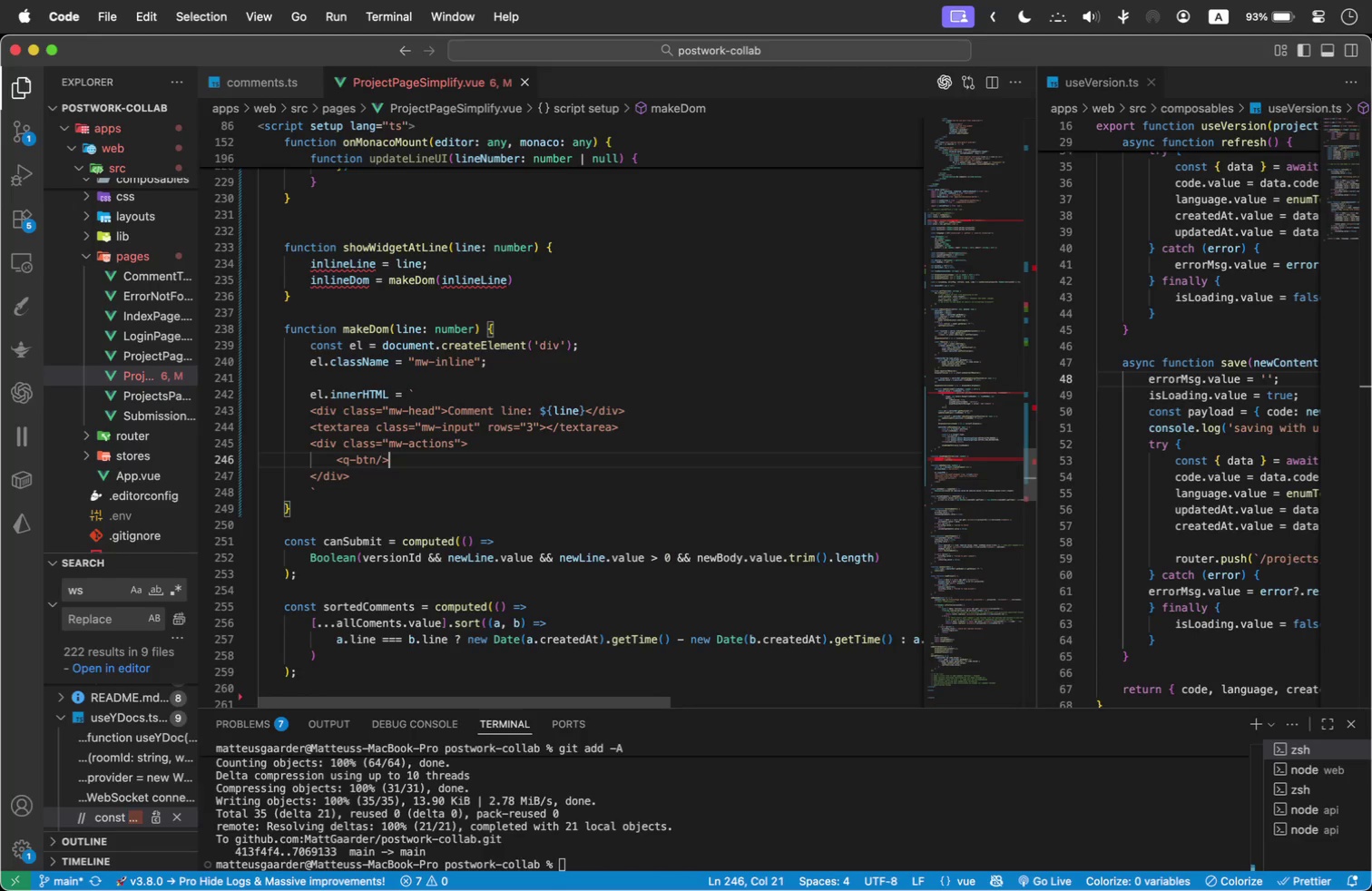 
key(ArrowLeft)
 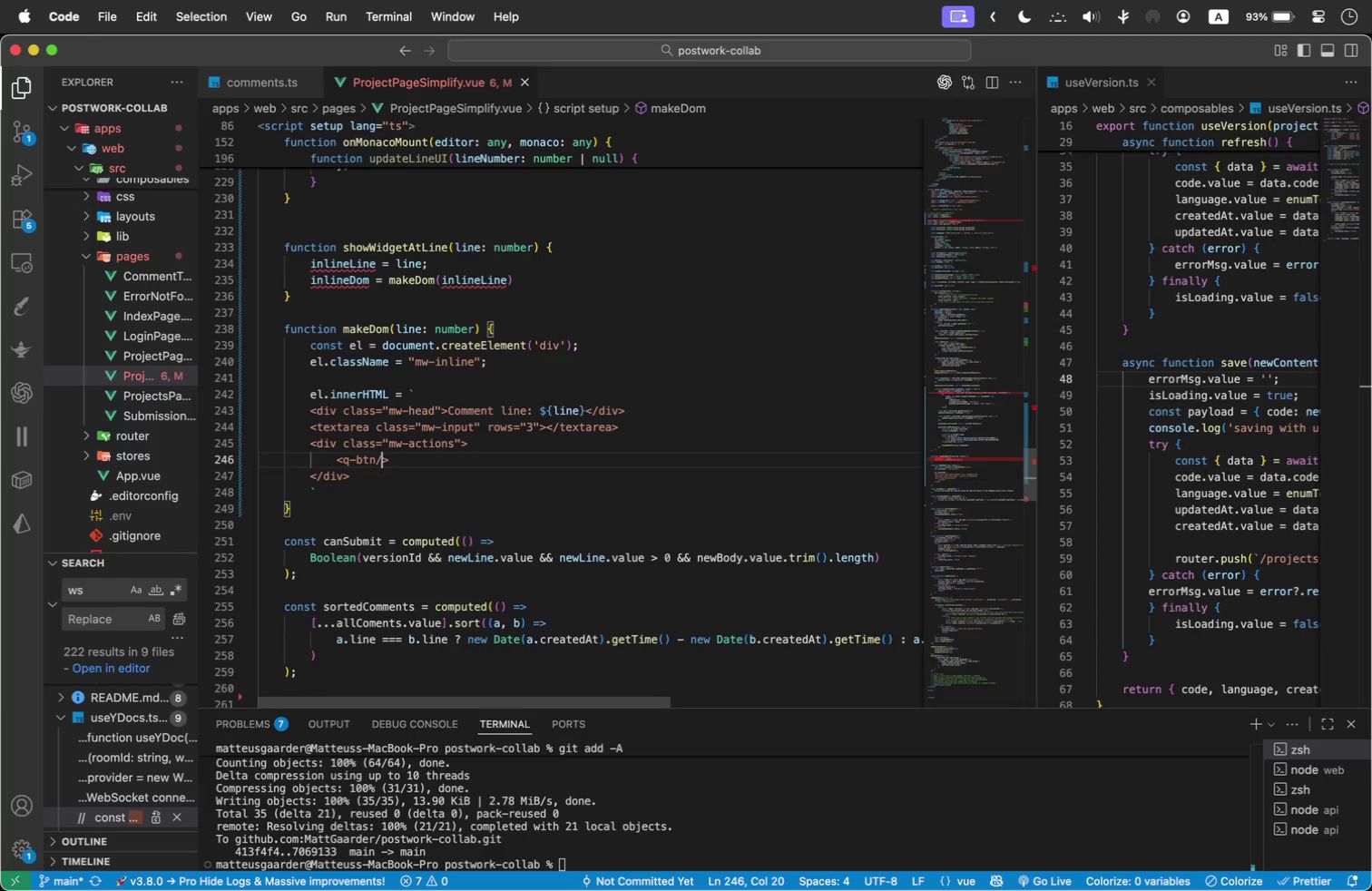 
key(ArrowLeft)
 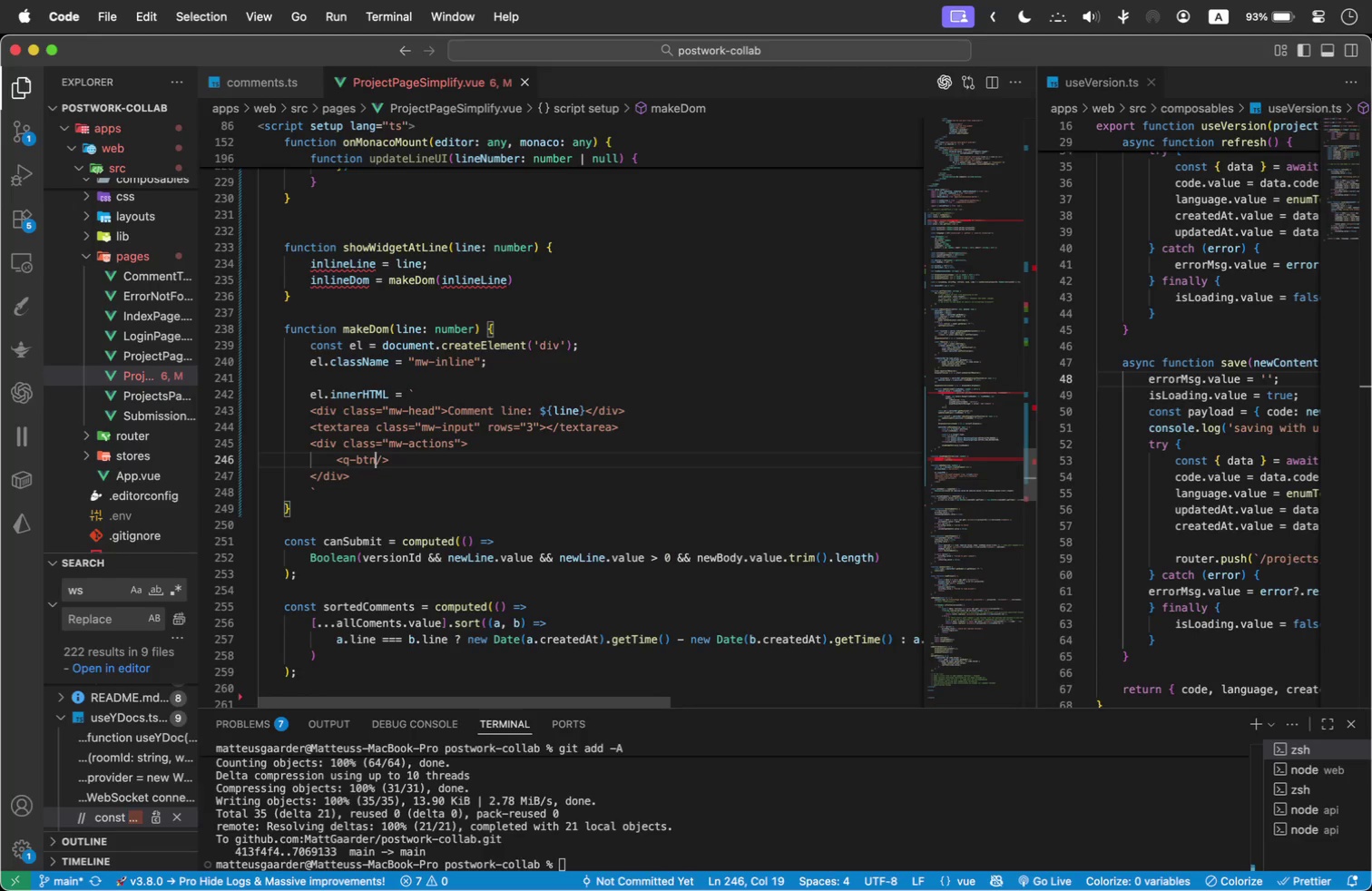 
type( class="{)
key(Backspace)
type(")
 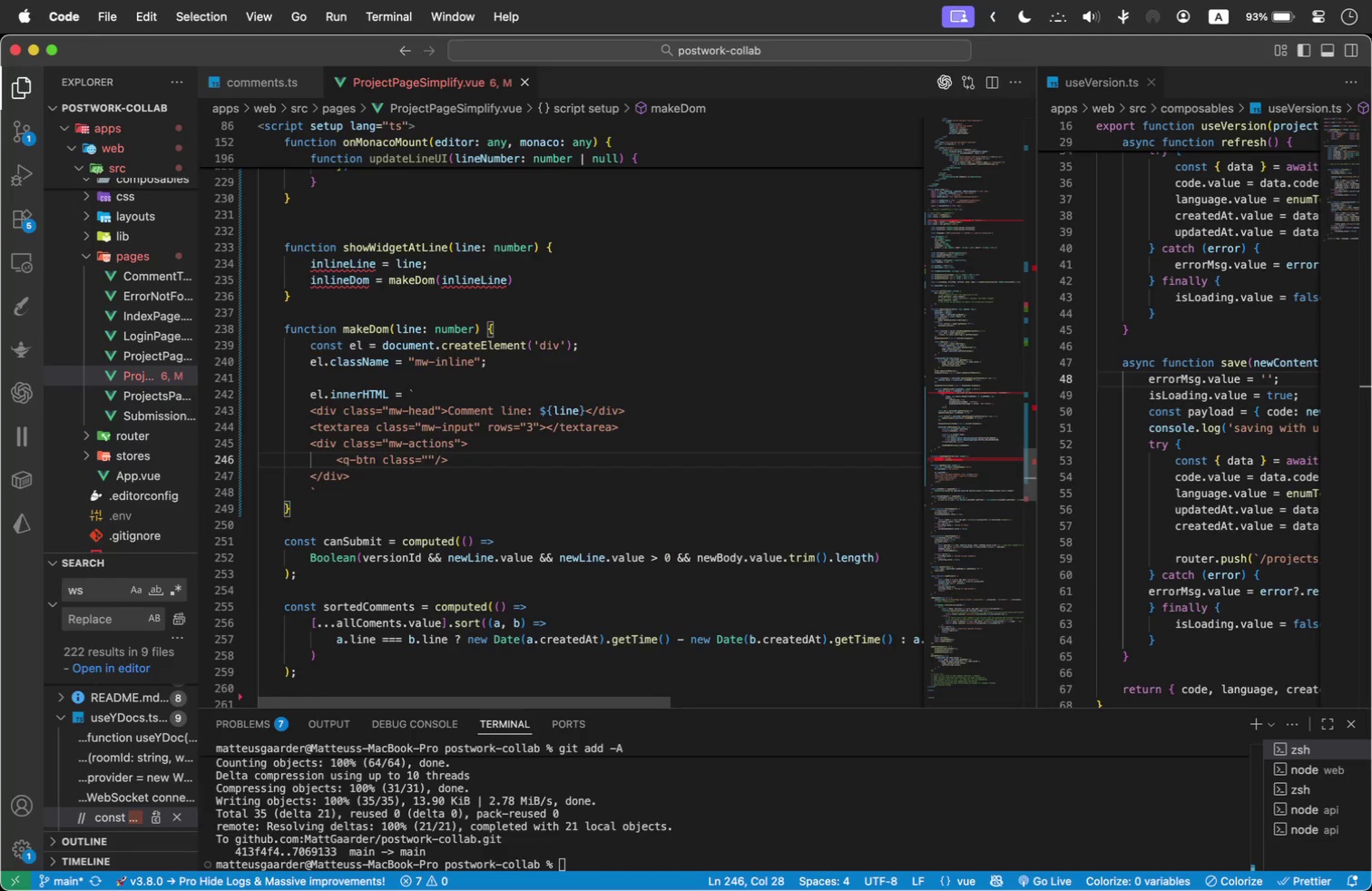 
double_click([349, 389])
 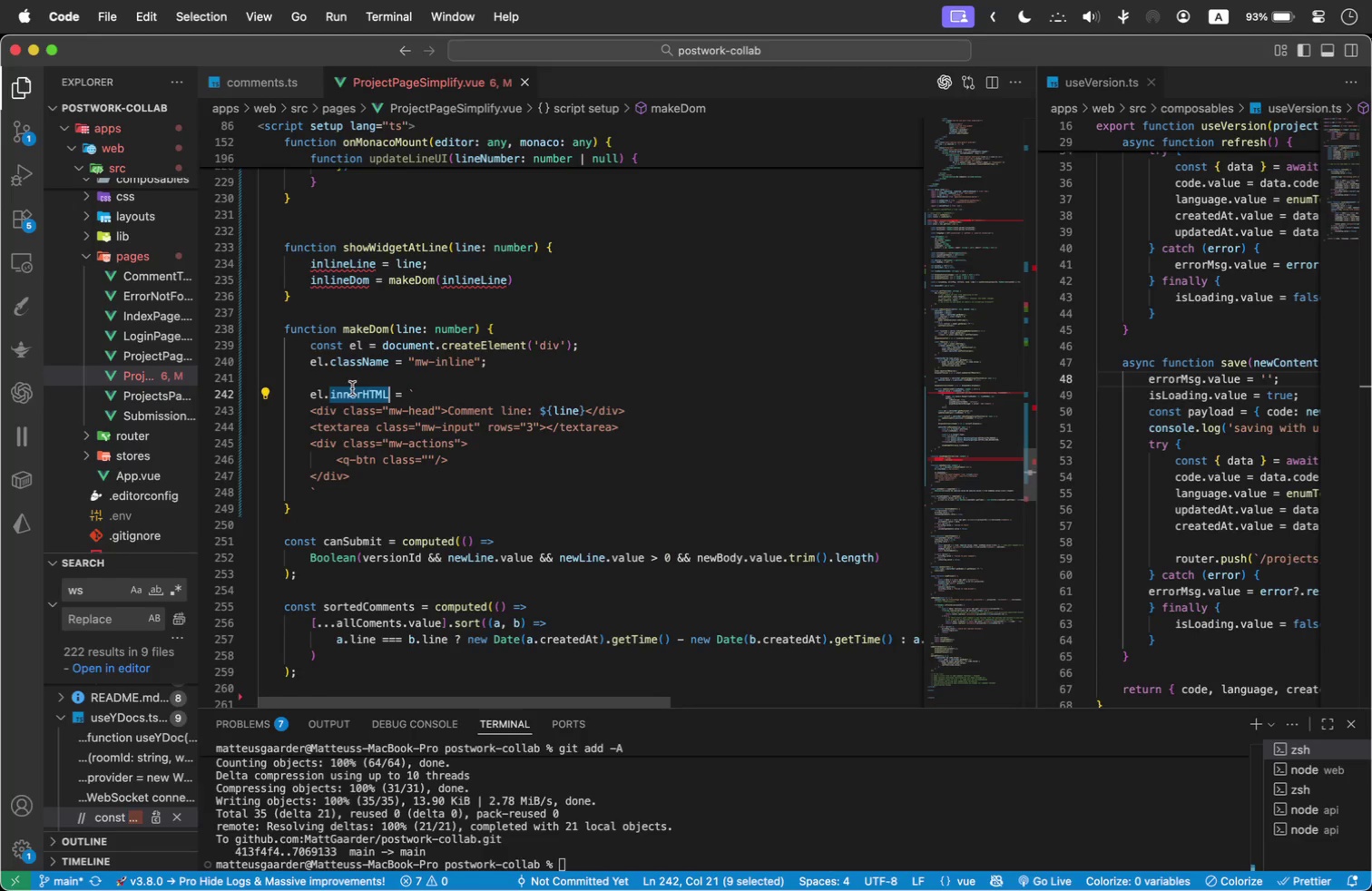 
key(Meta+C)
 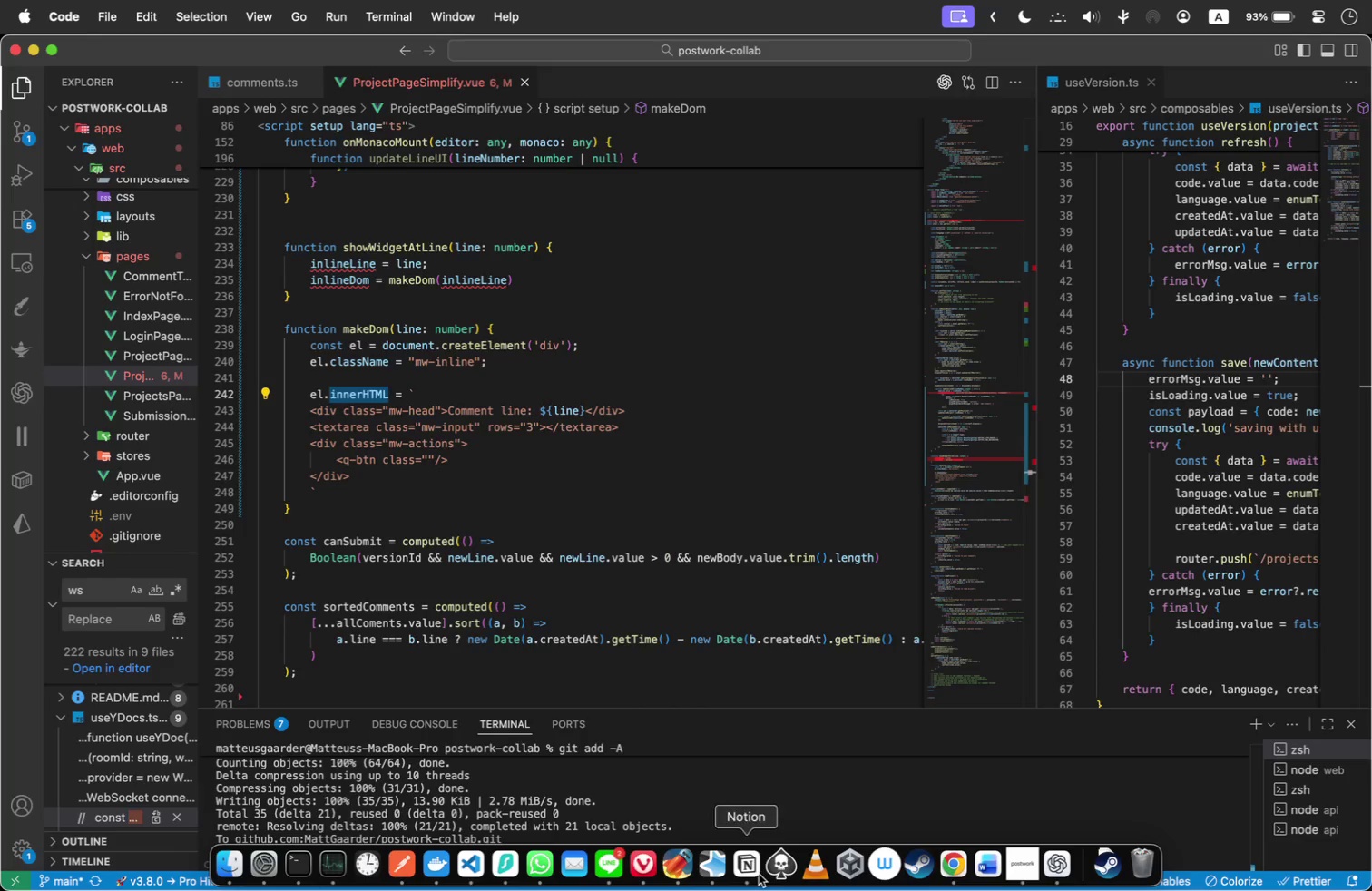 
left_click([1058, 860])
 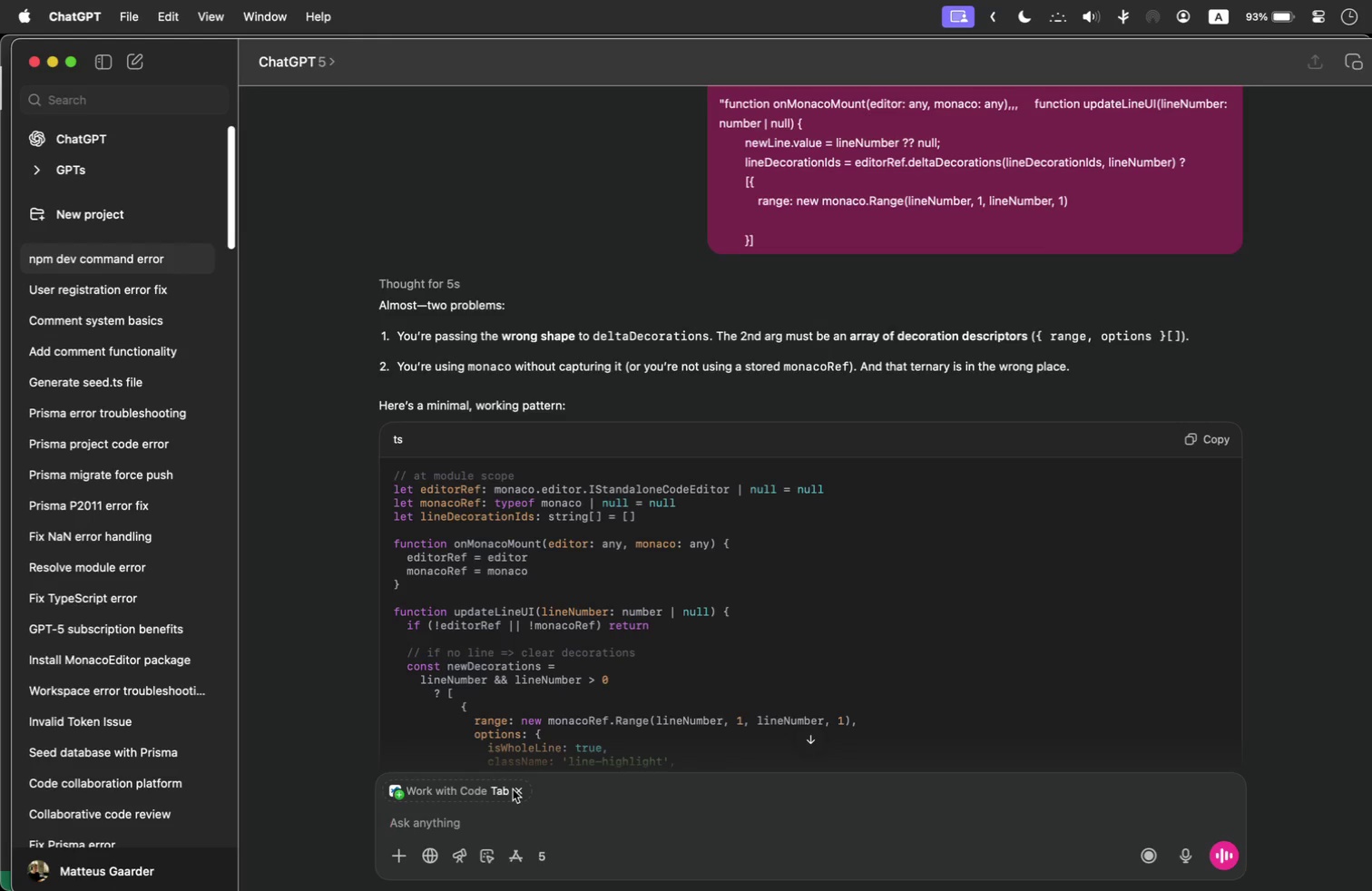 
left_click([516, 786])
 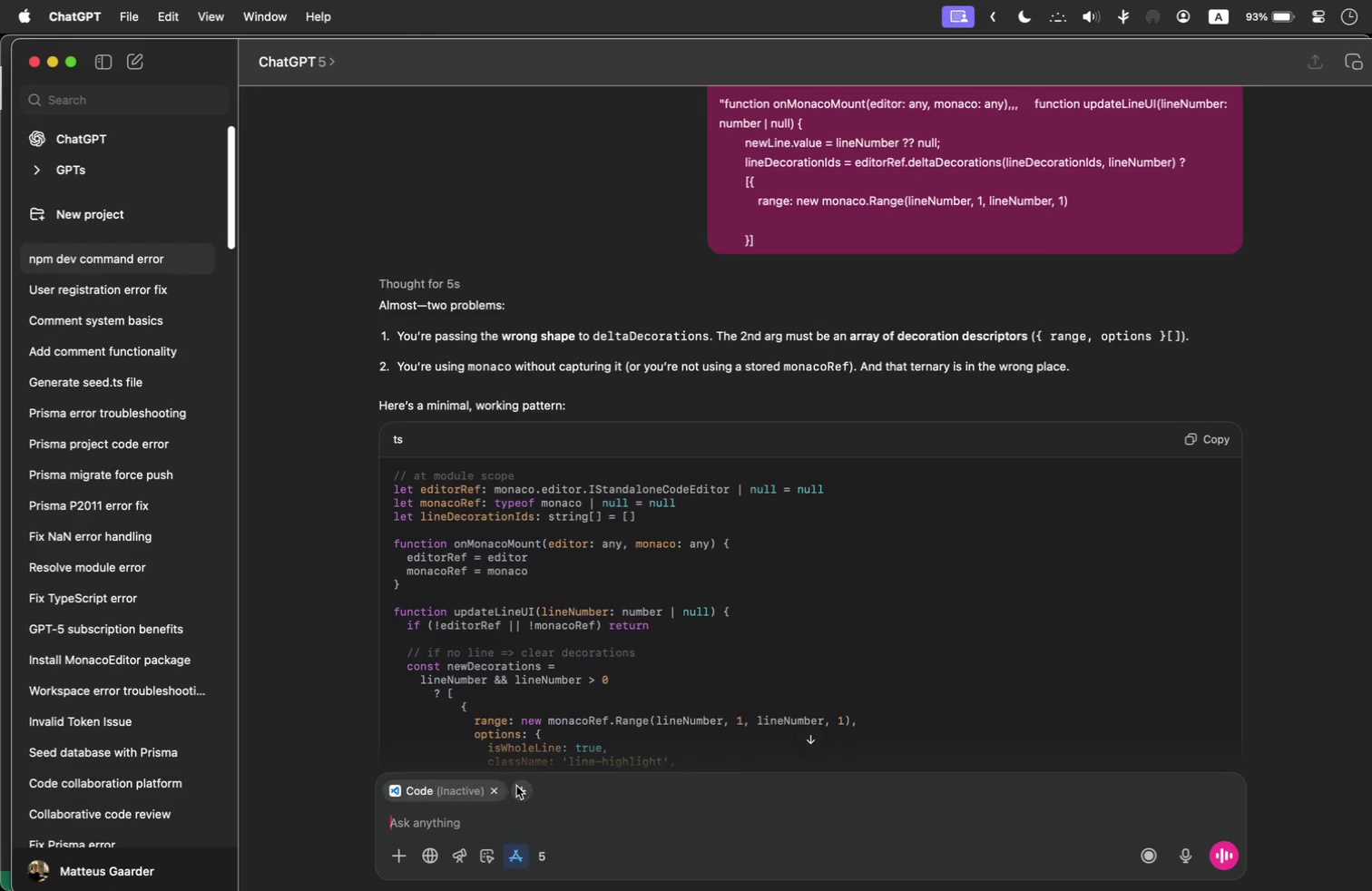 
mouse_move([475, 797])
 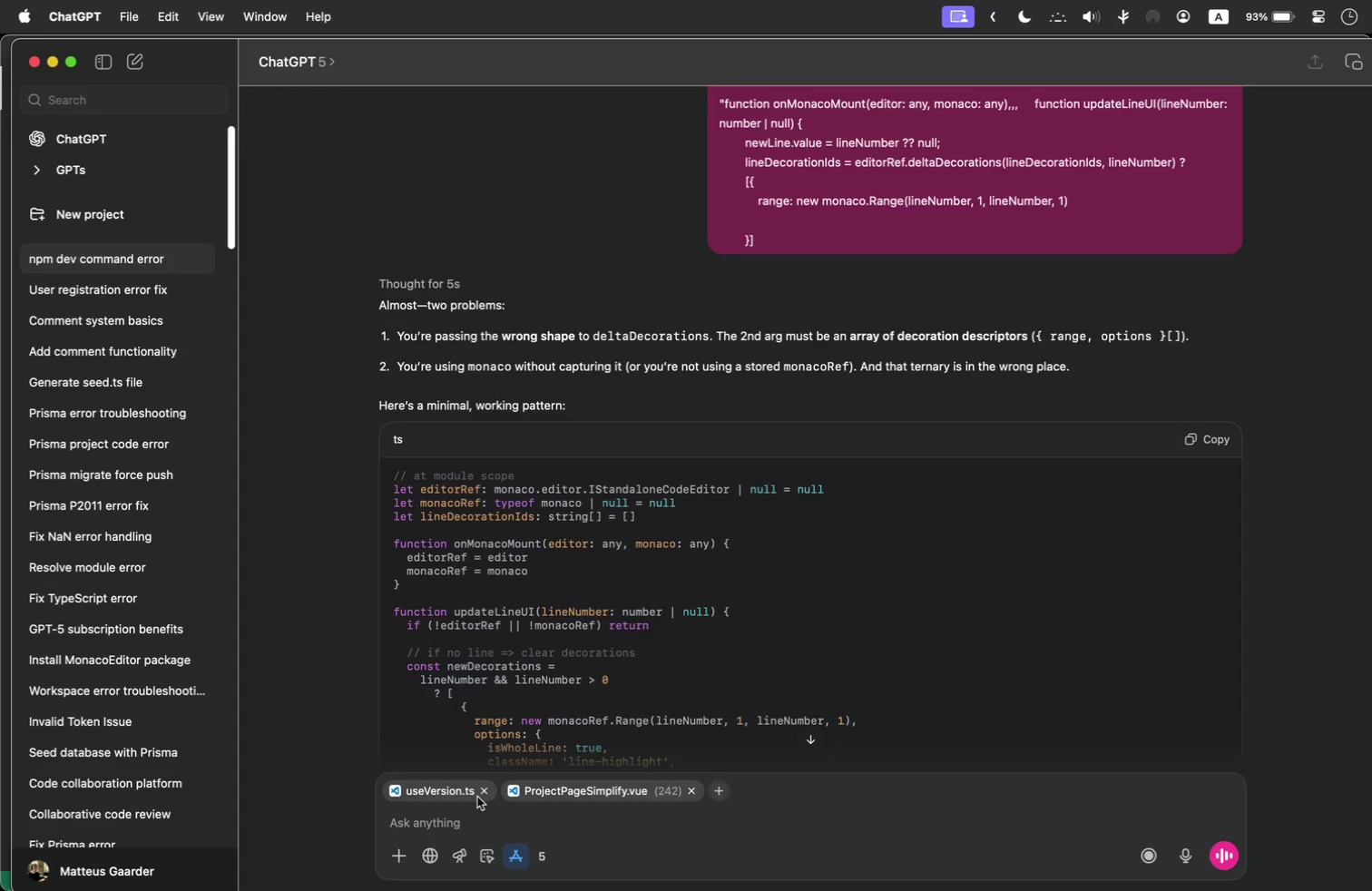 
type(does innerHtml ha)
key(Backspace)
key(Backspace)
key(Backspace)
key(Backspace)
key(Backspace)
key(Backspace)
type(TML have to be HTML or can I use quasa )
key(Backspace)
type(r elements also?)
 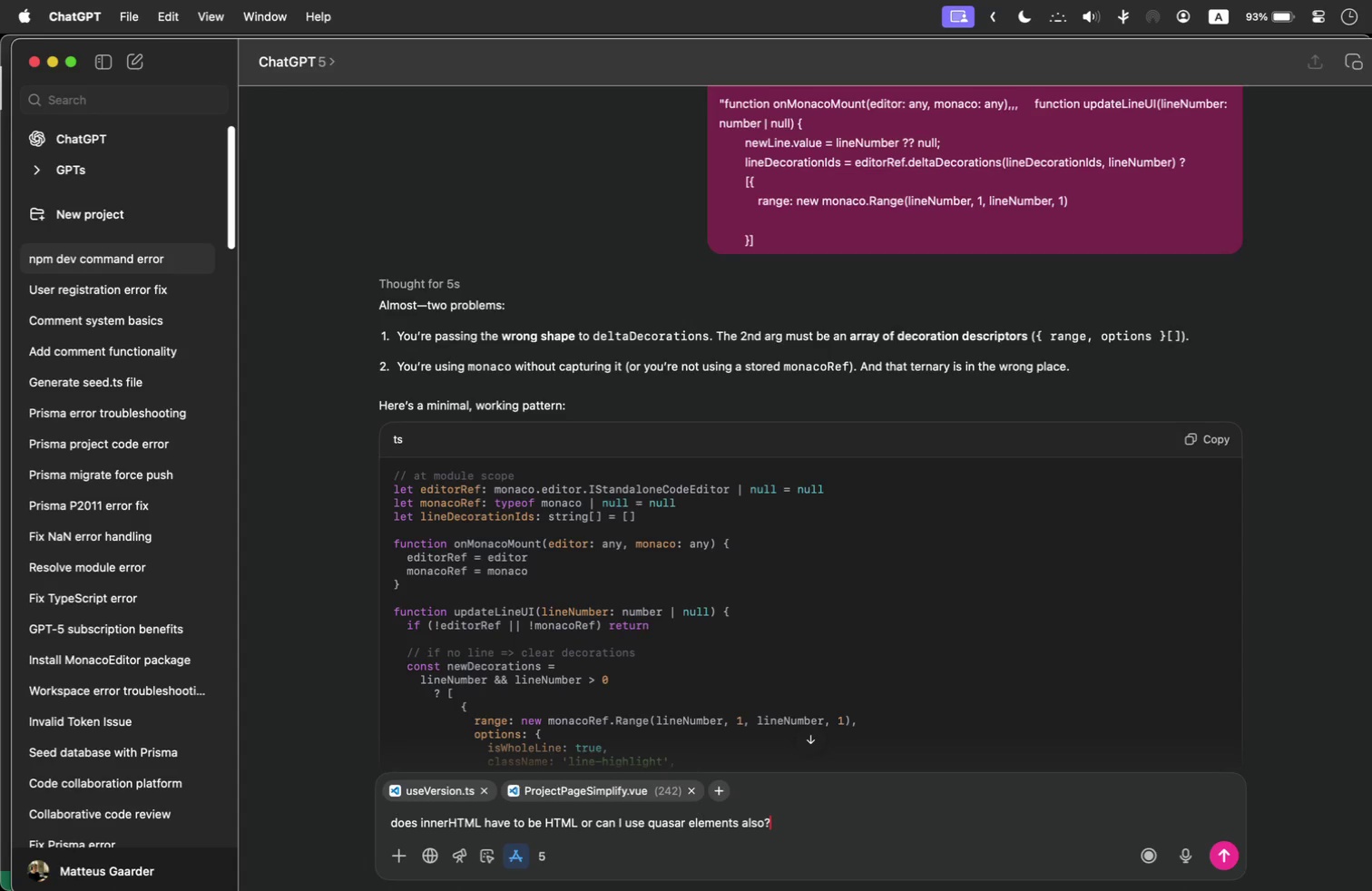 
key(Enter)
 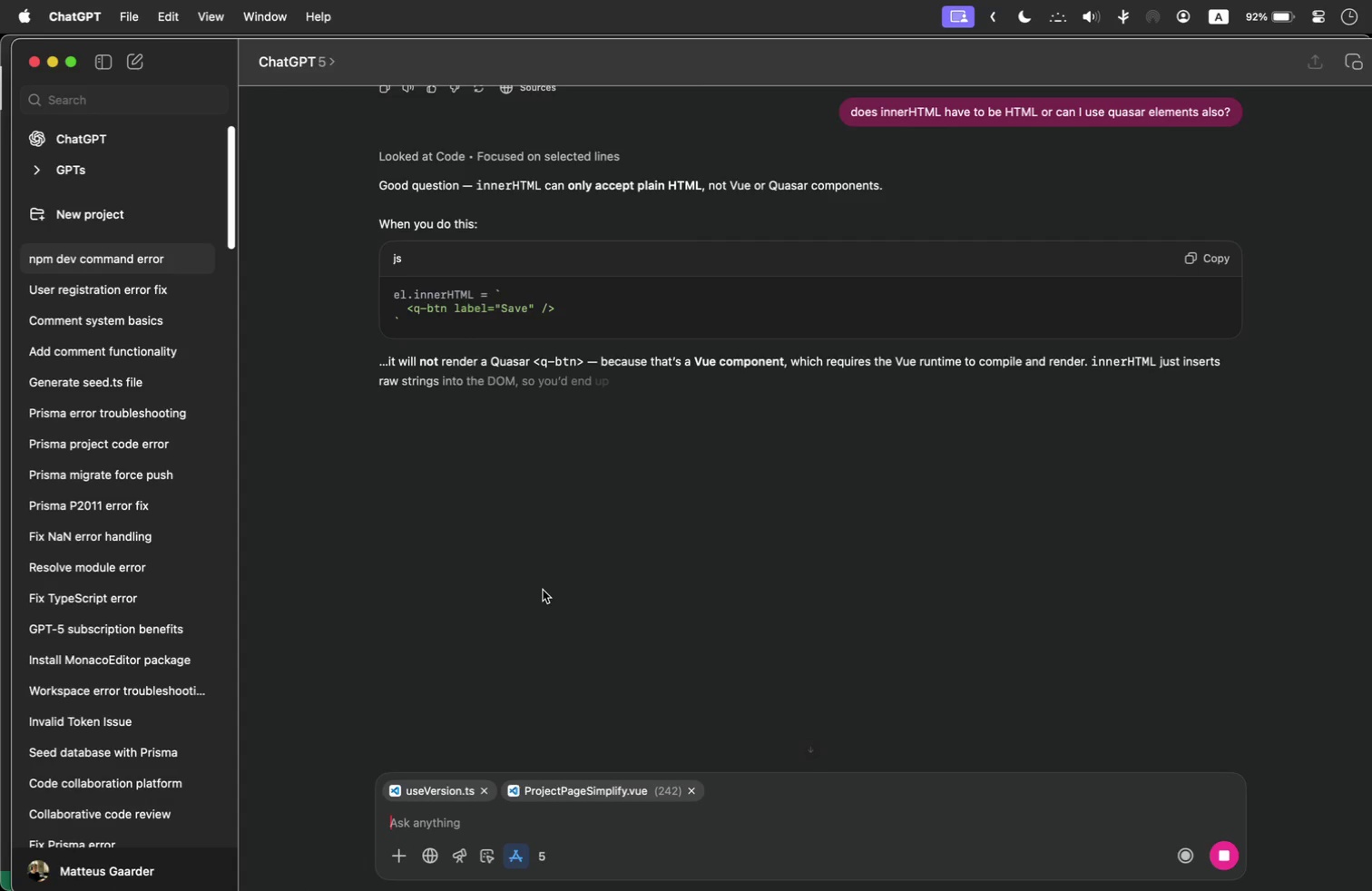 
wait(10.99)
 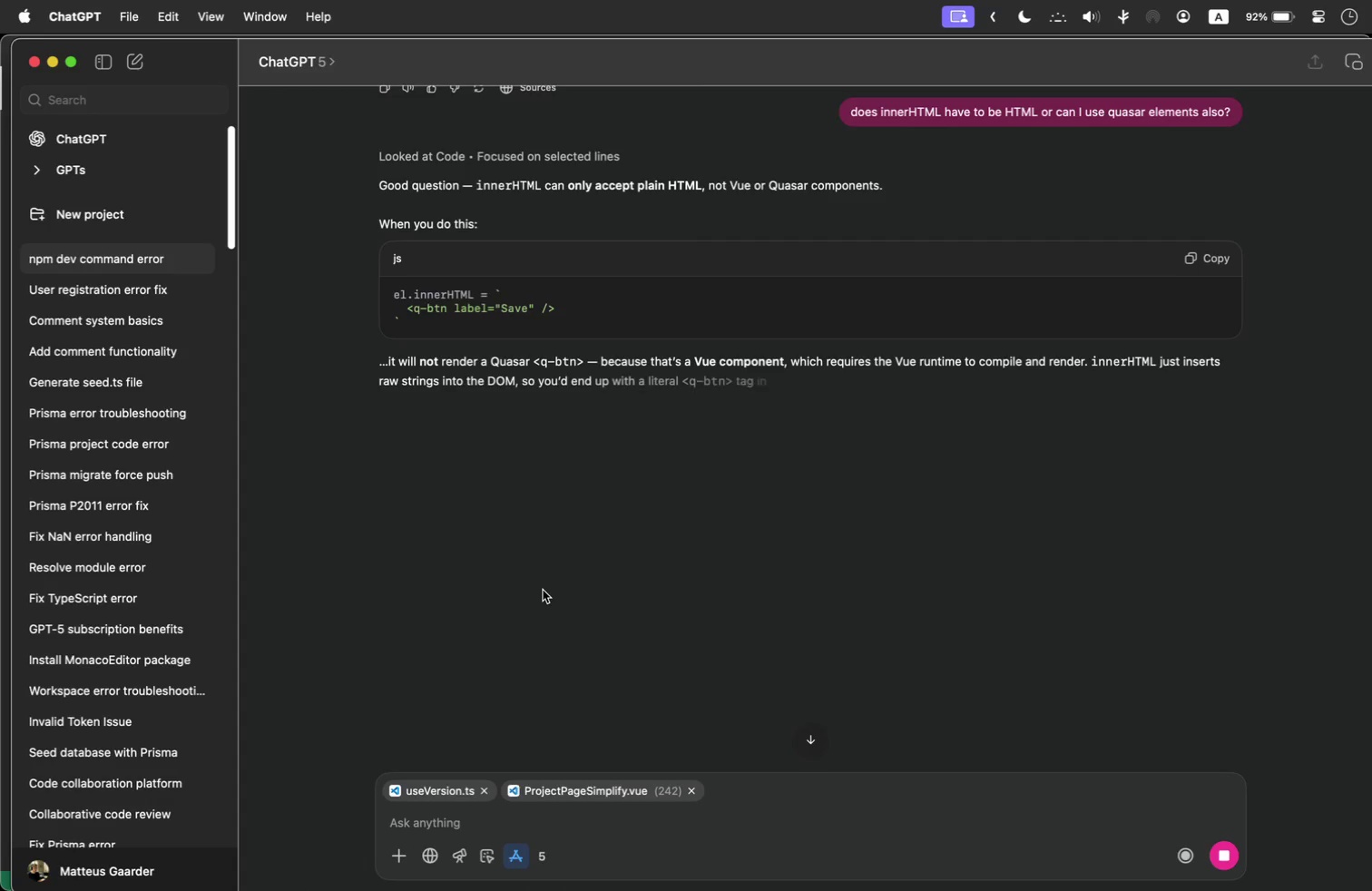 
key(Meta+Tab)
 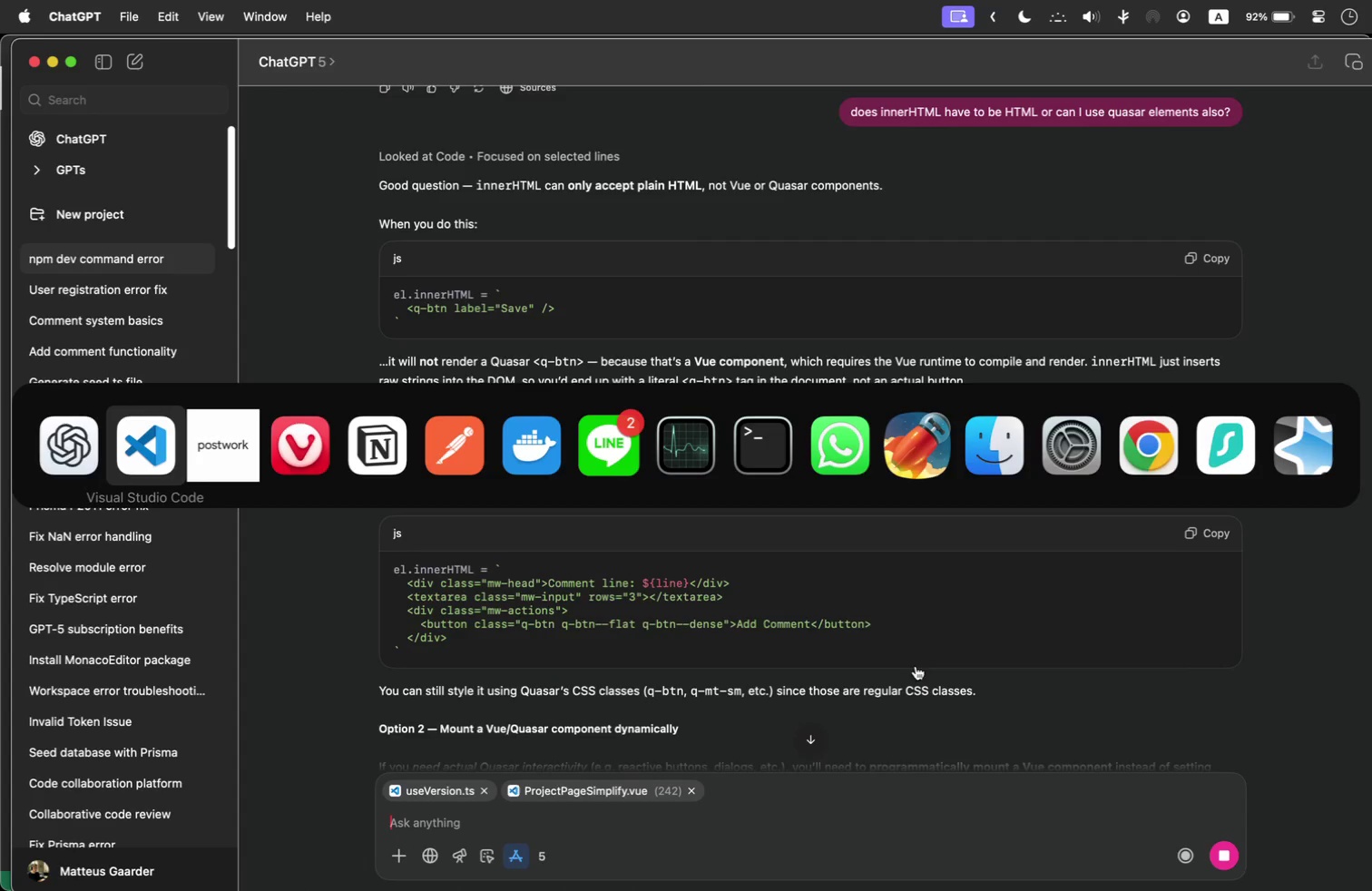 
left_click([597, 612])
 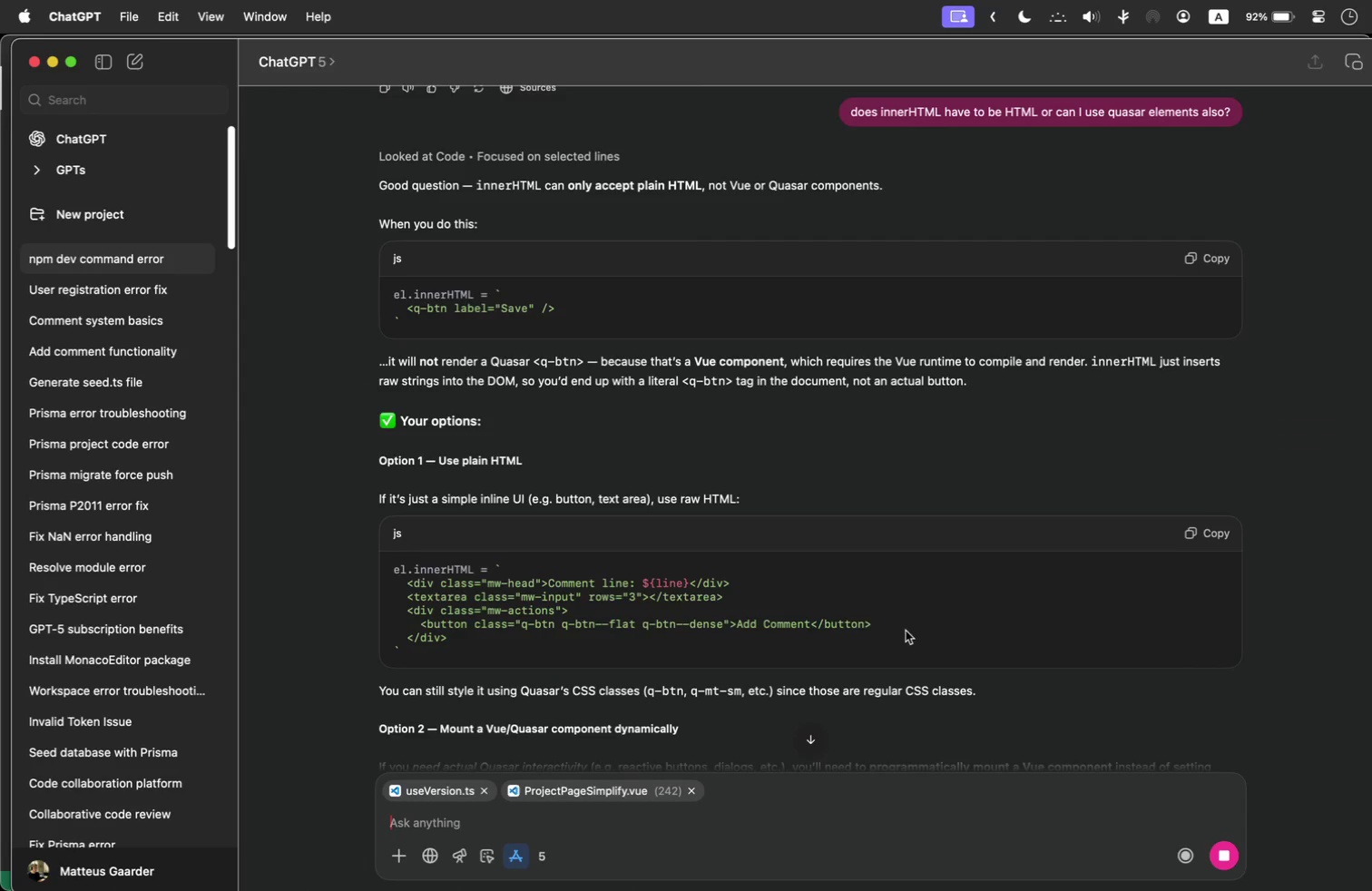 
left_click_drag(start_coordinate=[878, 625], to_coordinate=[415, 620])
 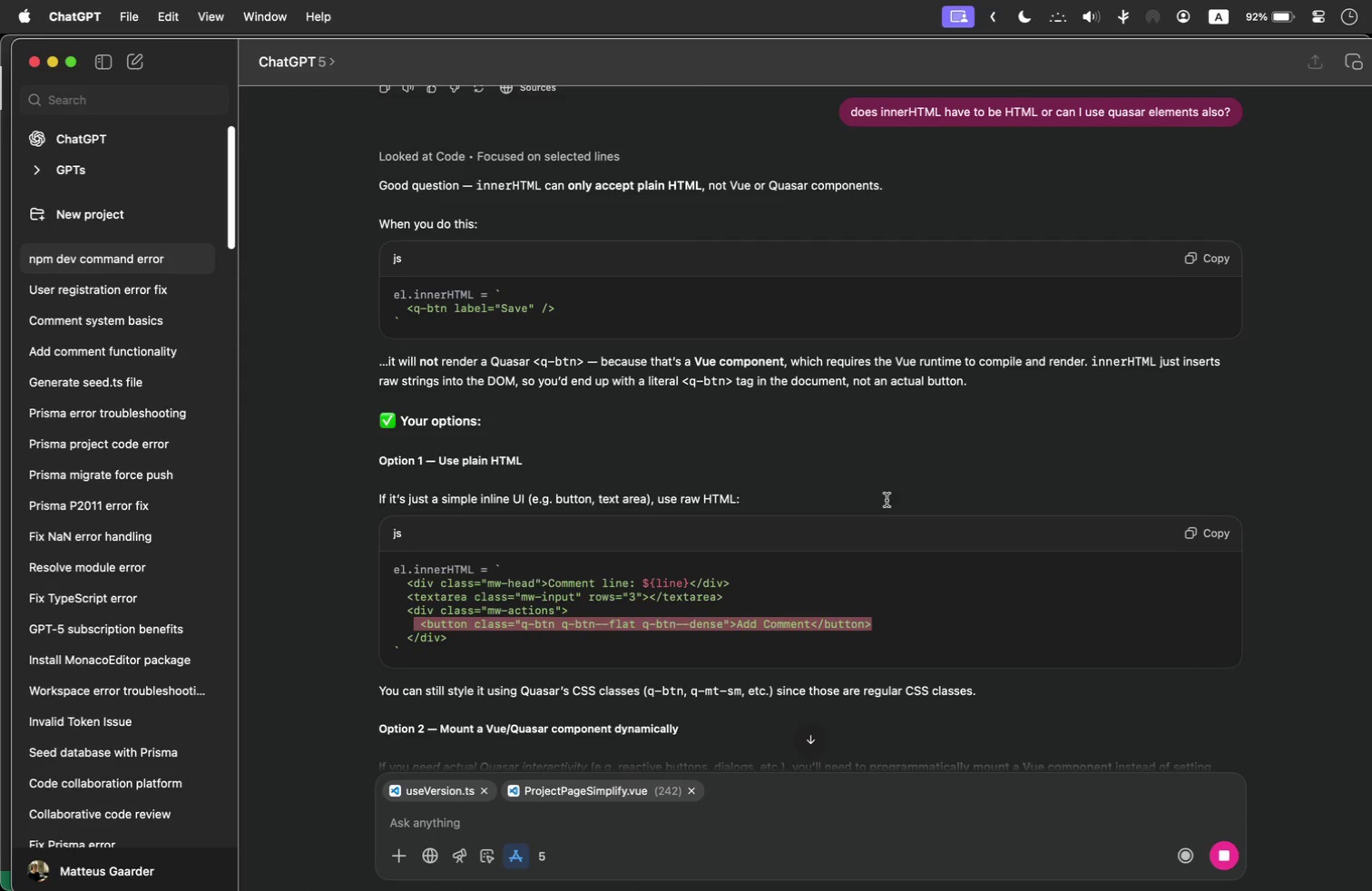 
key(Meta+C)
 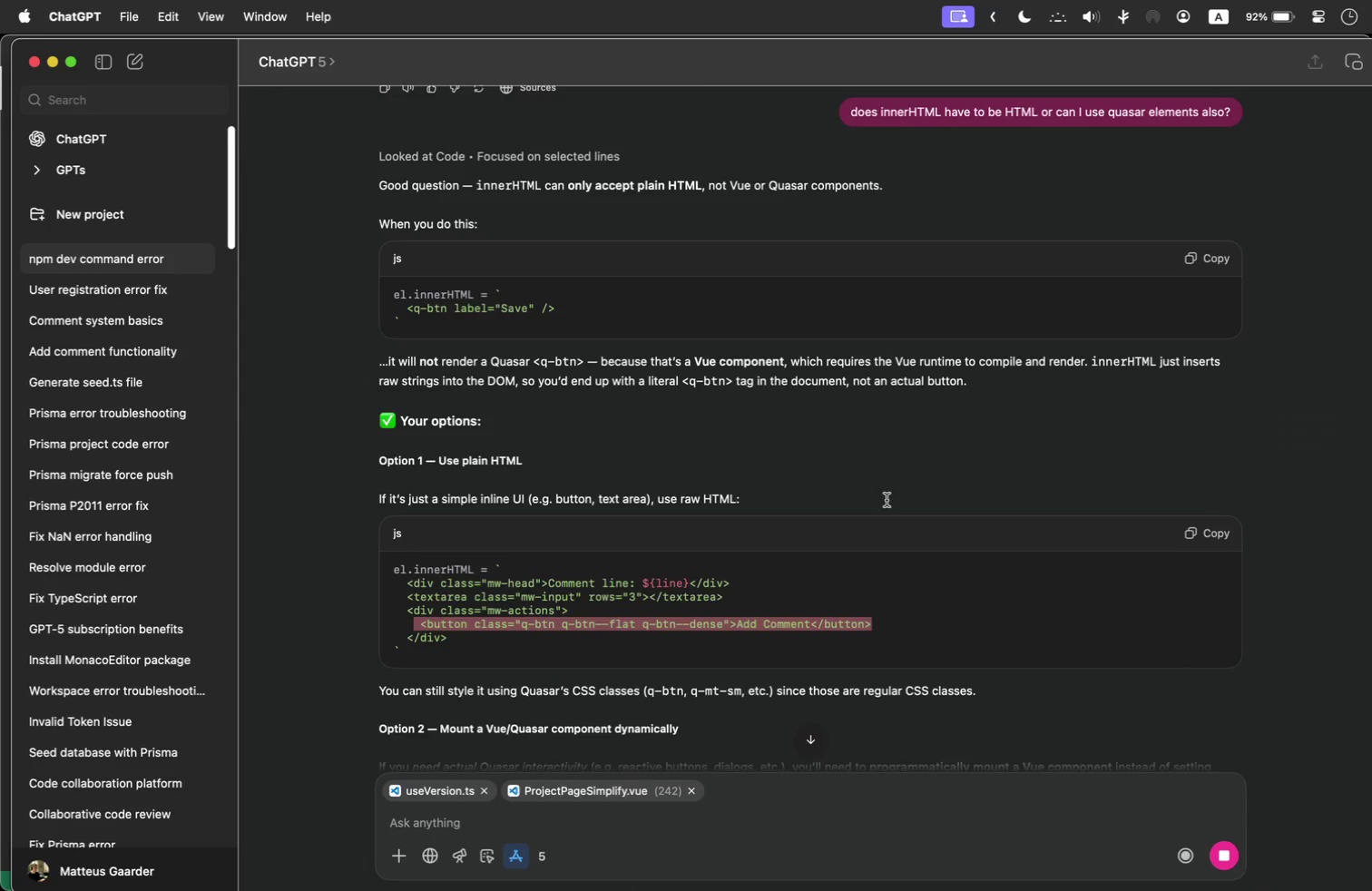 
key(Meta+Tab)
 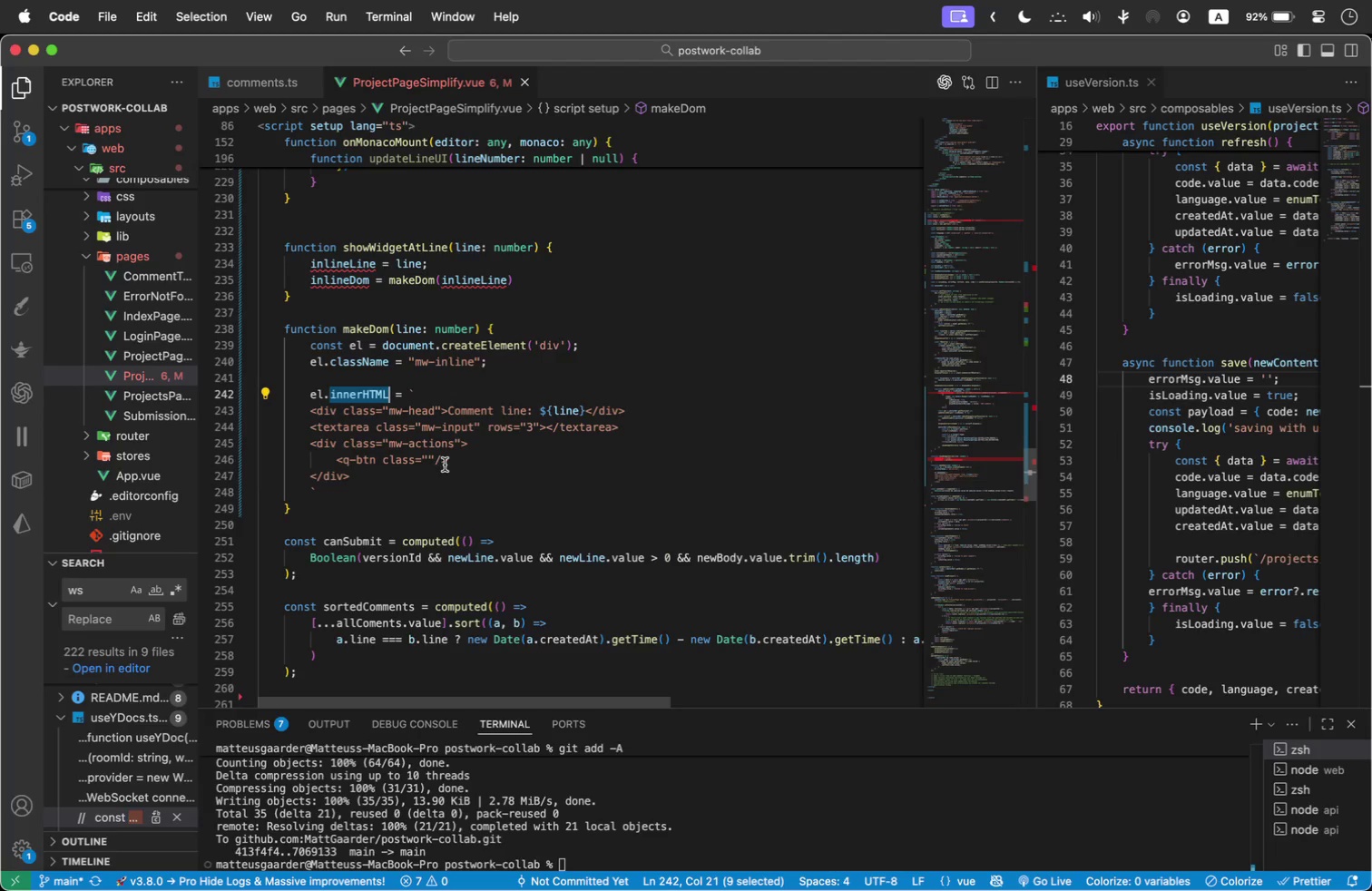 
left_click_drag(start_coordinate=[454, 459], to_coordinate=[336, 463])
 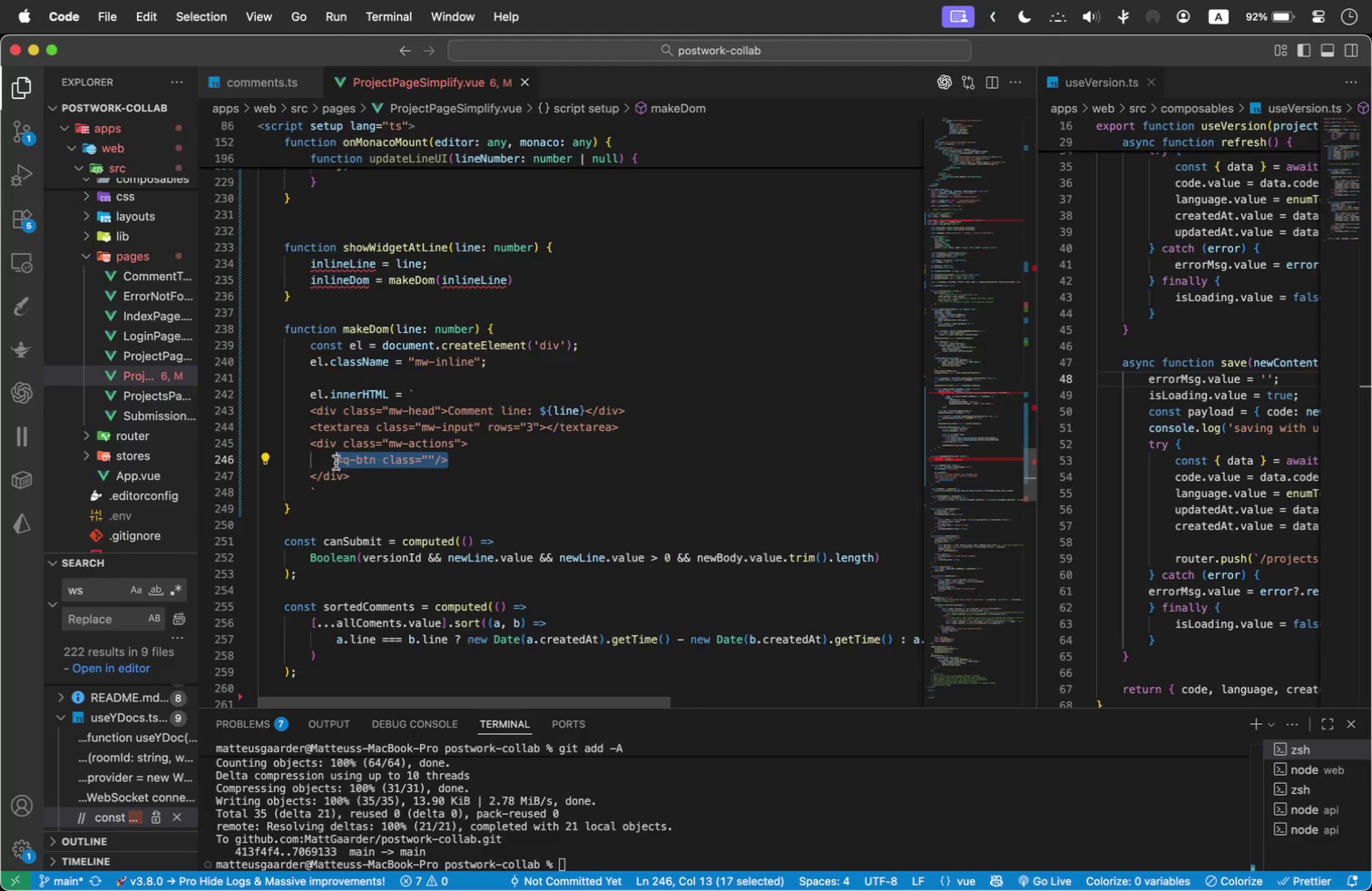 
key(Meta+V)
 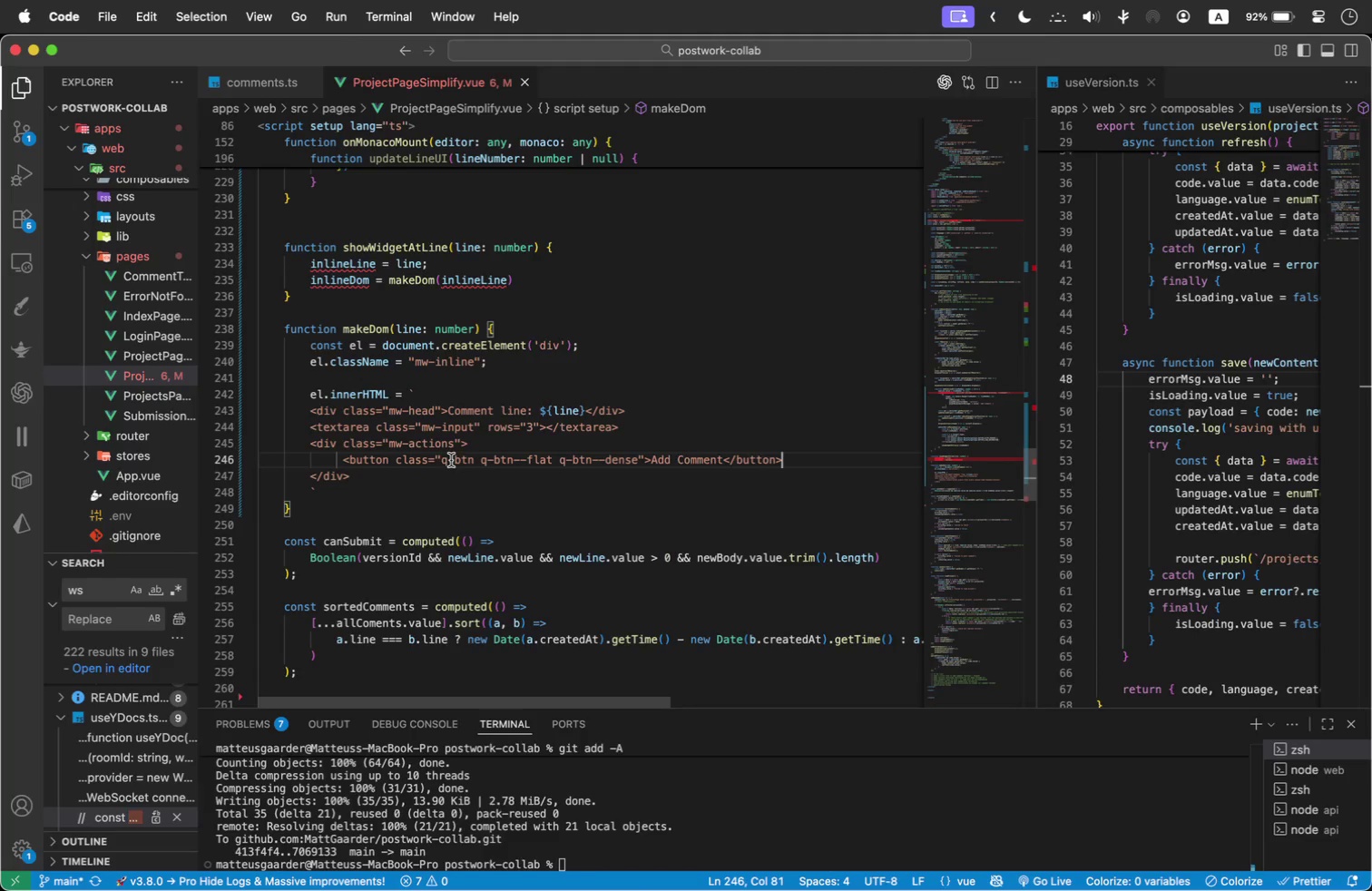 
left_click_drag(start_coordinate=[443, 459], to_coordinate=[589, 454])
 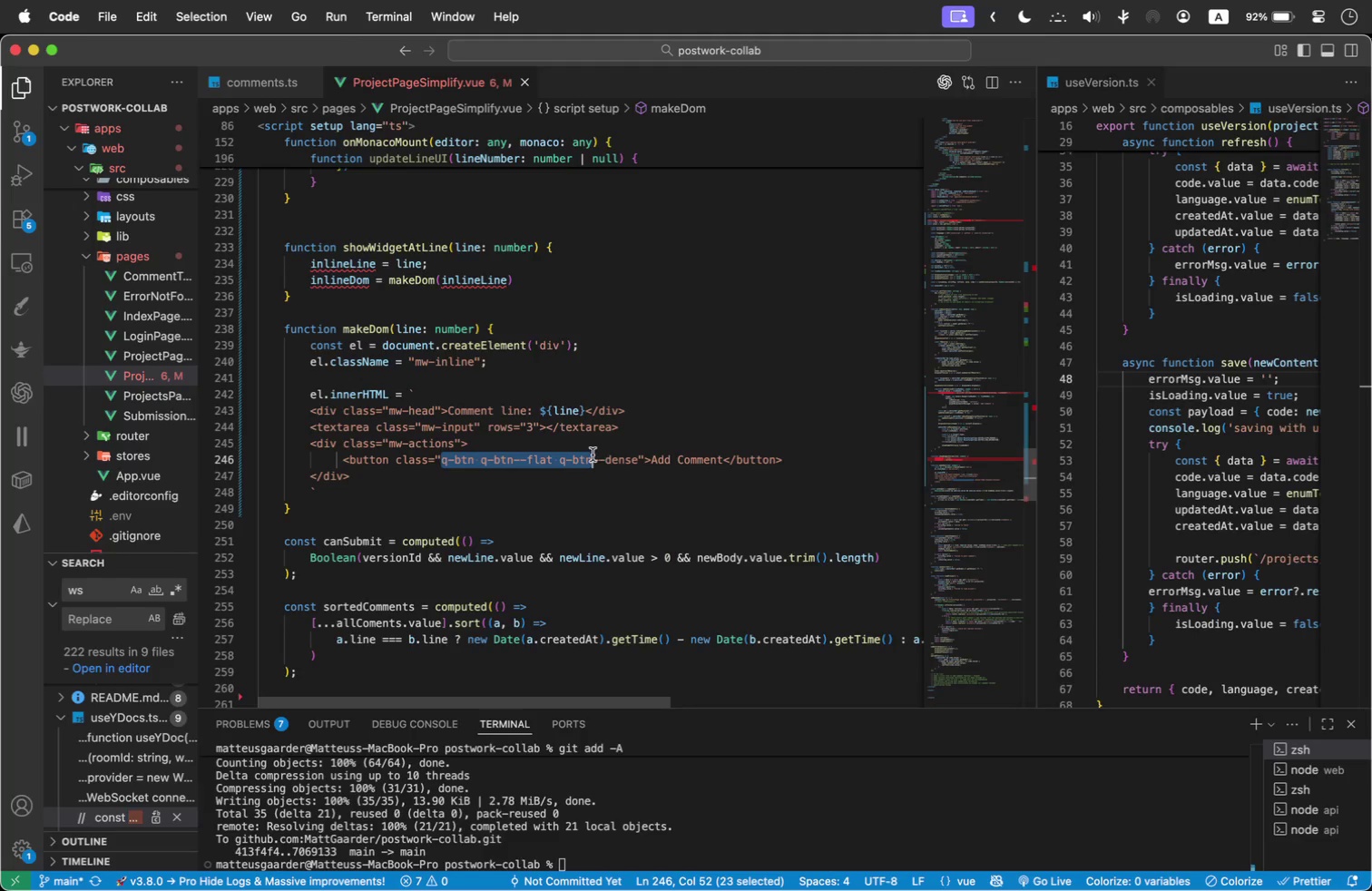 
key(Meta+Z)
 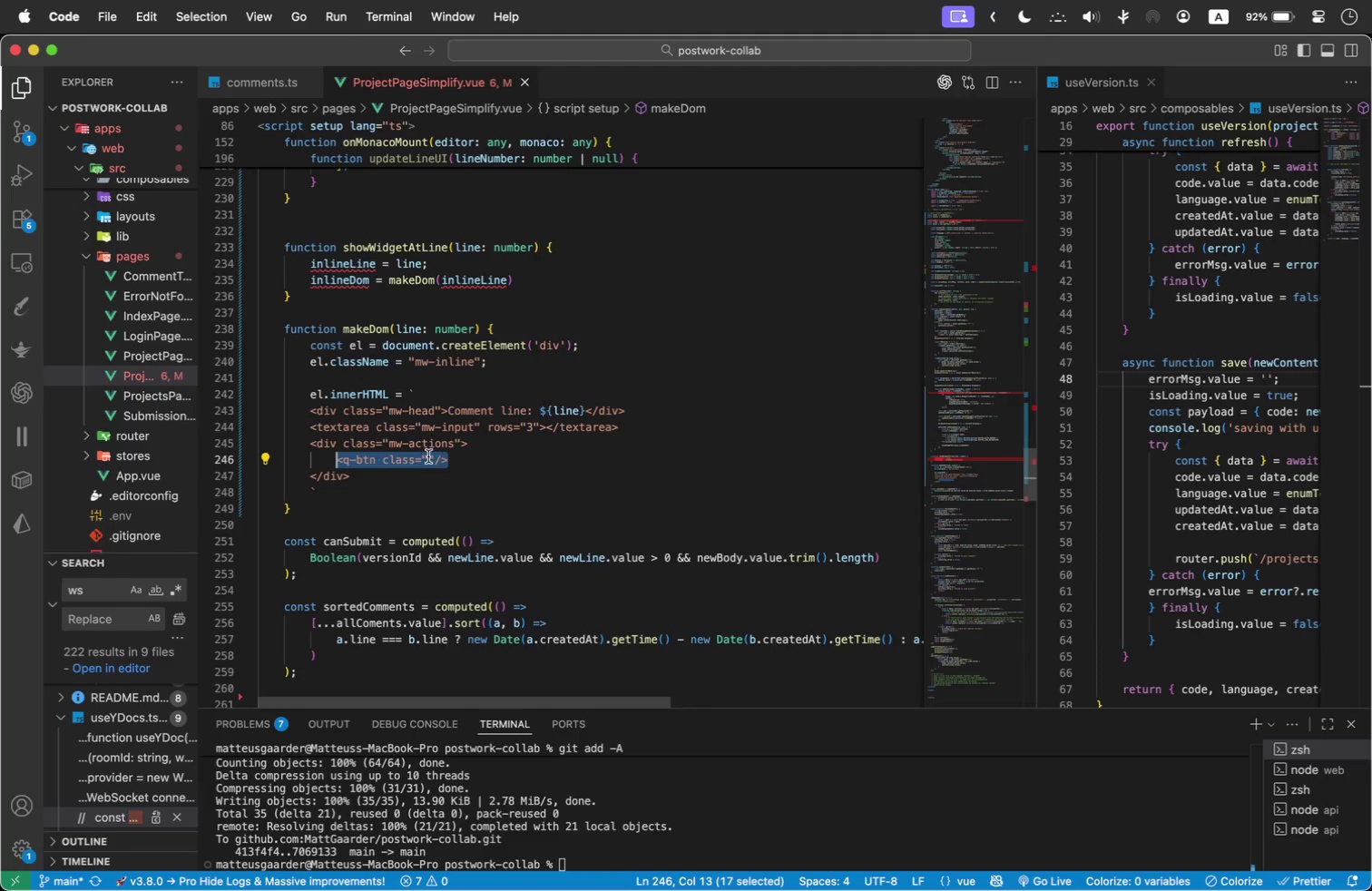 
key(Meta+Z)
 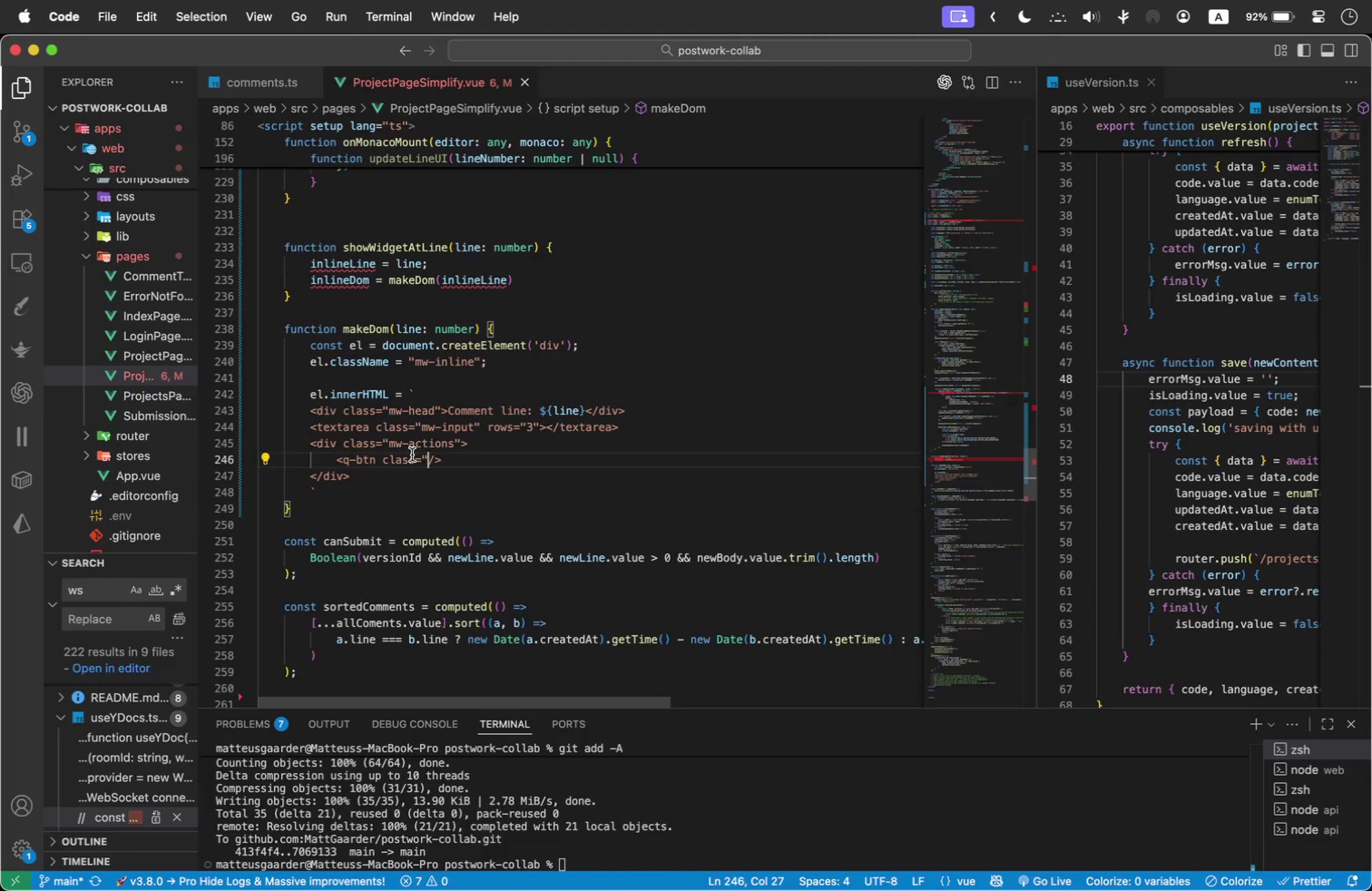 
key(Meta+Z)
 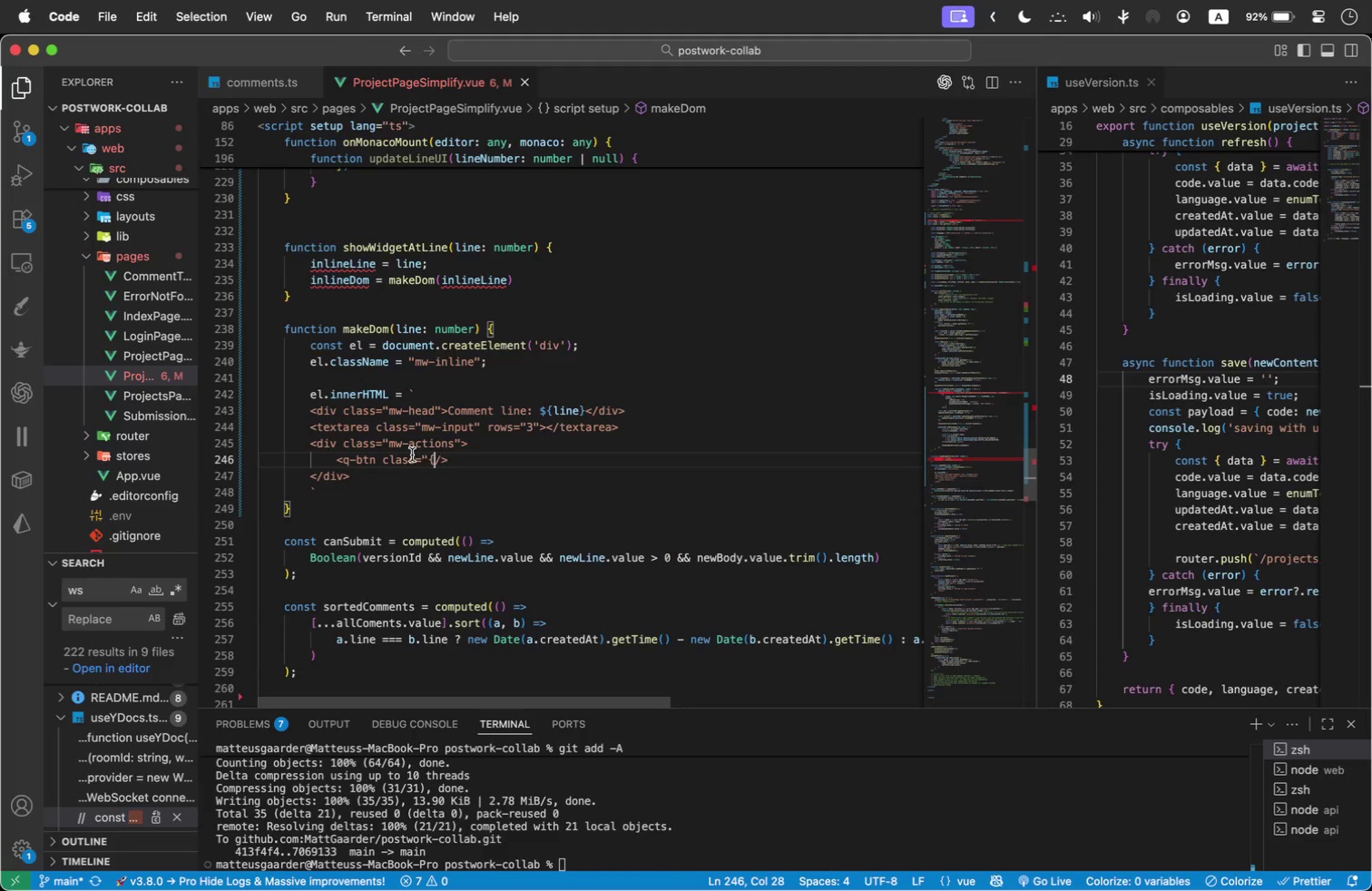 
key(Meta+Z)
 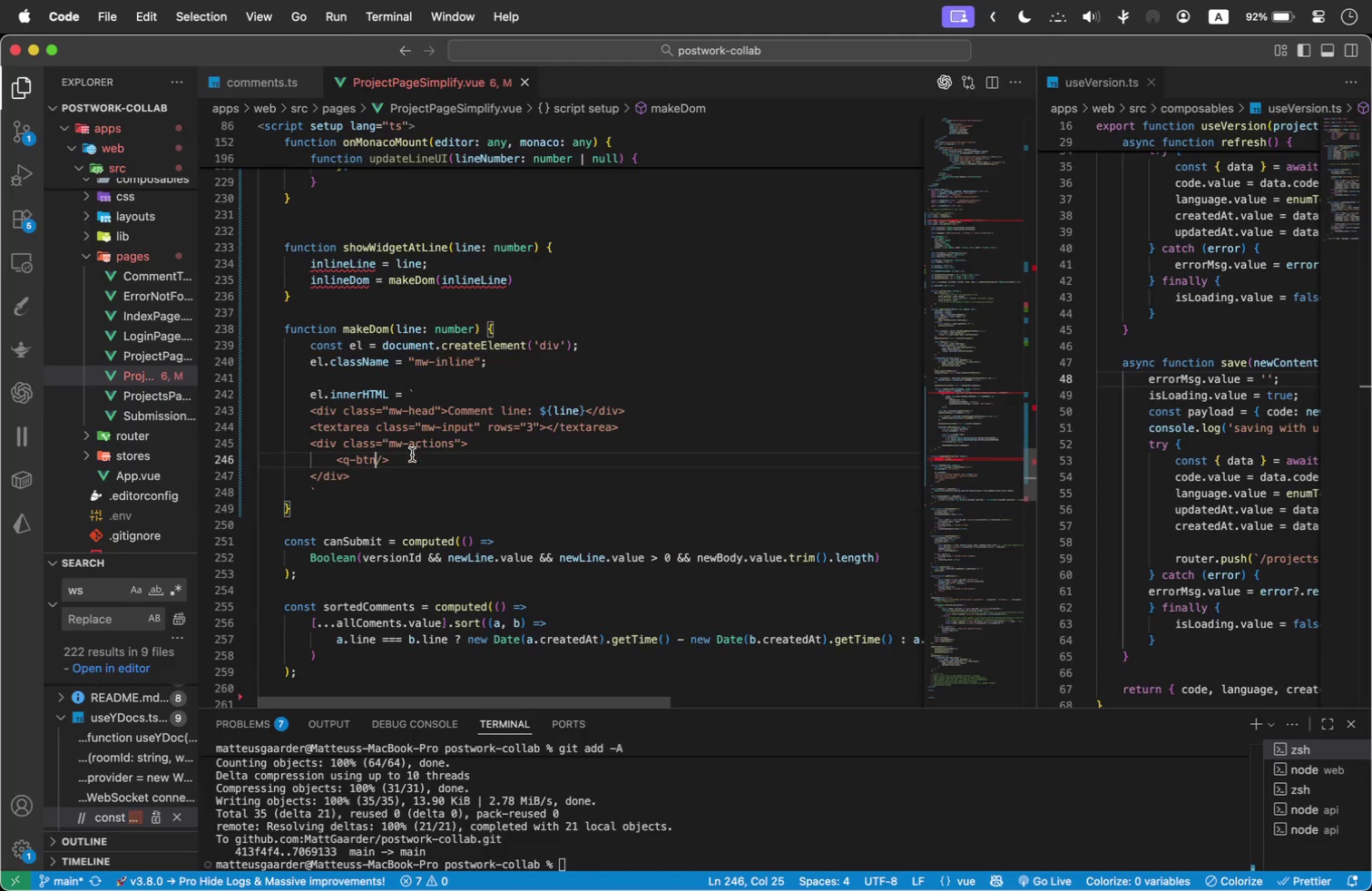 
key(Meta+Z)
 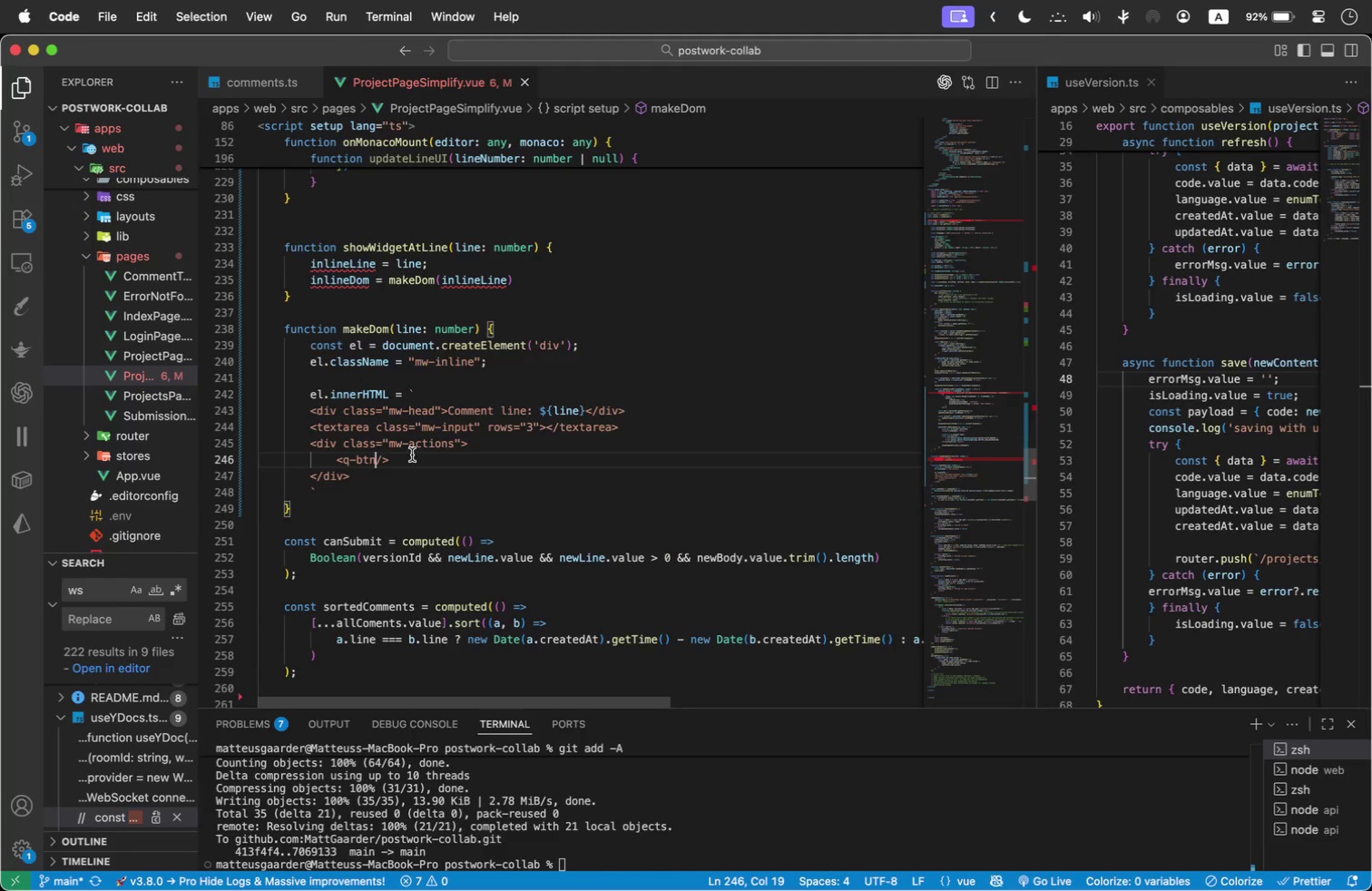 
key(Meta+Z)
 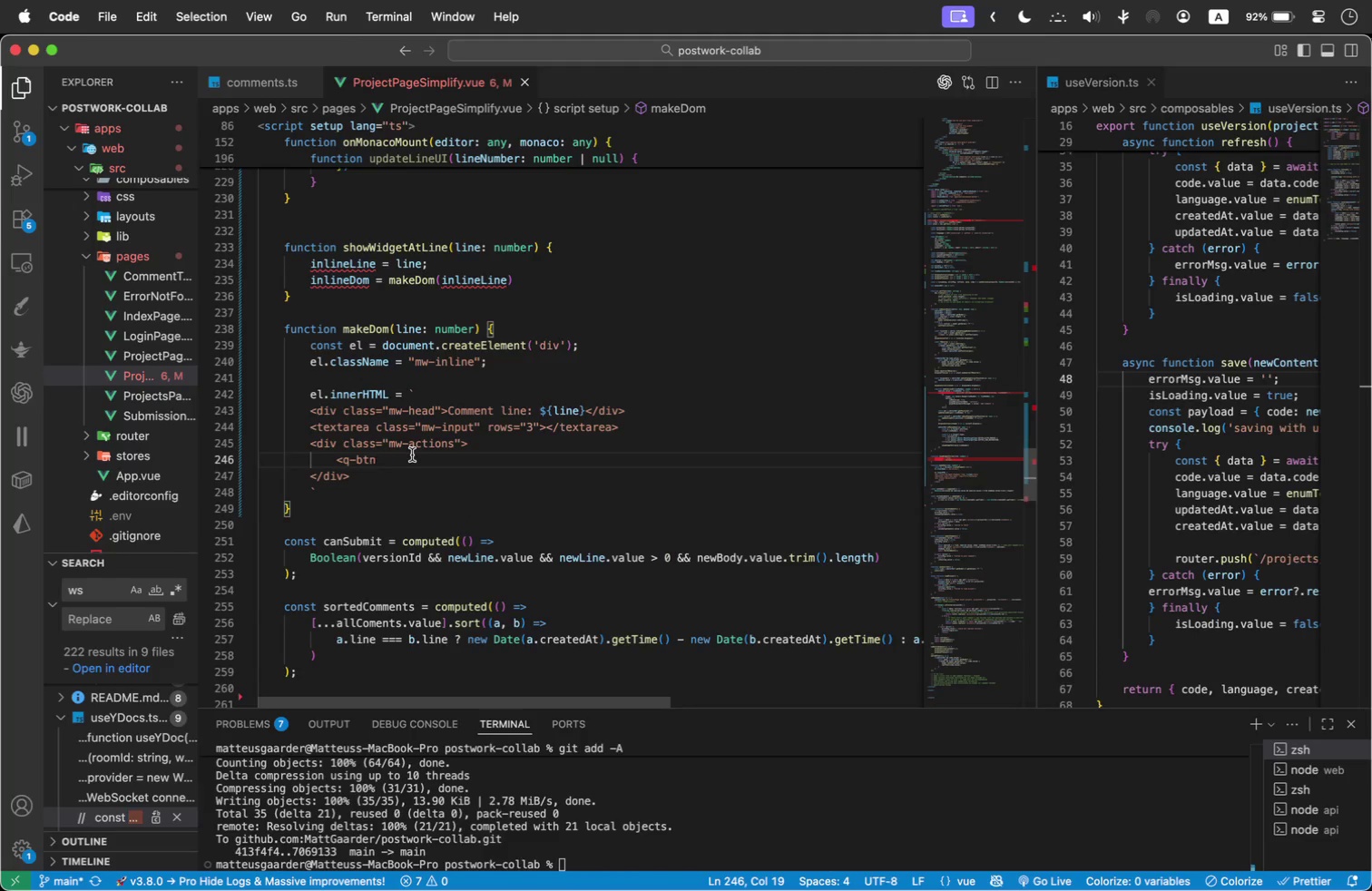 
key(Meta+Z)
 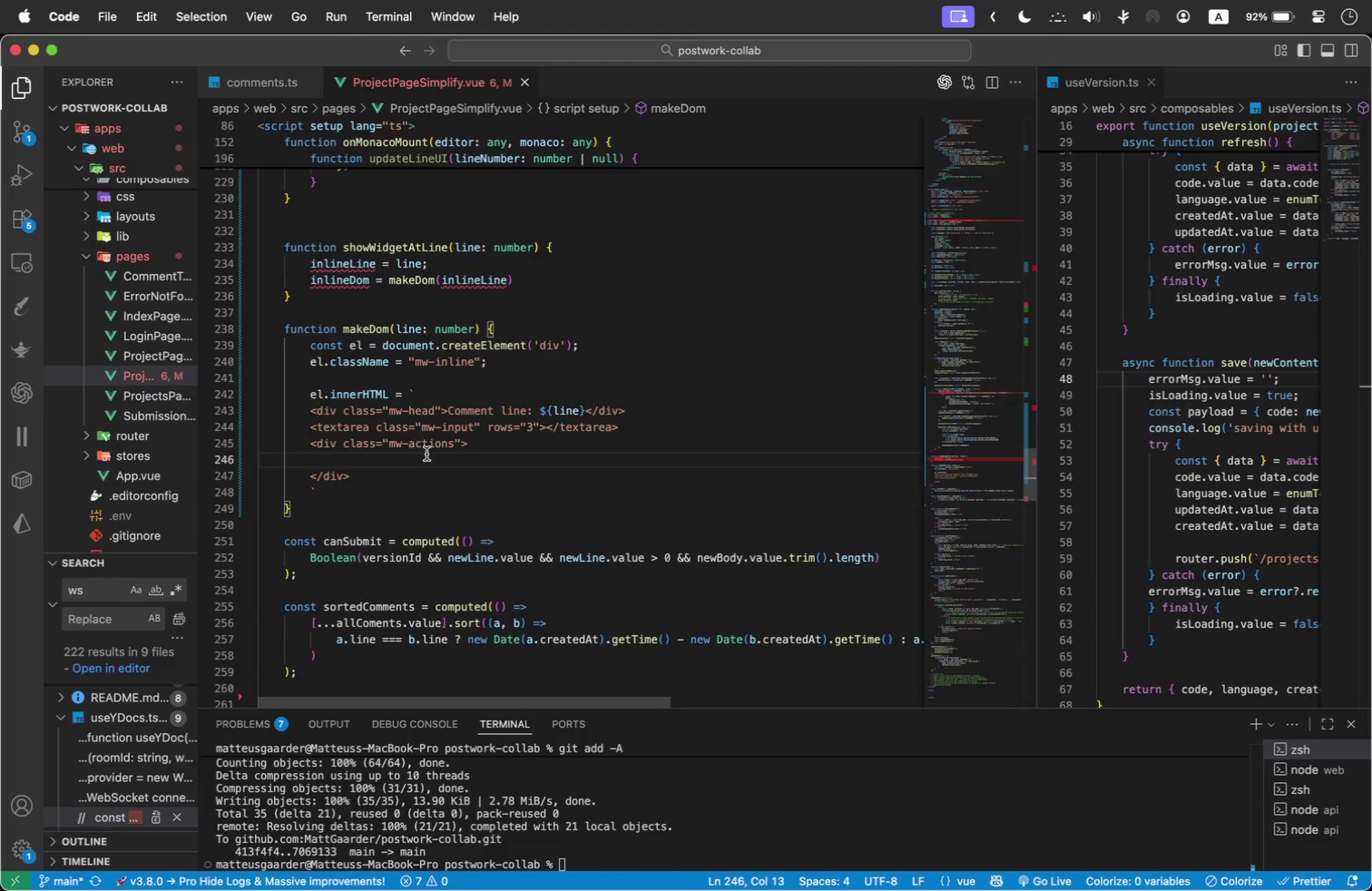 
type(<button class="mw-btn mw-cancel)
 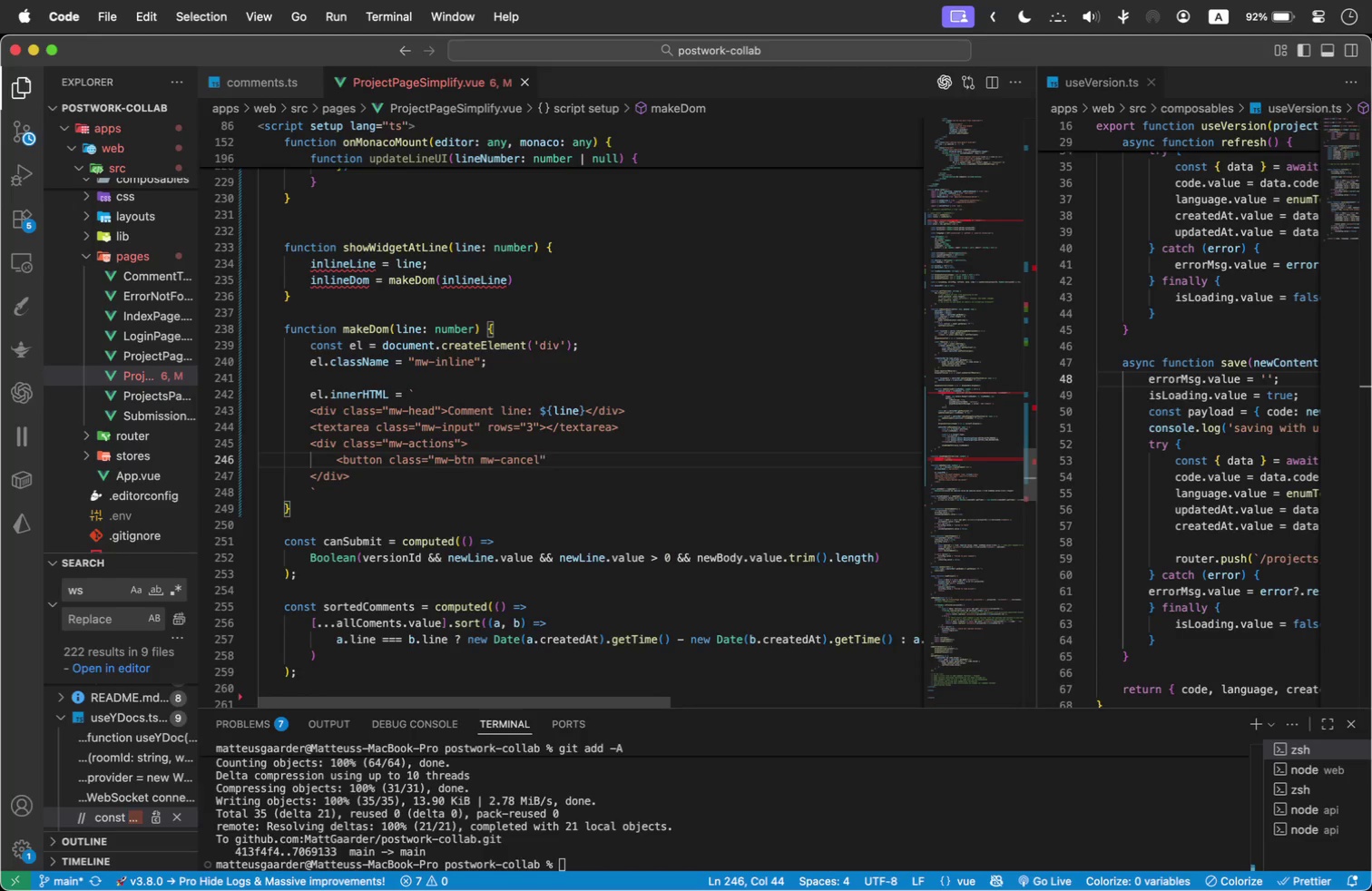 
key(ArrowRight)
 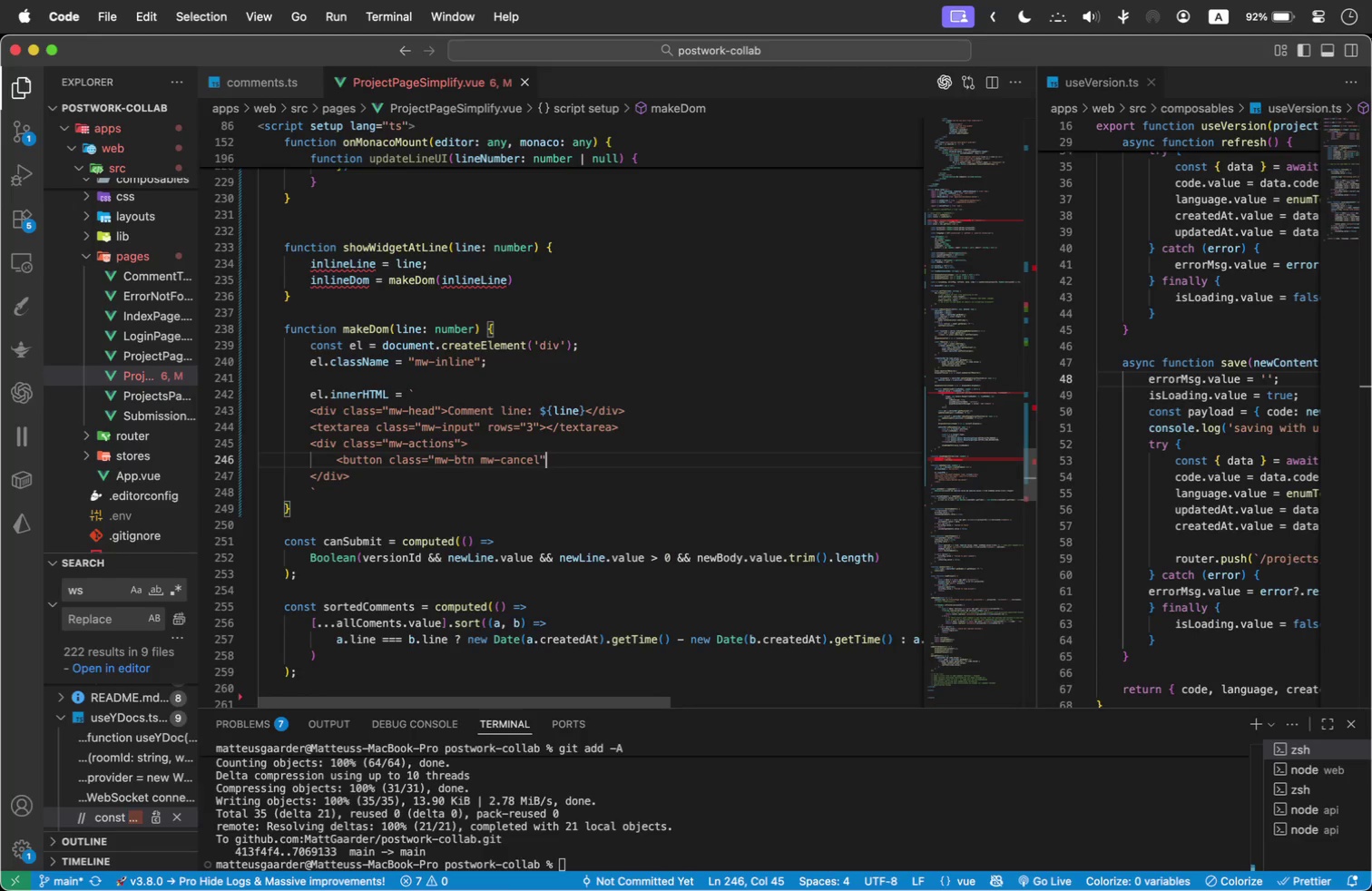 
type( type="buto)
key(Backspace)
type(ton)
 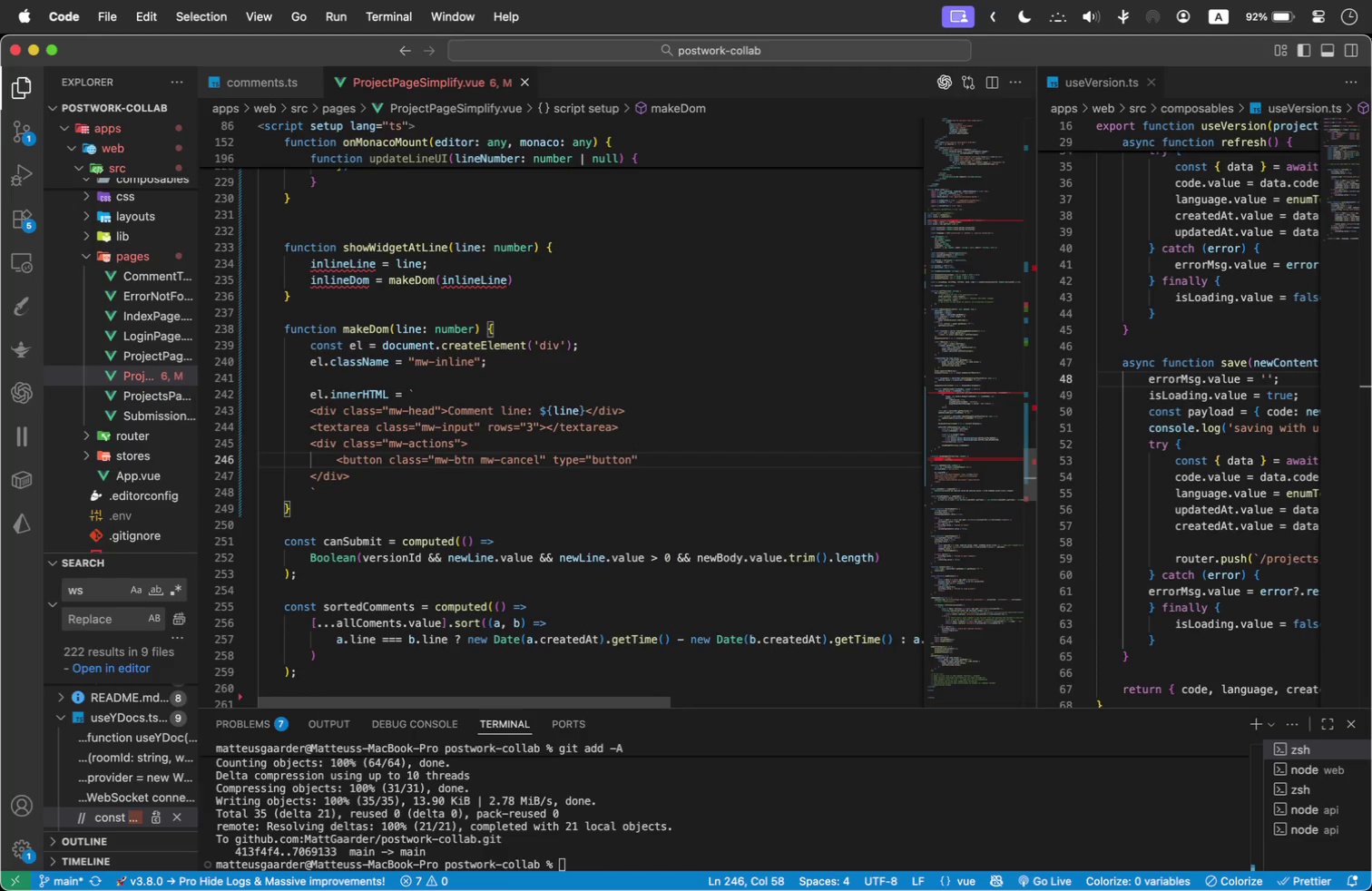 
key(ArrowRight)
 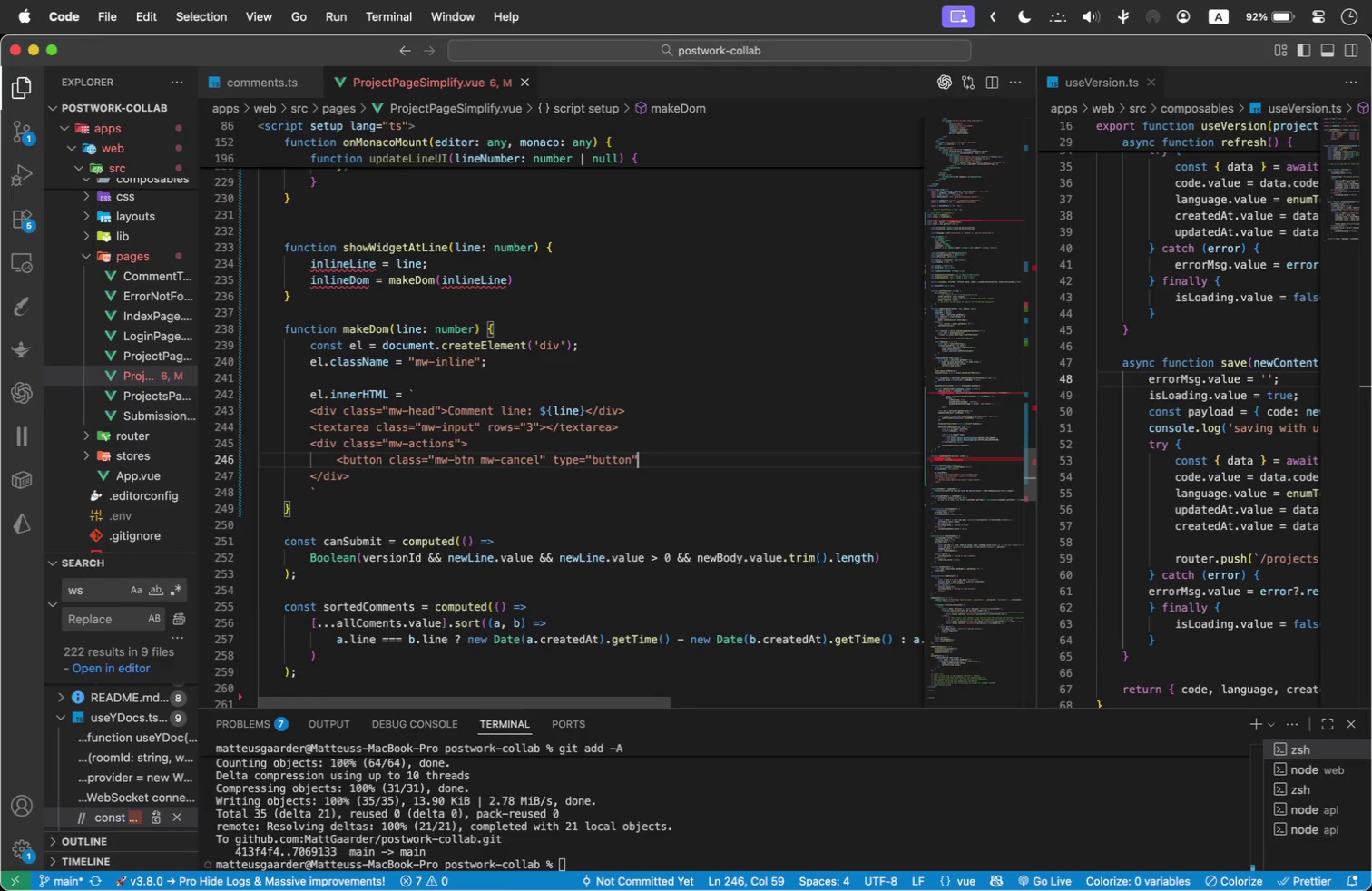 
type(>Cancel</cance)
key(Backspace)
key(Backspace)
key(Backspace)
key(Backspace)
key(Backspace)
type(button>)
 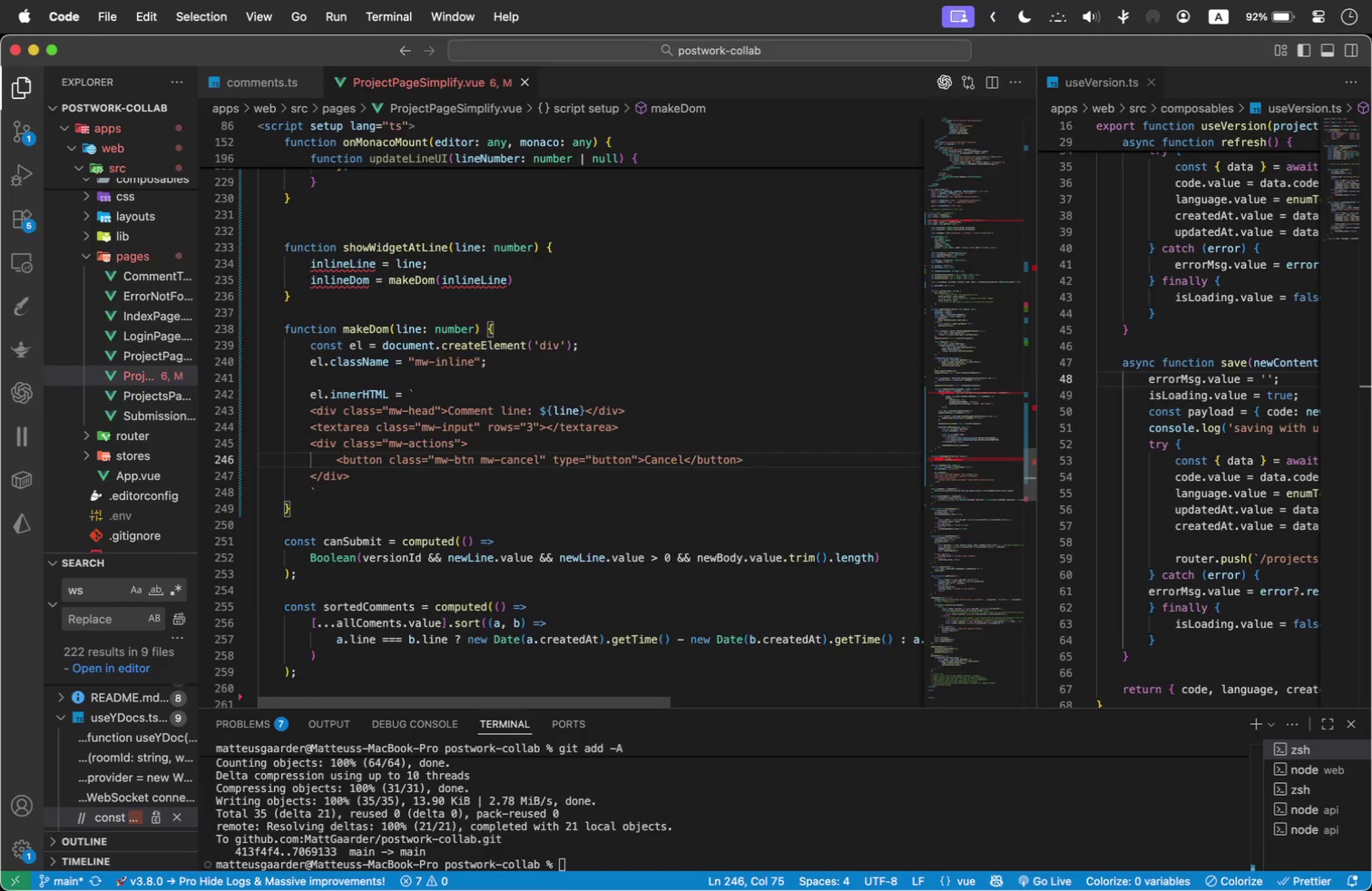 
left_click([337, 456])
 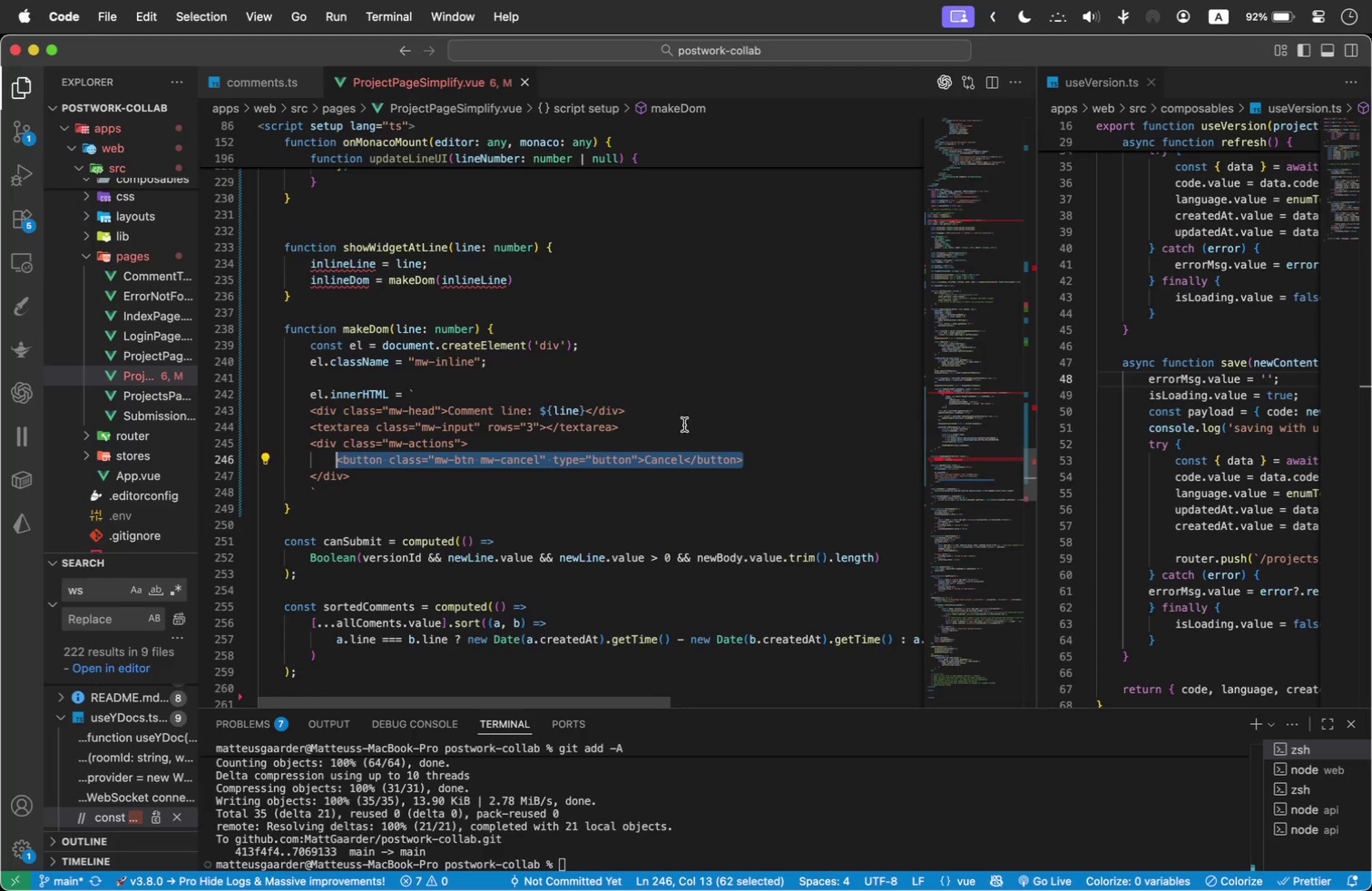 
key(Meta+C)
 